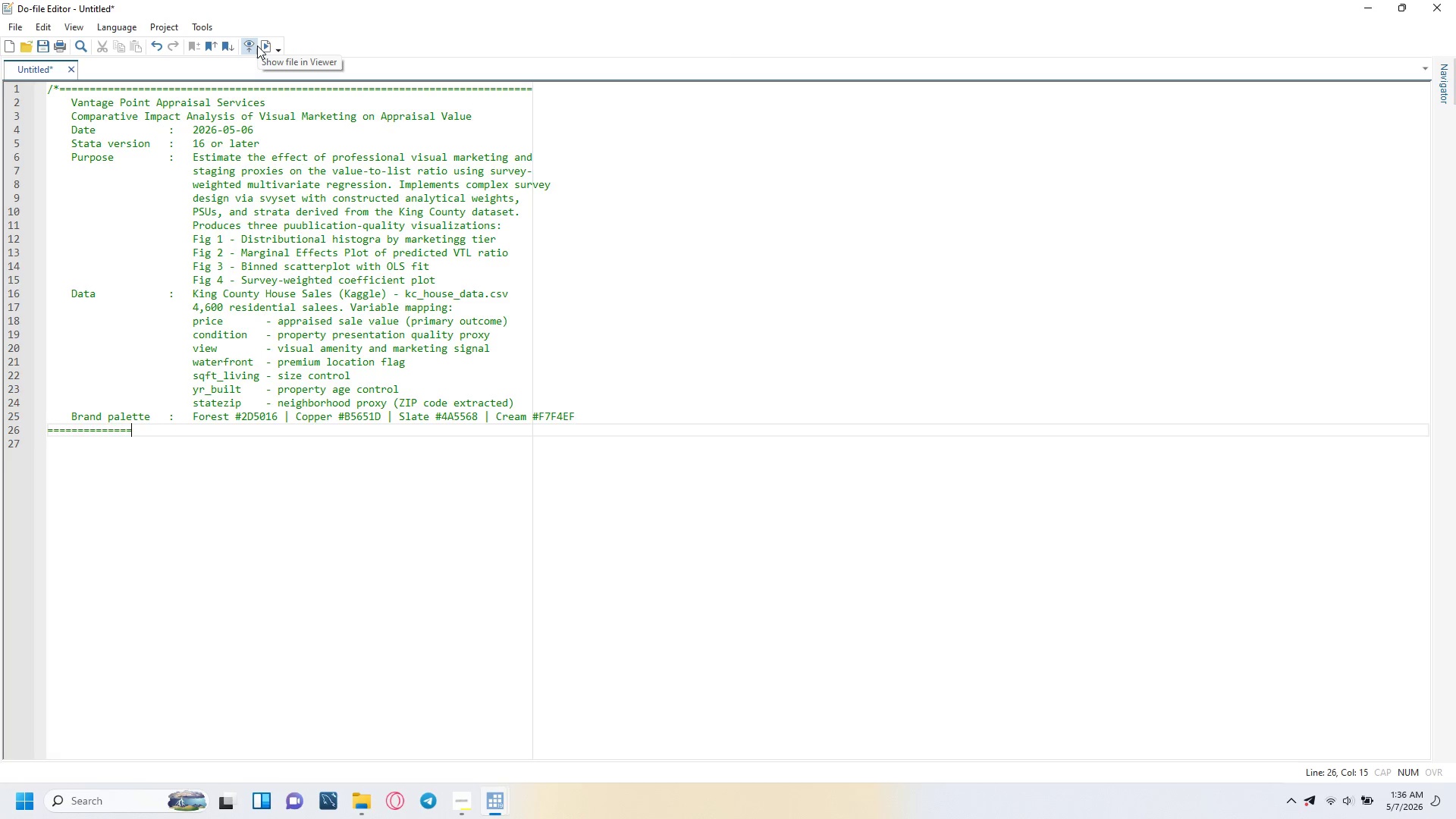 
key(Equal)
 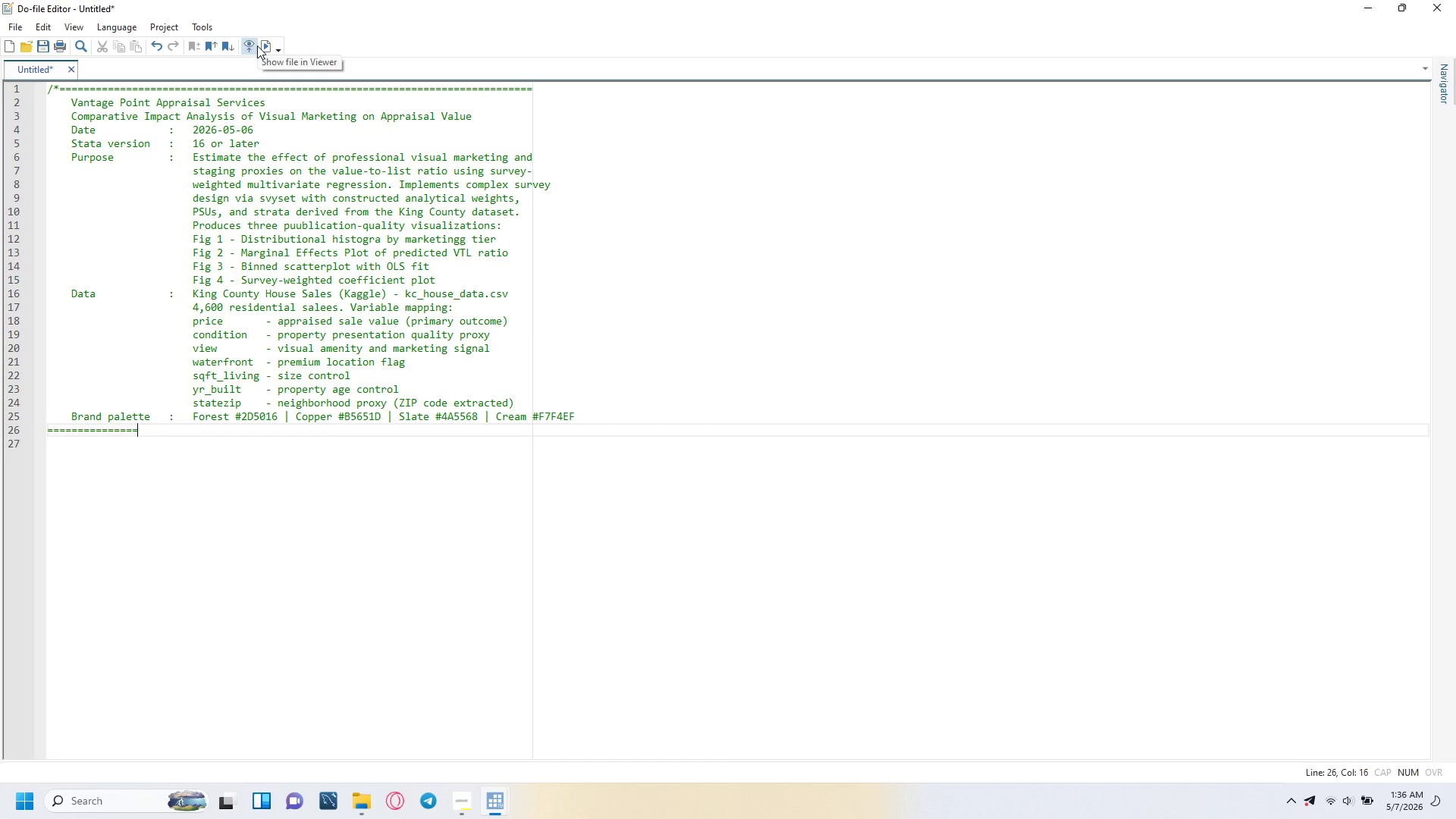 
key(Equal)
 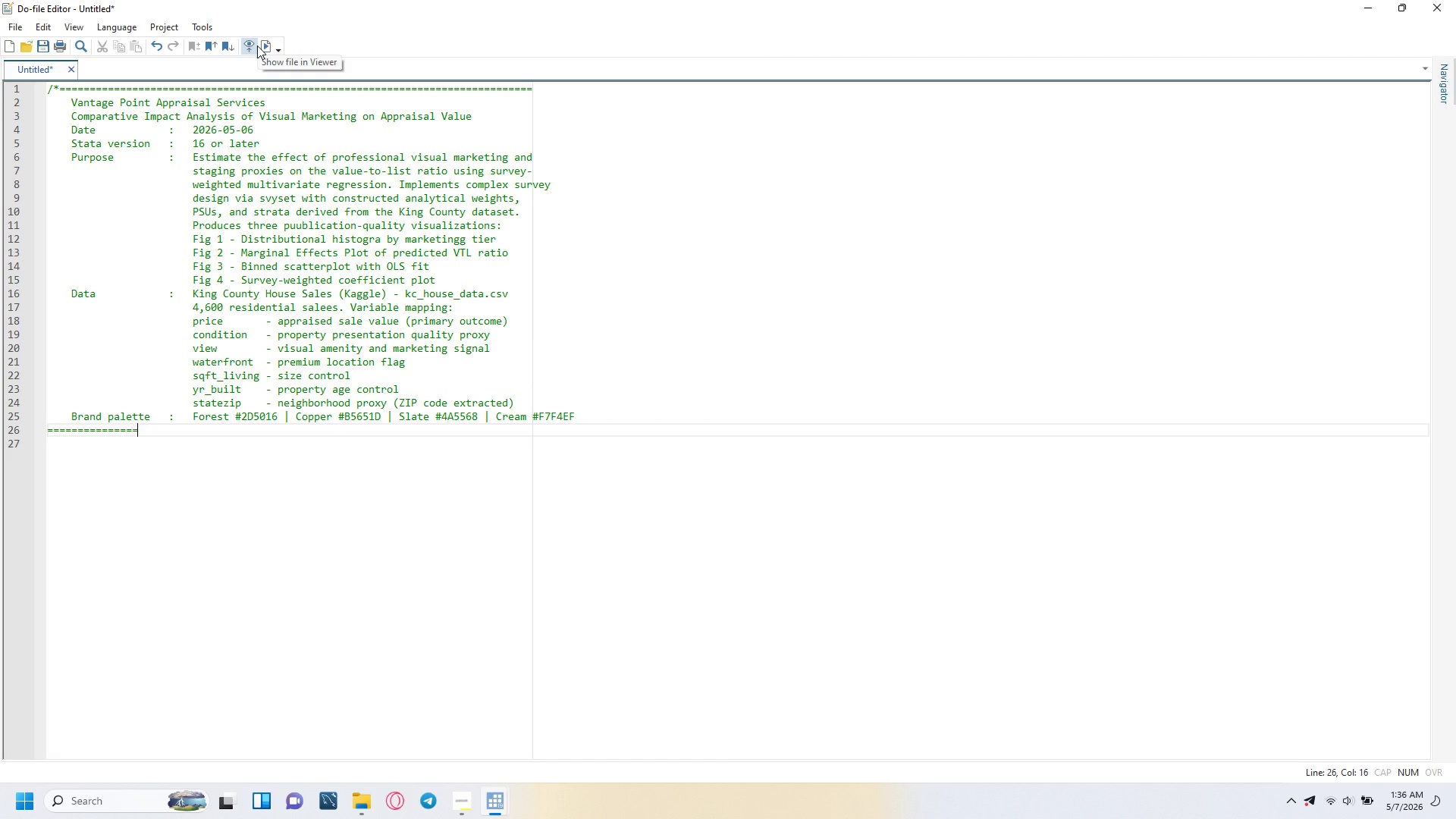 
key(Equal)
 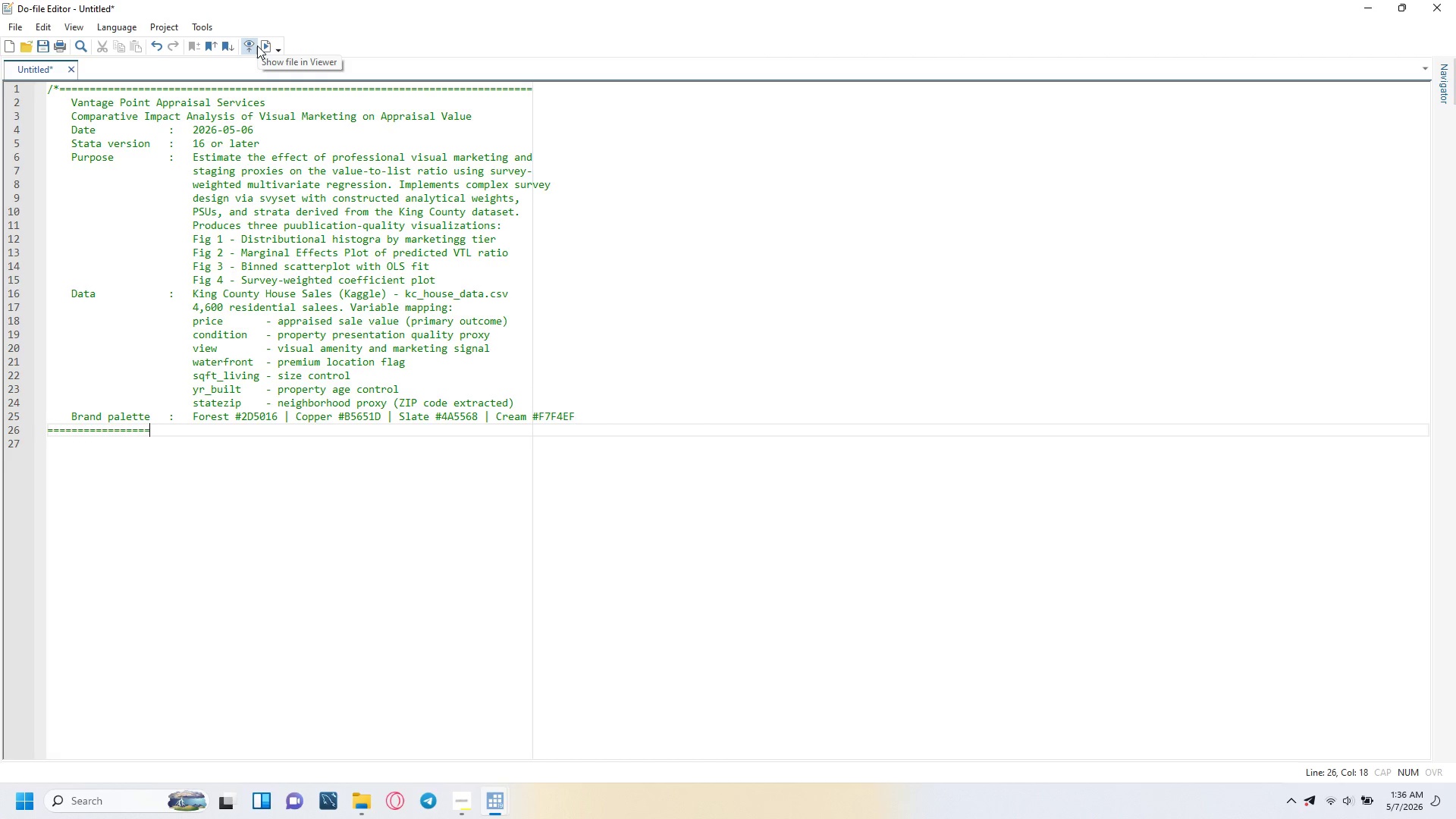 
key(Equal)
 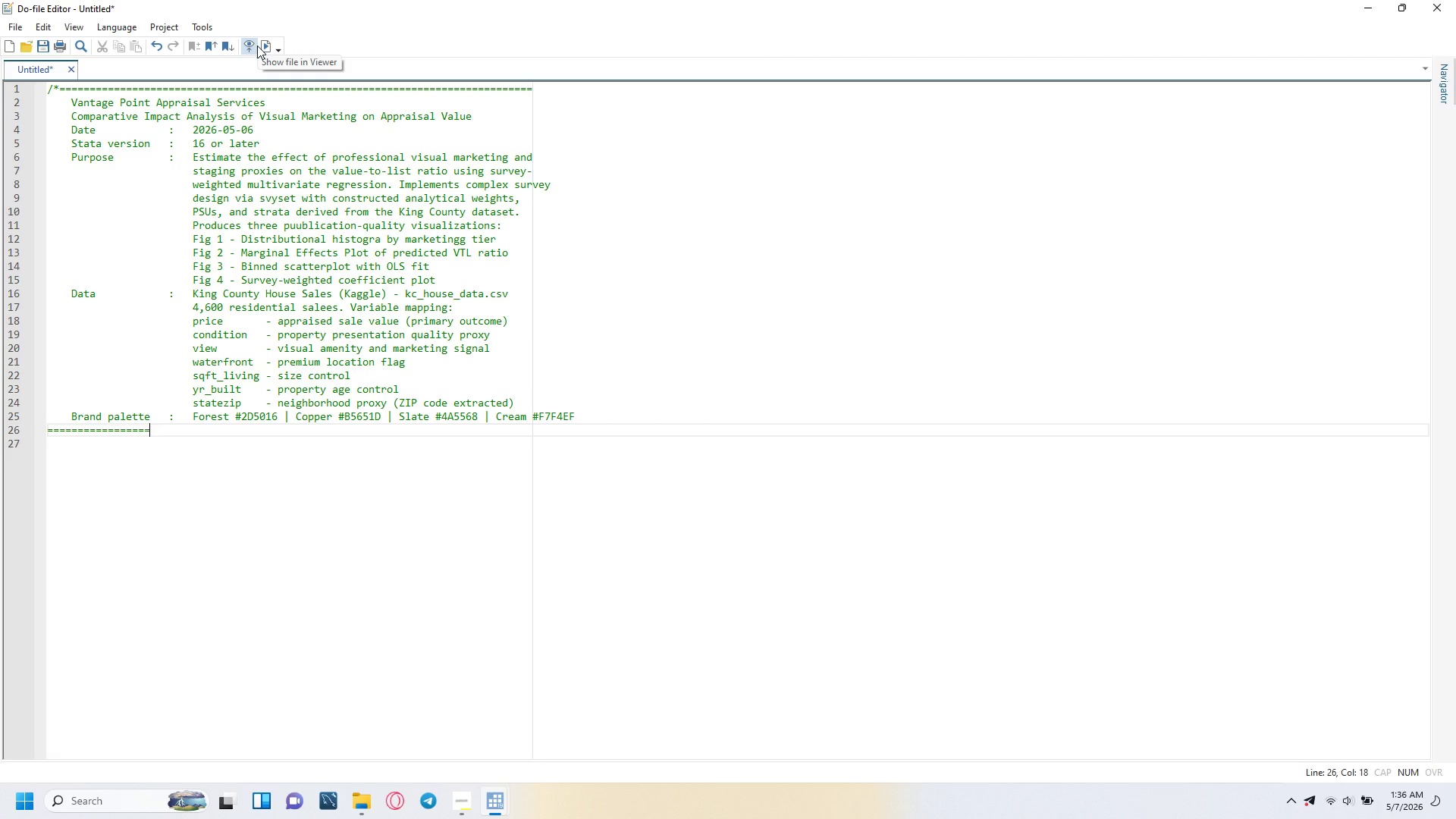 
key(Equal)
 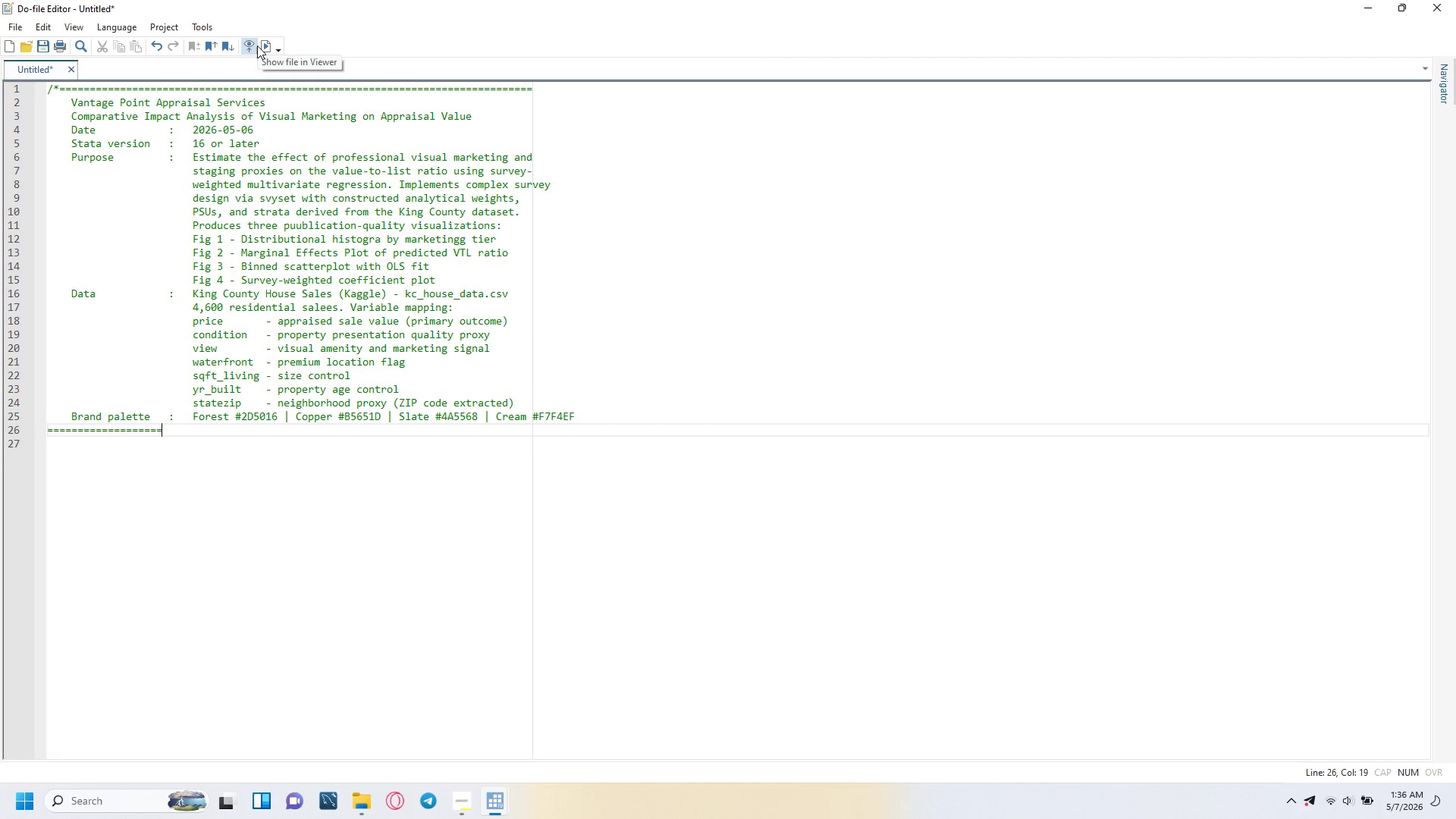 
key(Equal)
 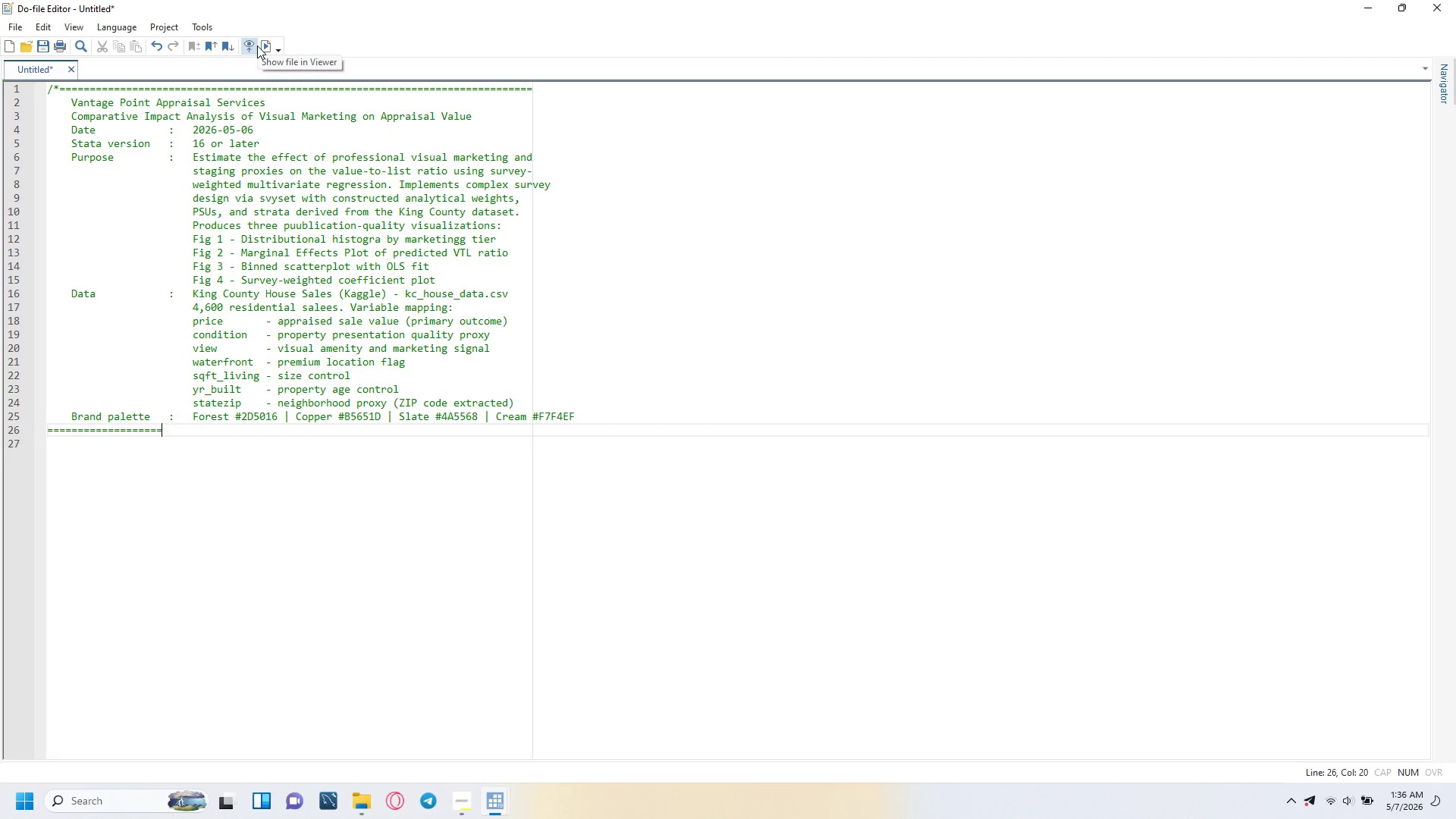 
key(Equal)
 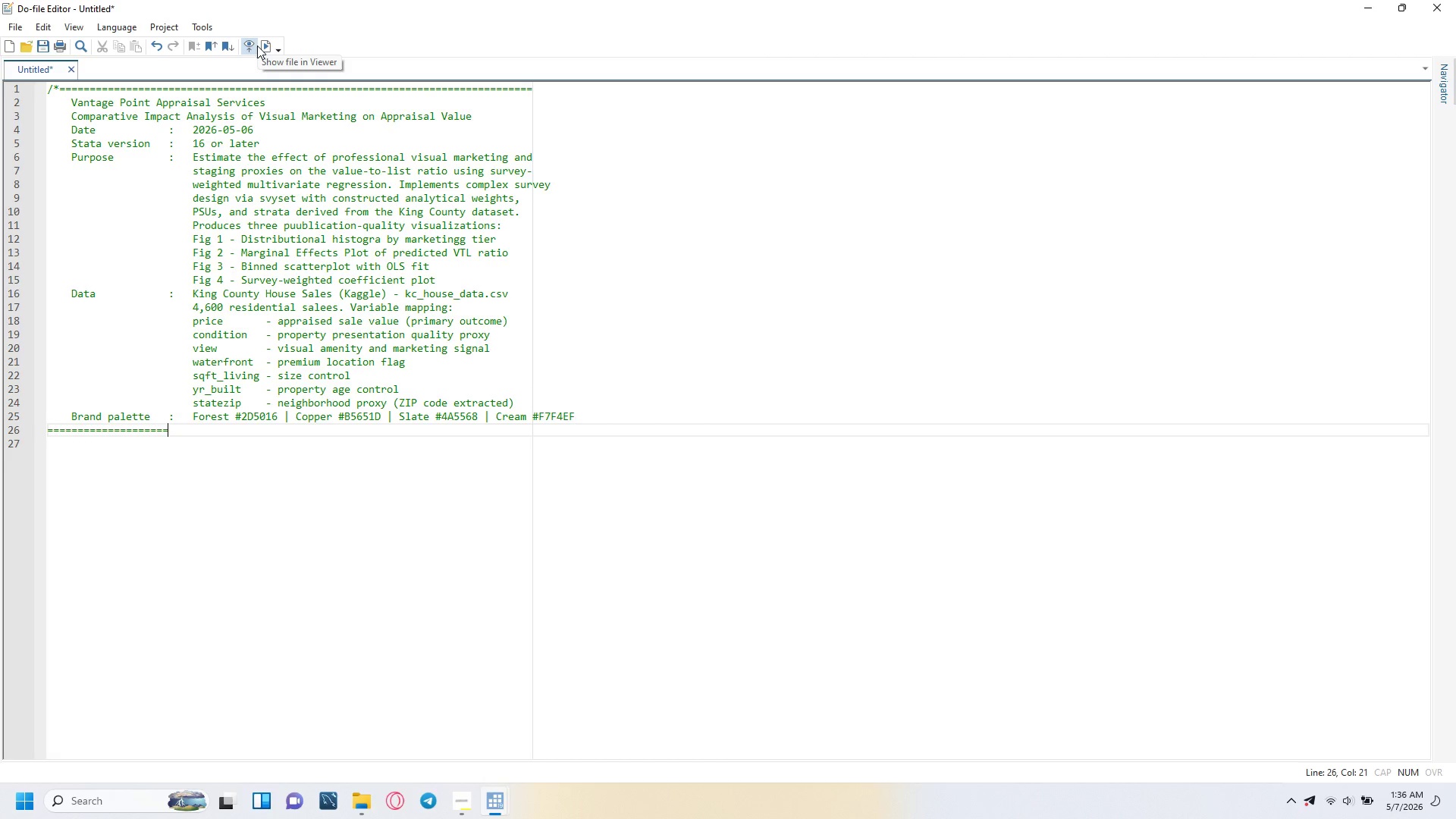 
key(Equal)
 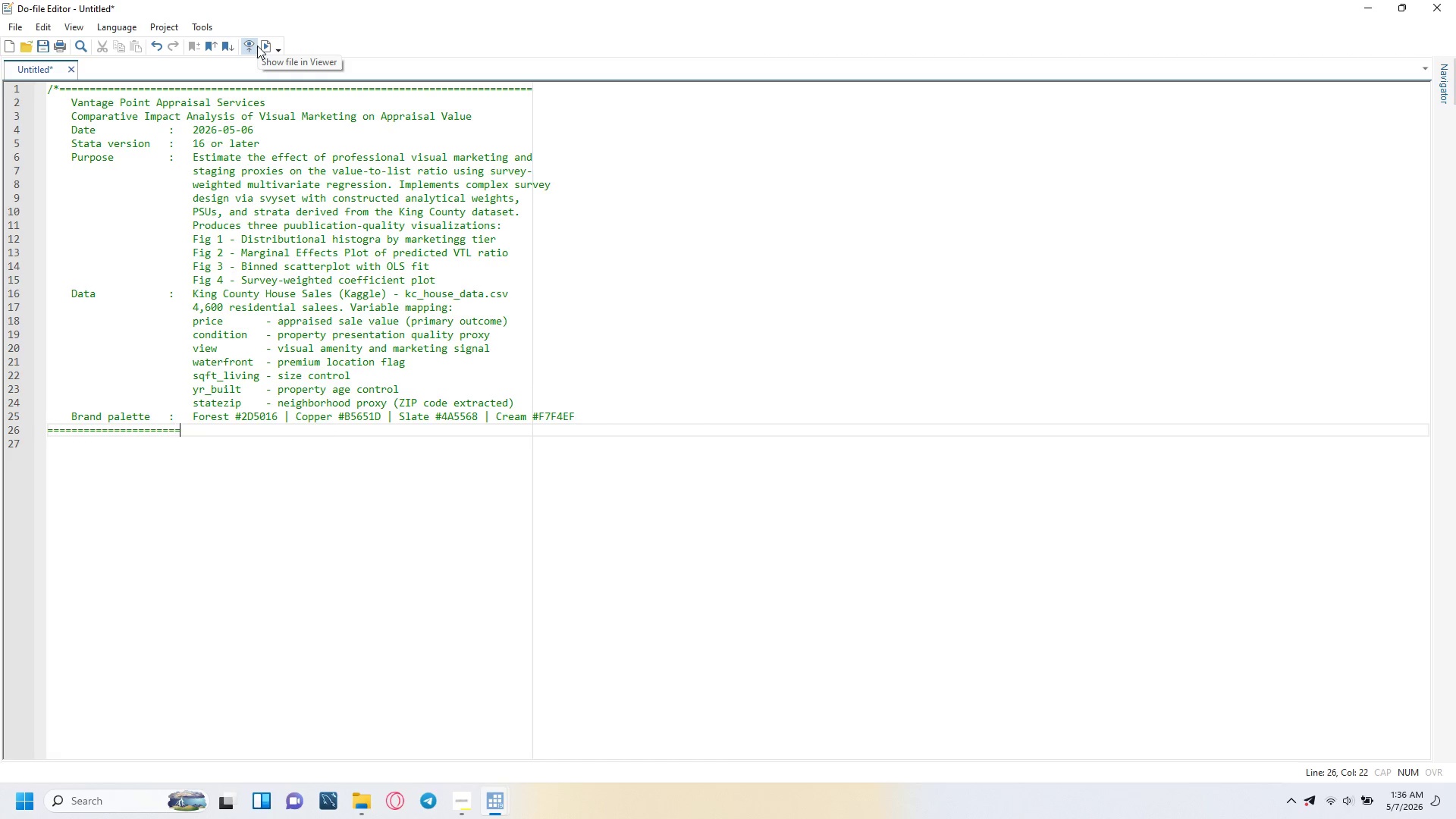 
key(Equal)
 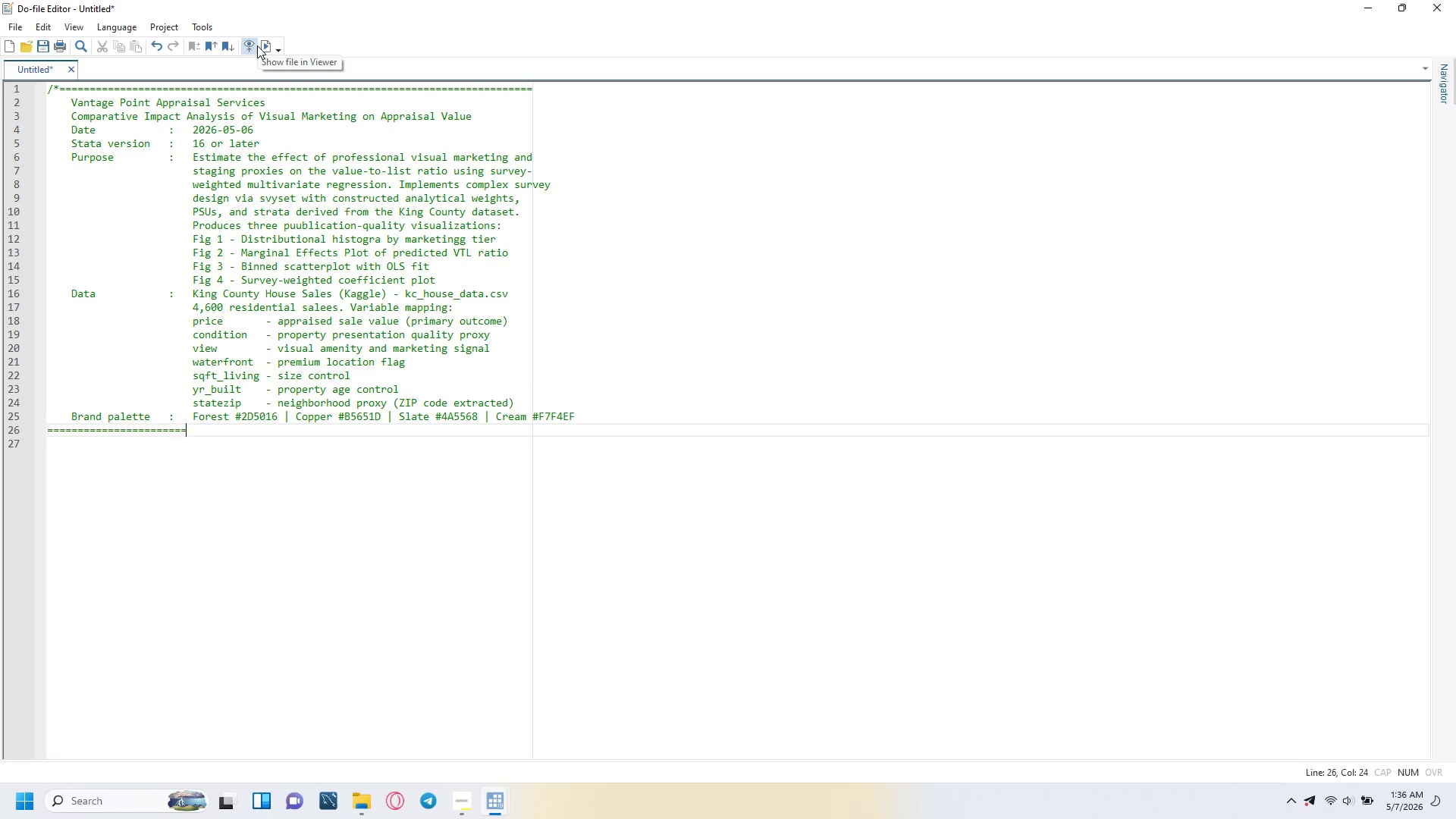 
key(Equal)
 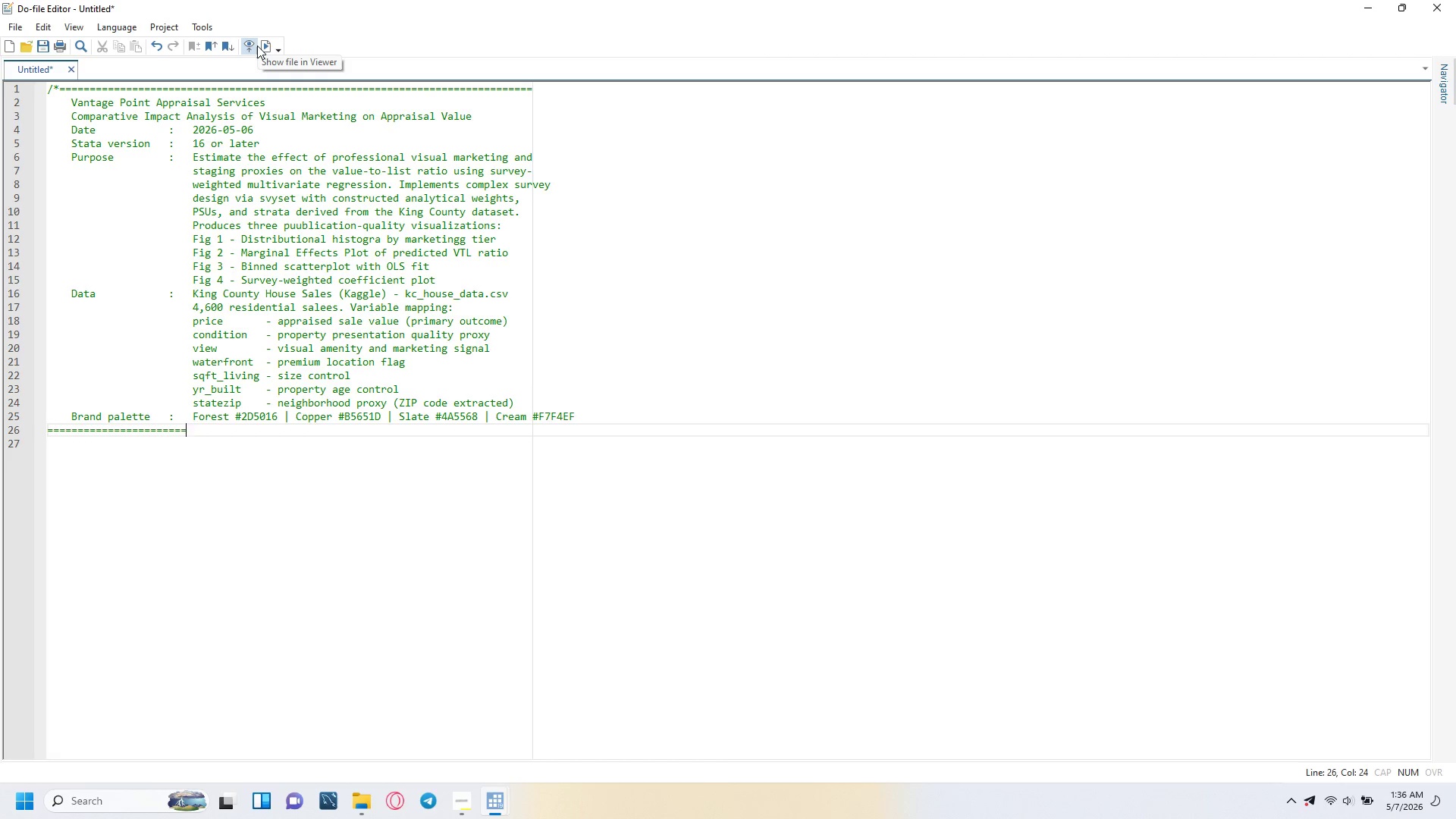 
key(Equal)
 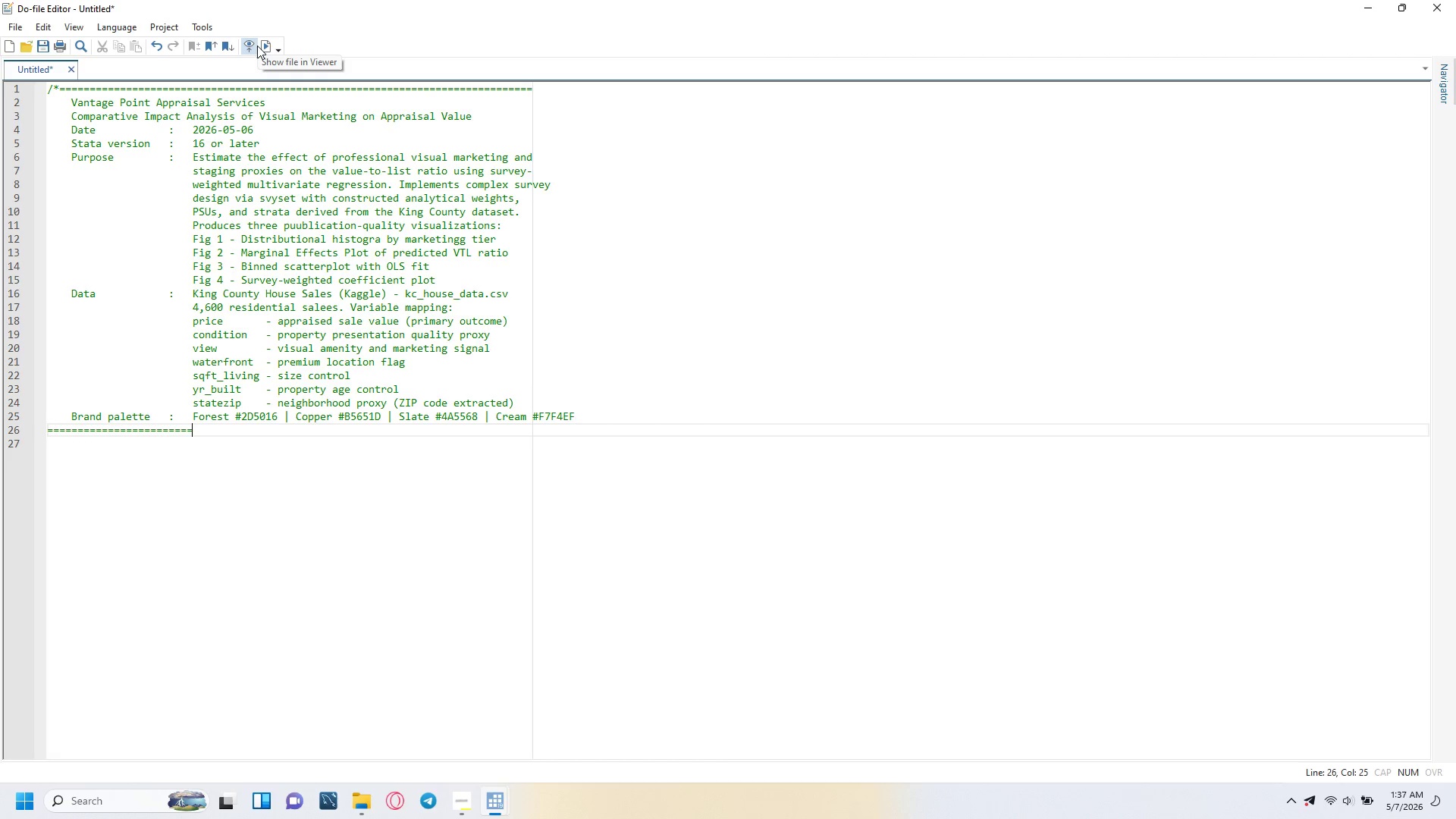 
key(Equal)
 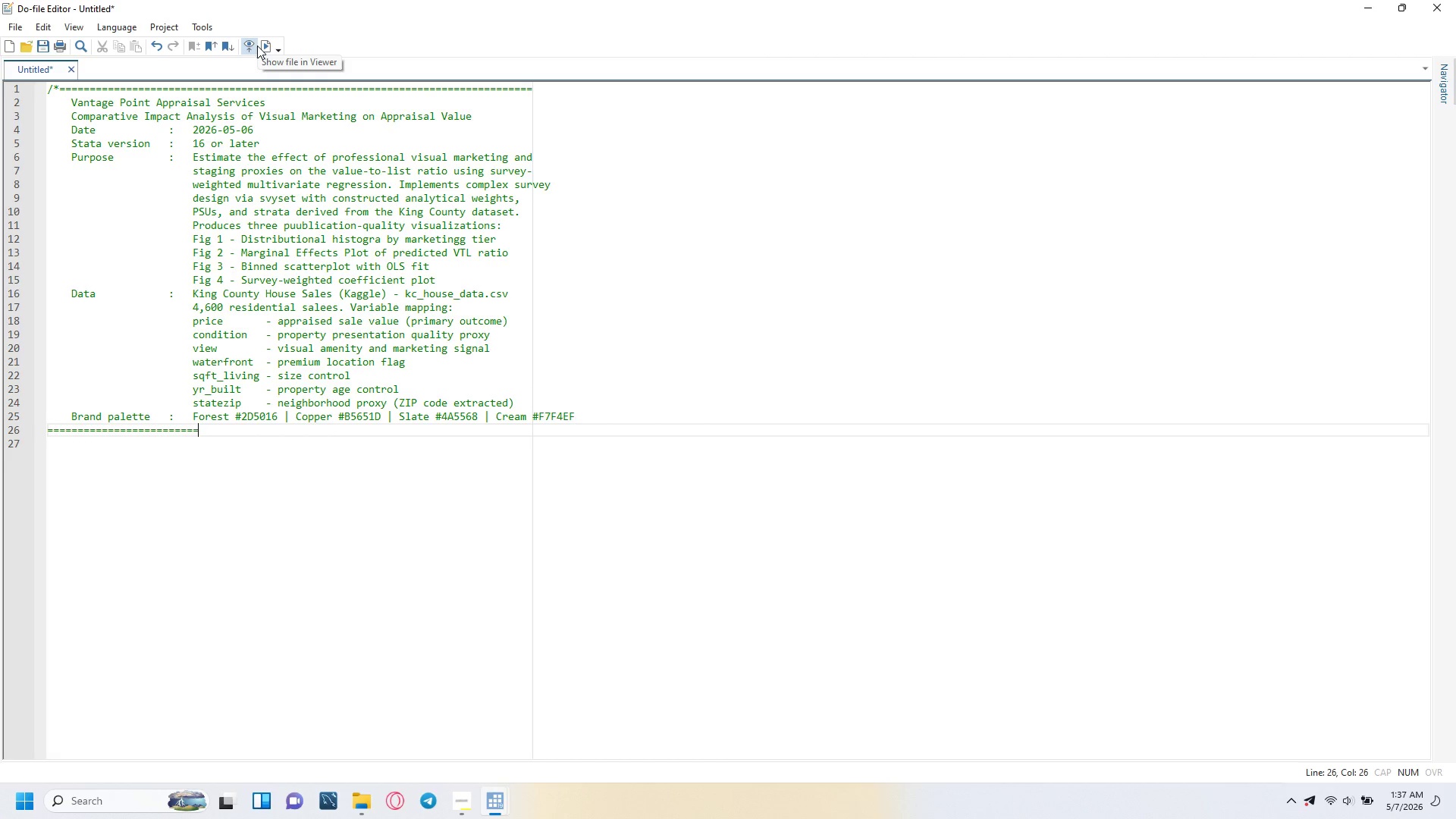 
key(Equal)
 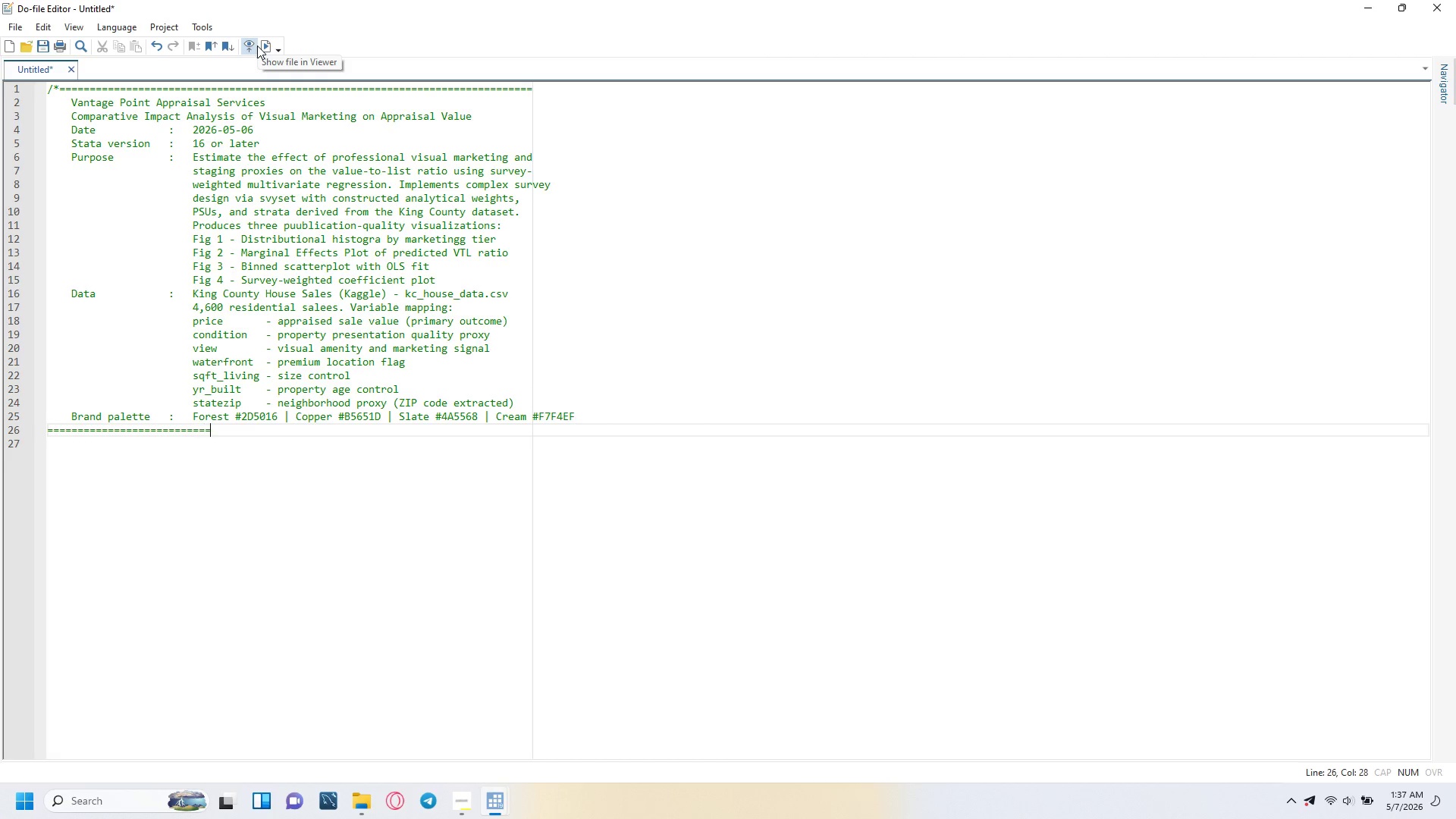 
key(Equal)
 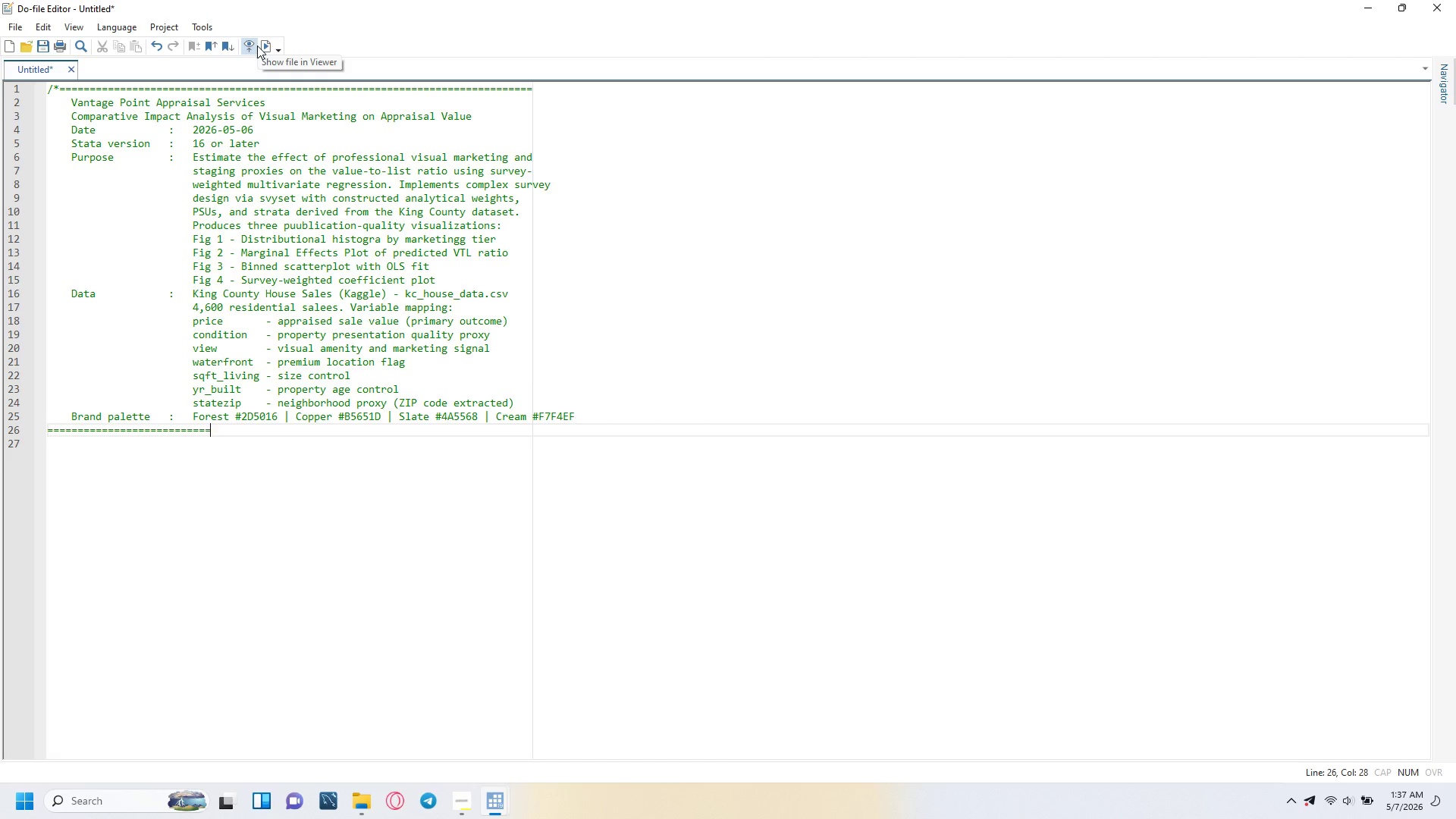 
key(Equal)
 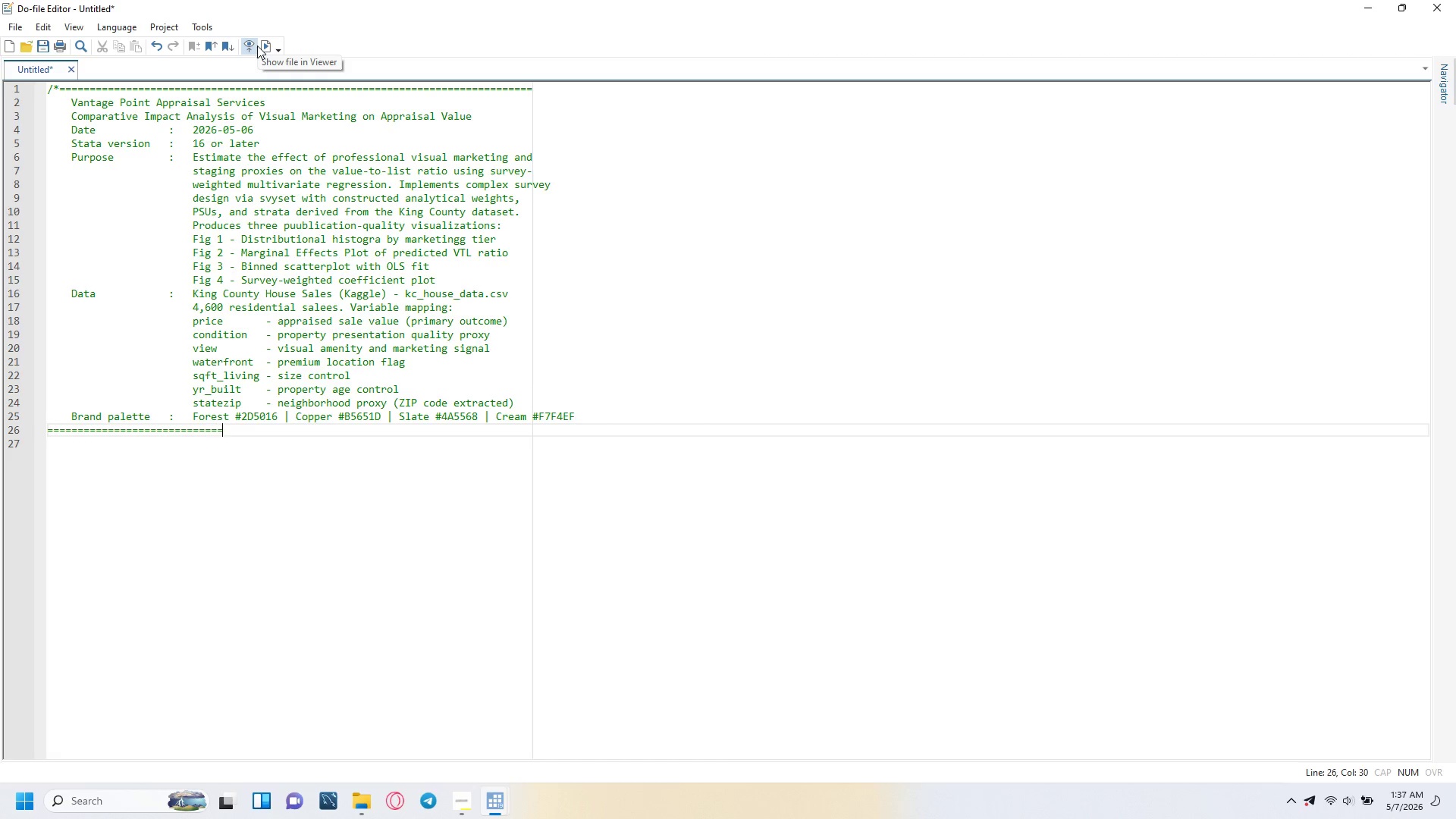 
key(Equal)
 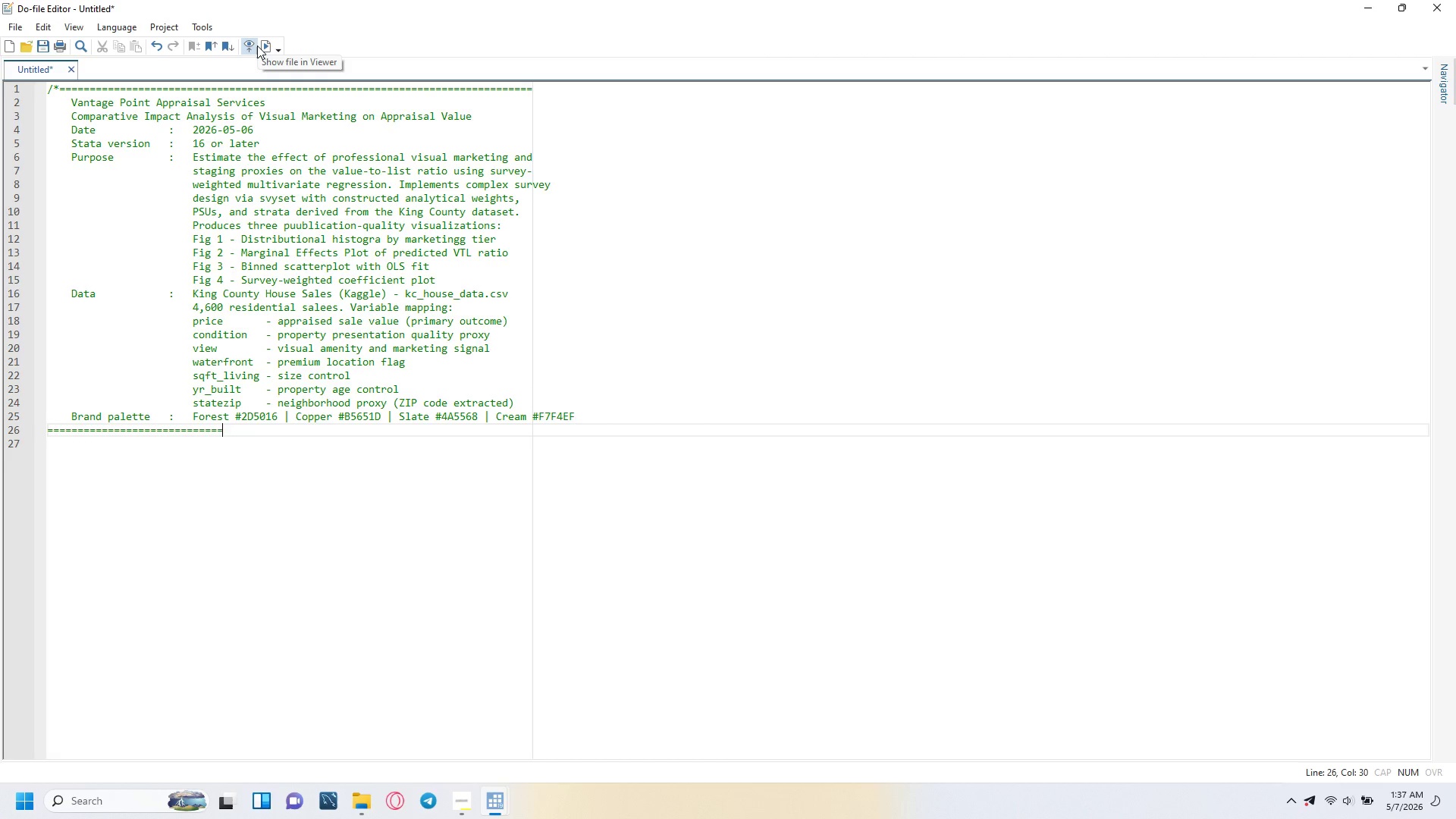 
key(Equal)
 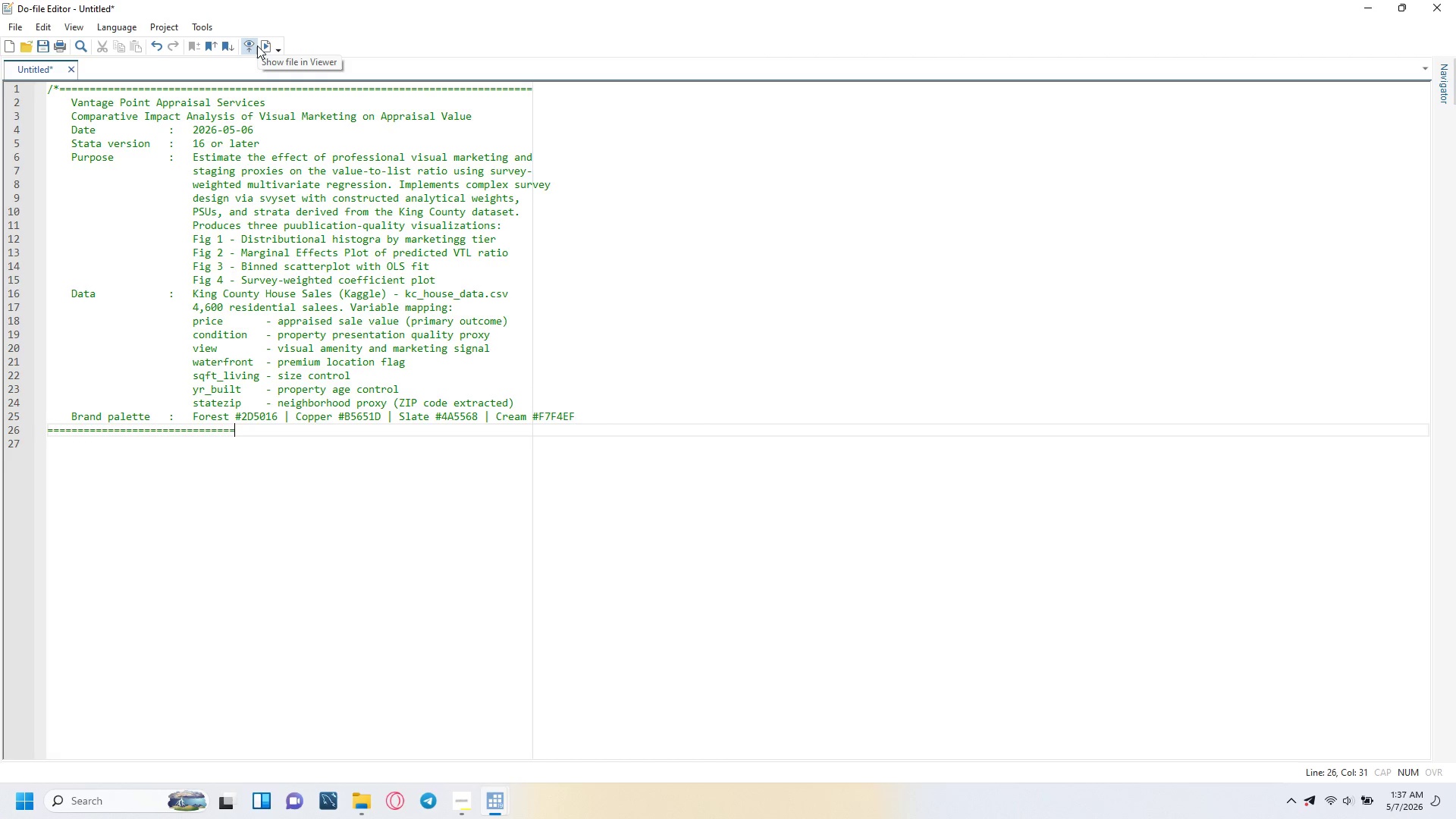 
key(Equal)
 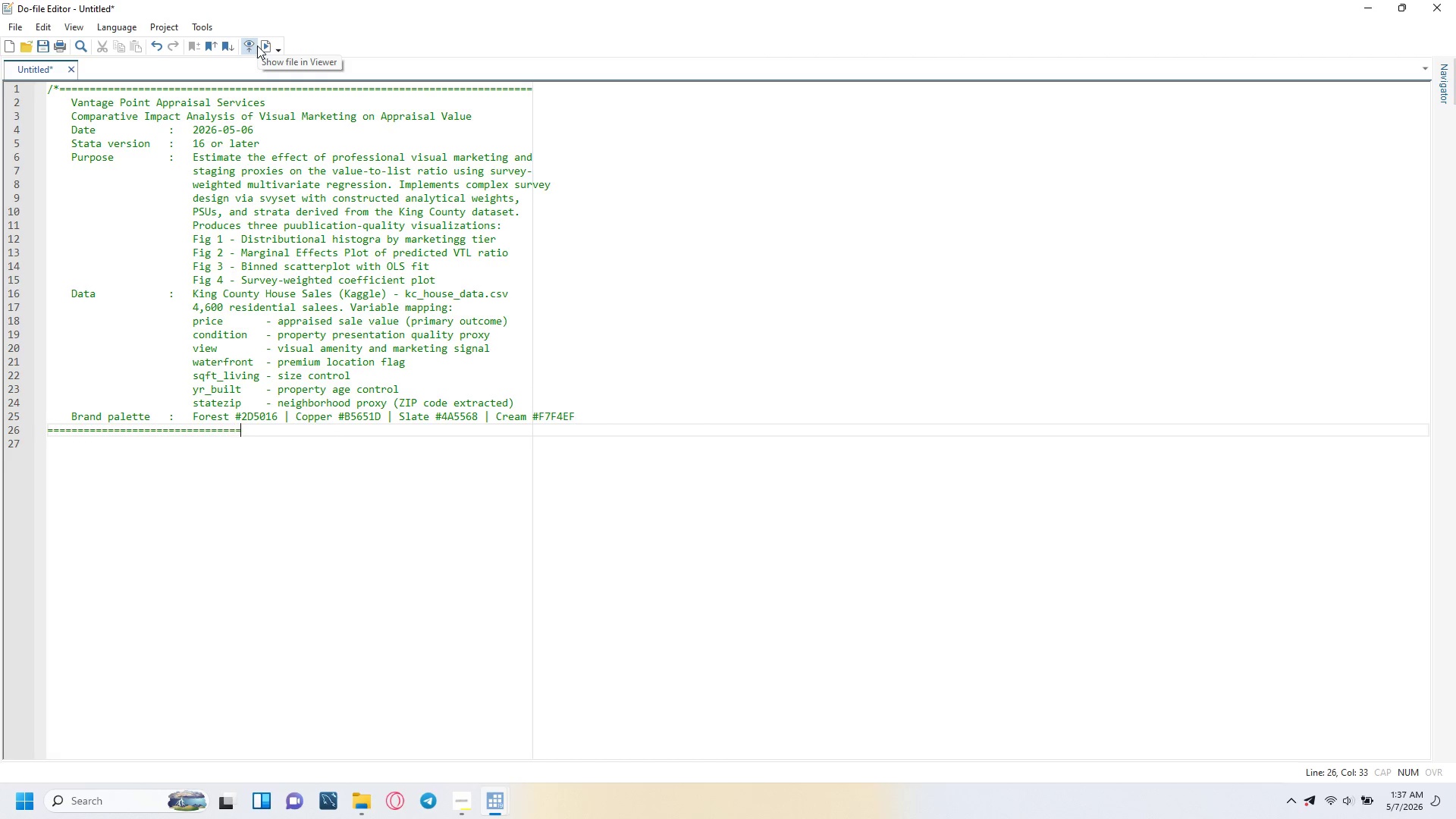 
key(Equal)
 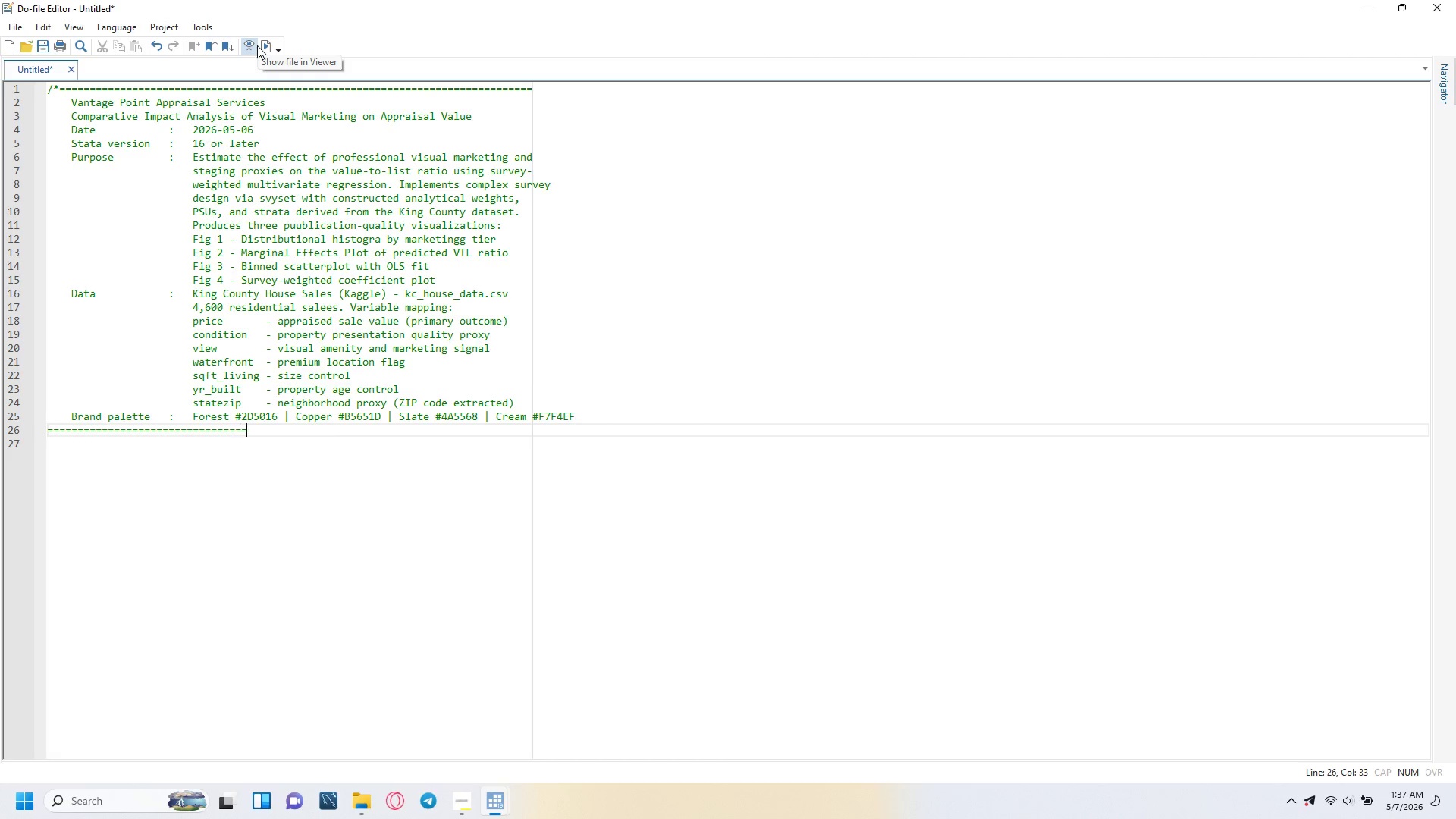 
key(Equal)
 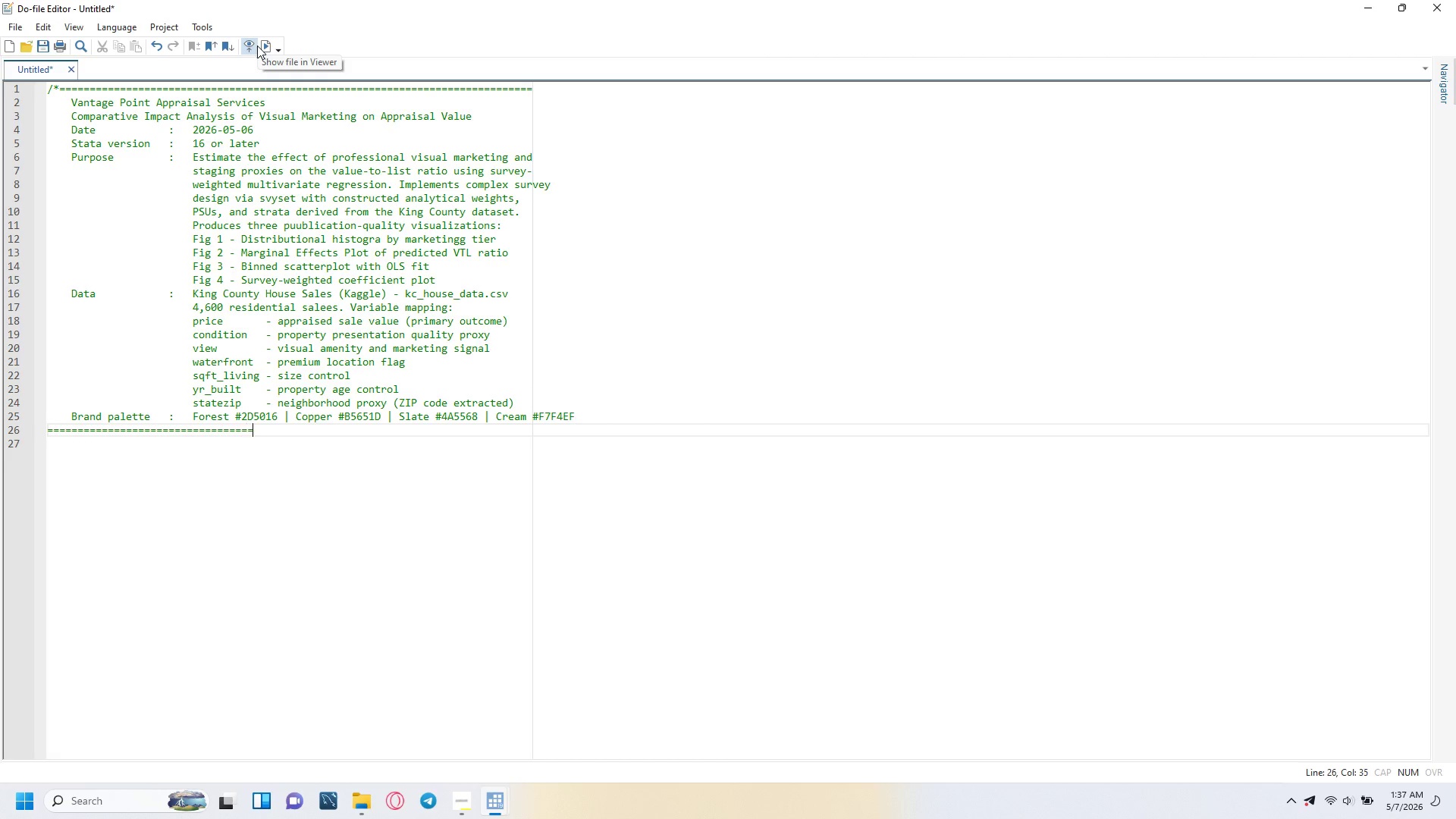 
key(Equal)
 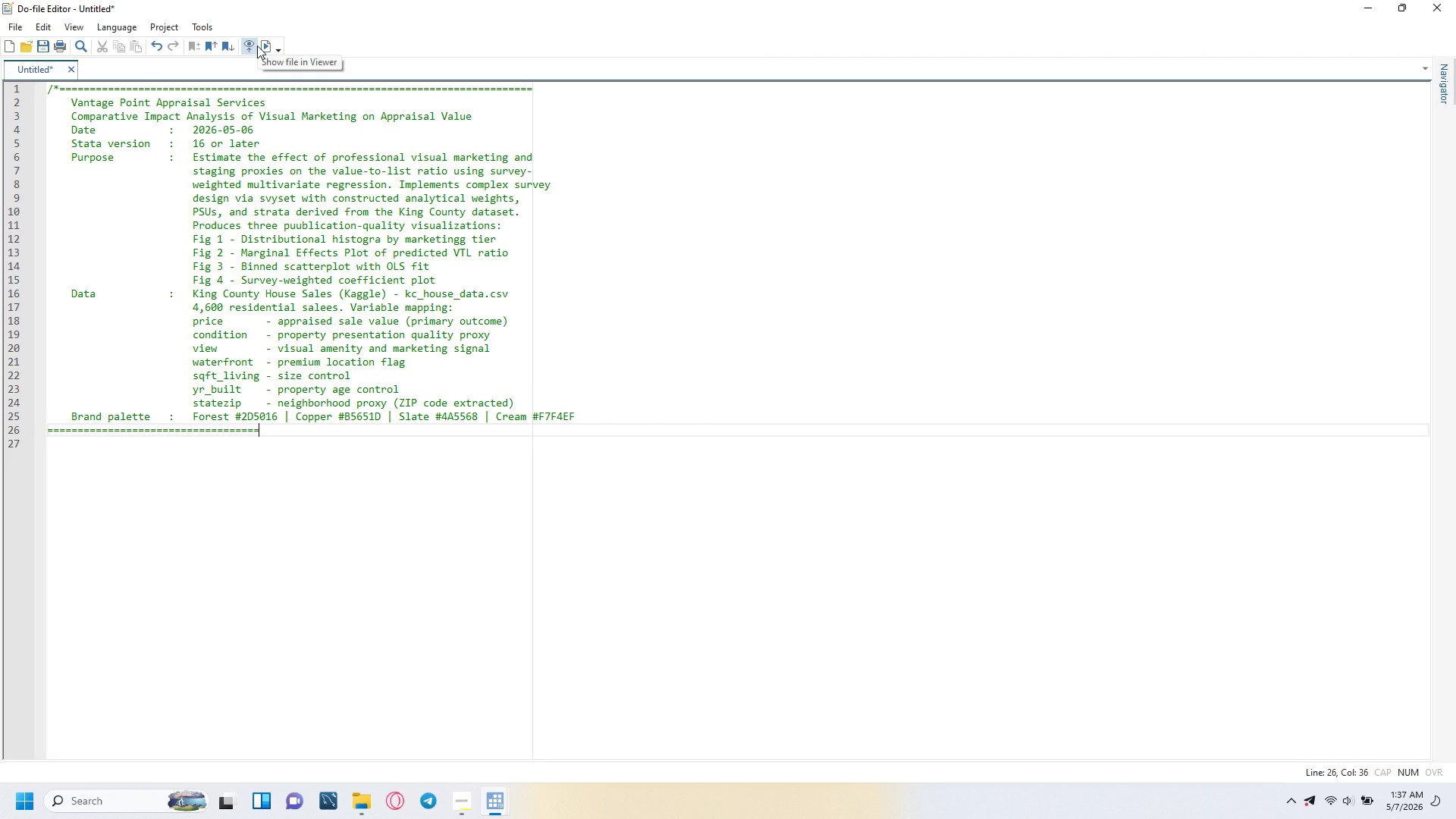 
key(Equal)
 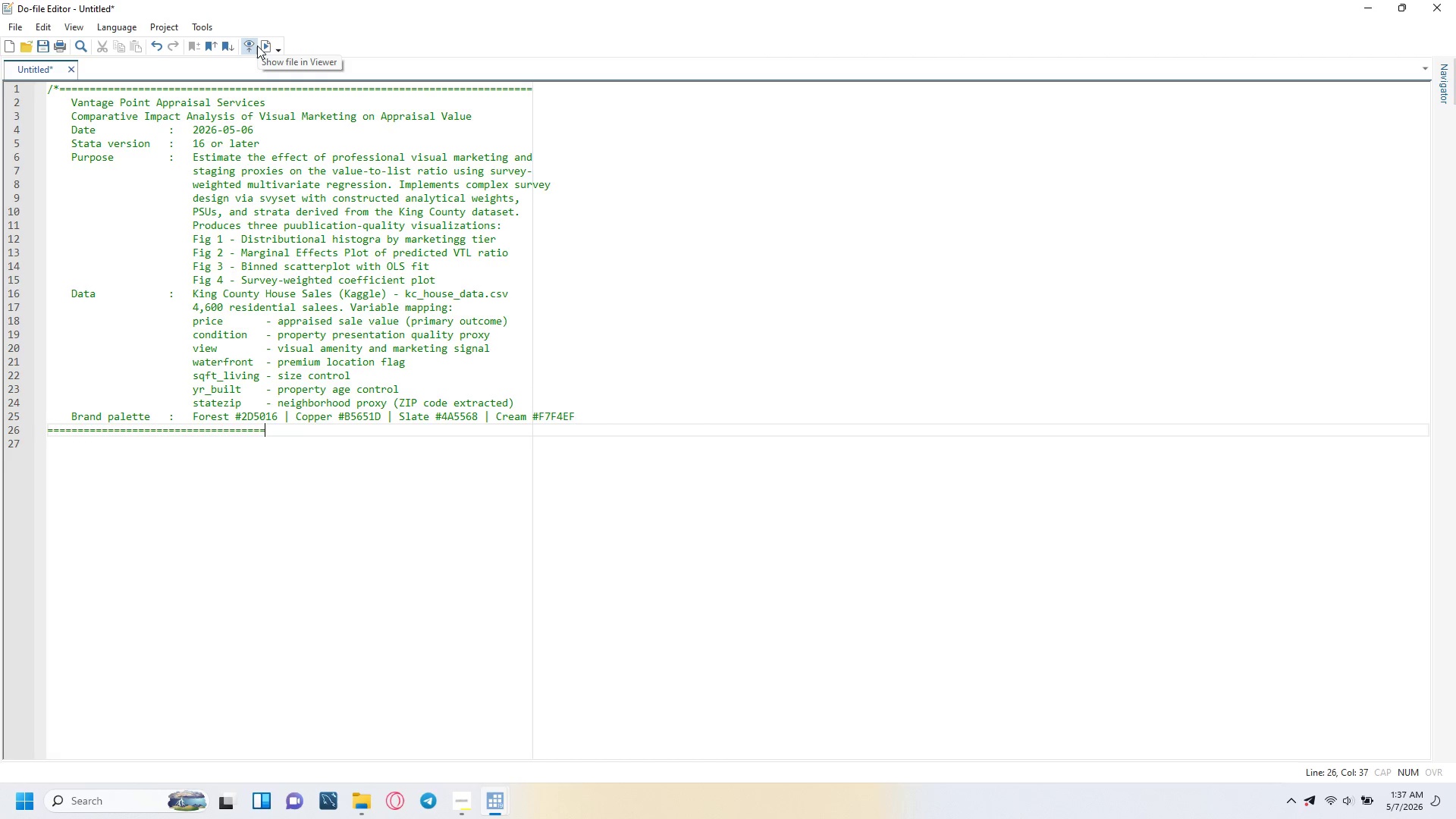 
key(Equal)
 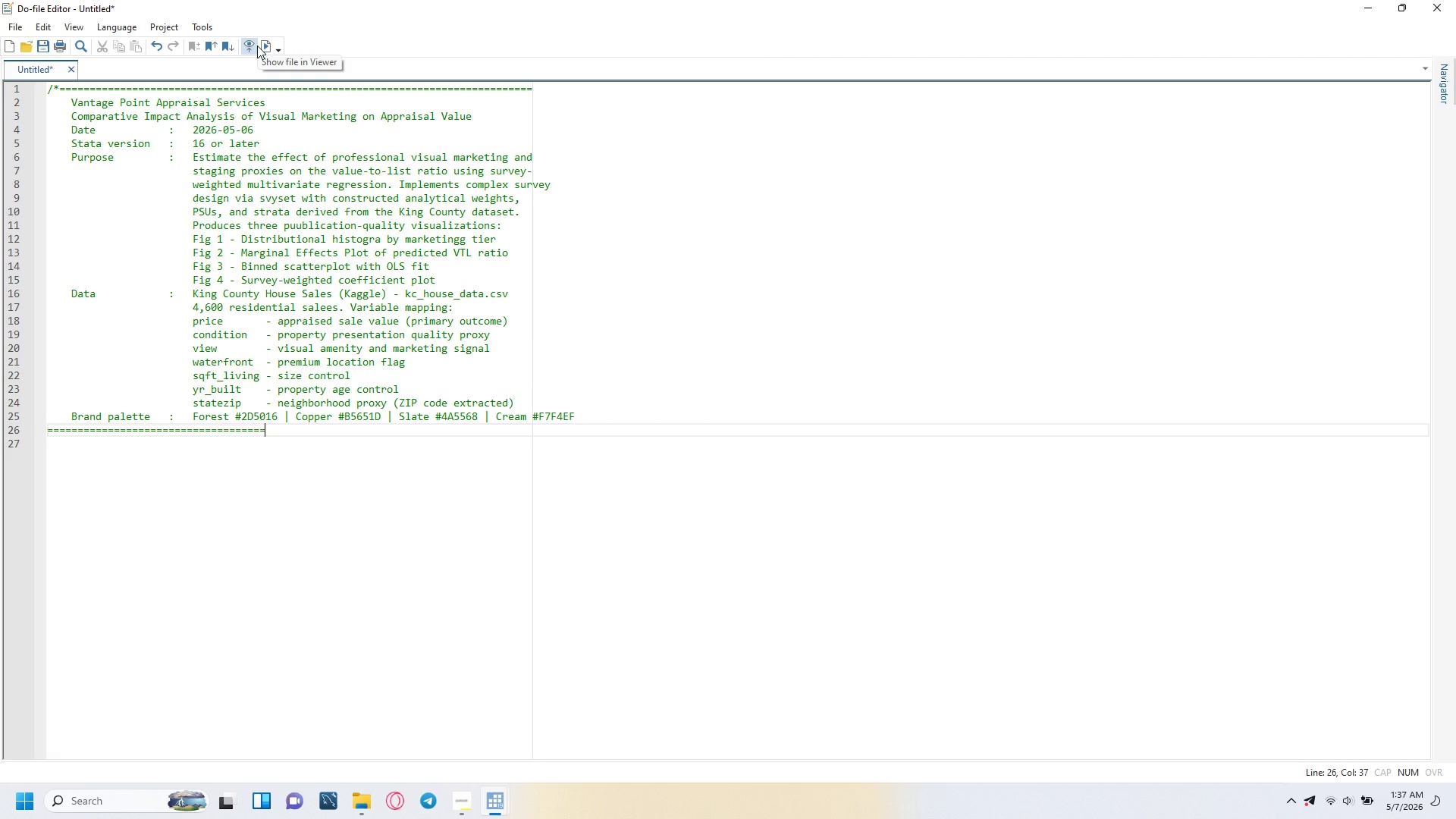 
key(Equal)
 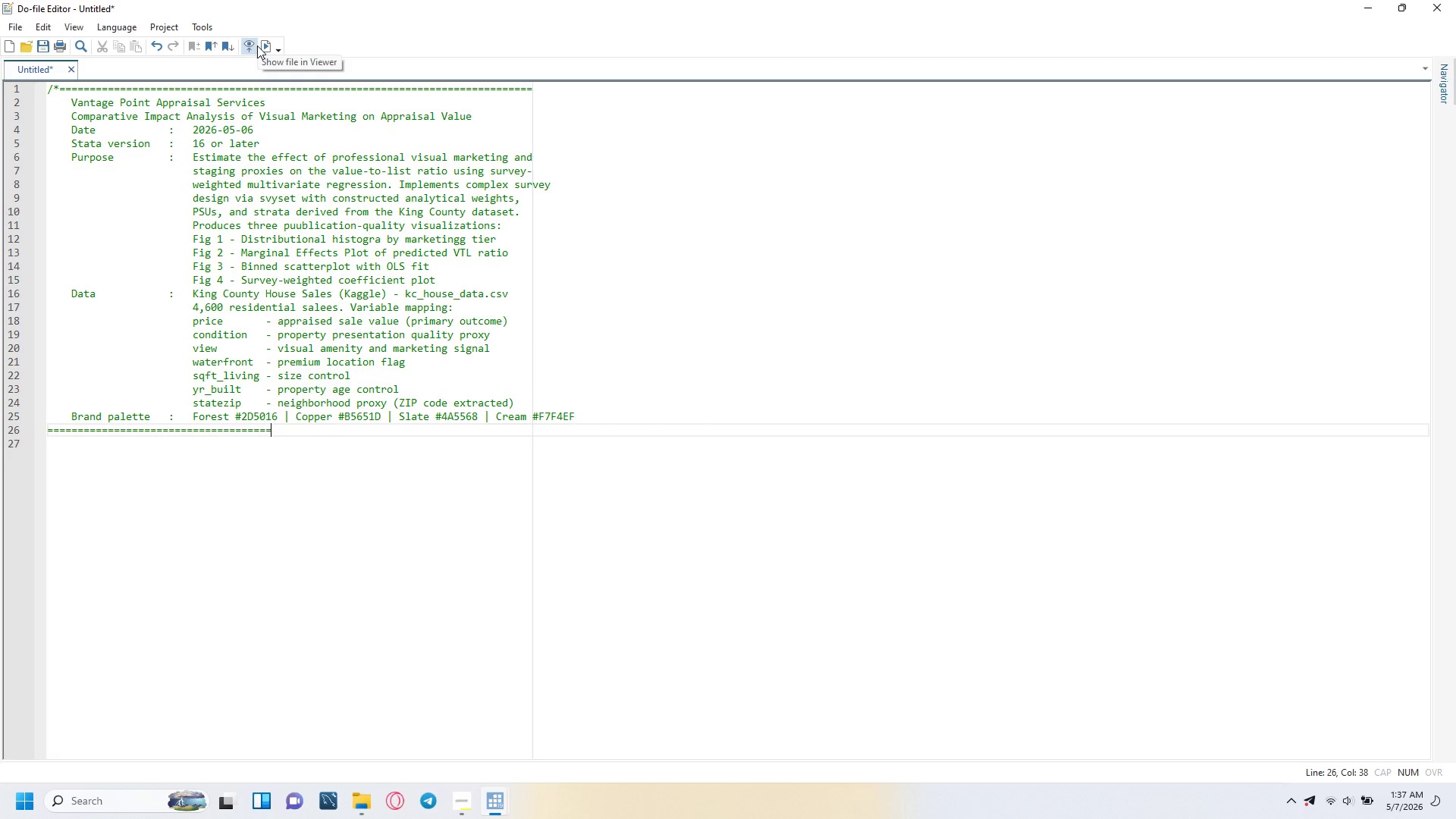 
key(Equal)
 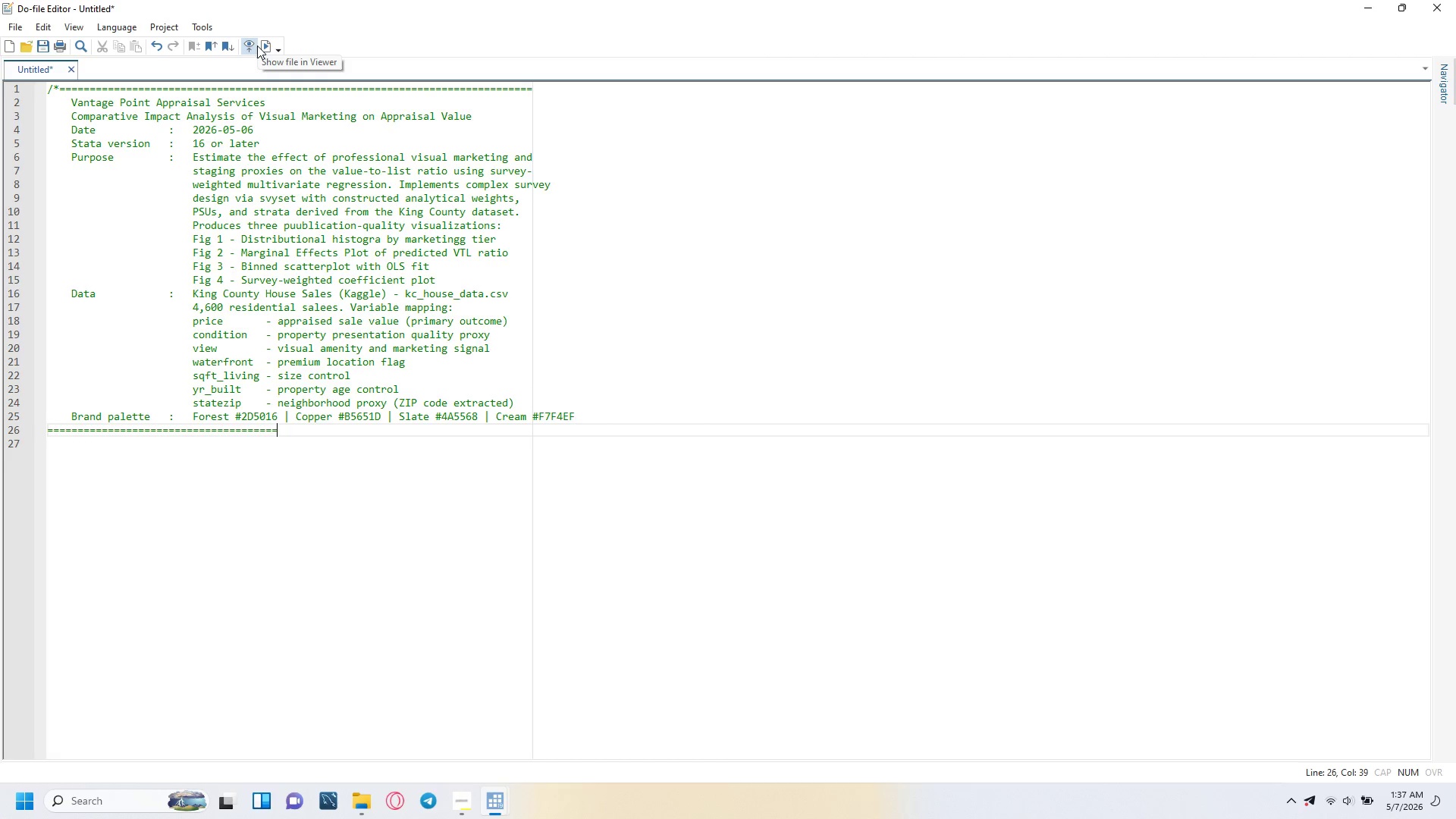 
key(Equal)
 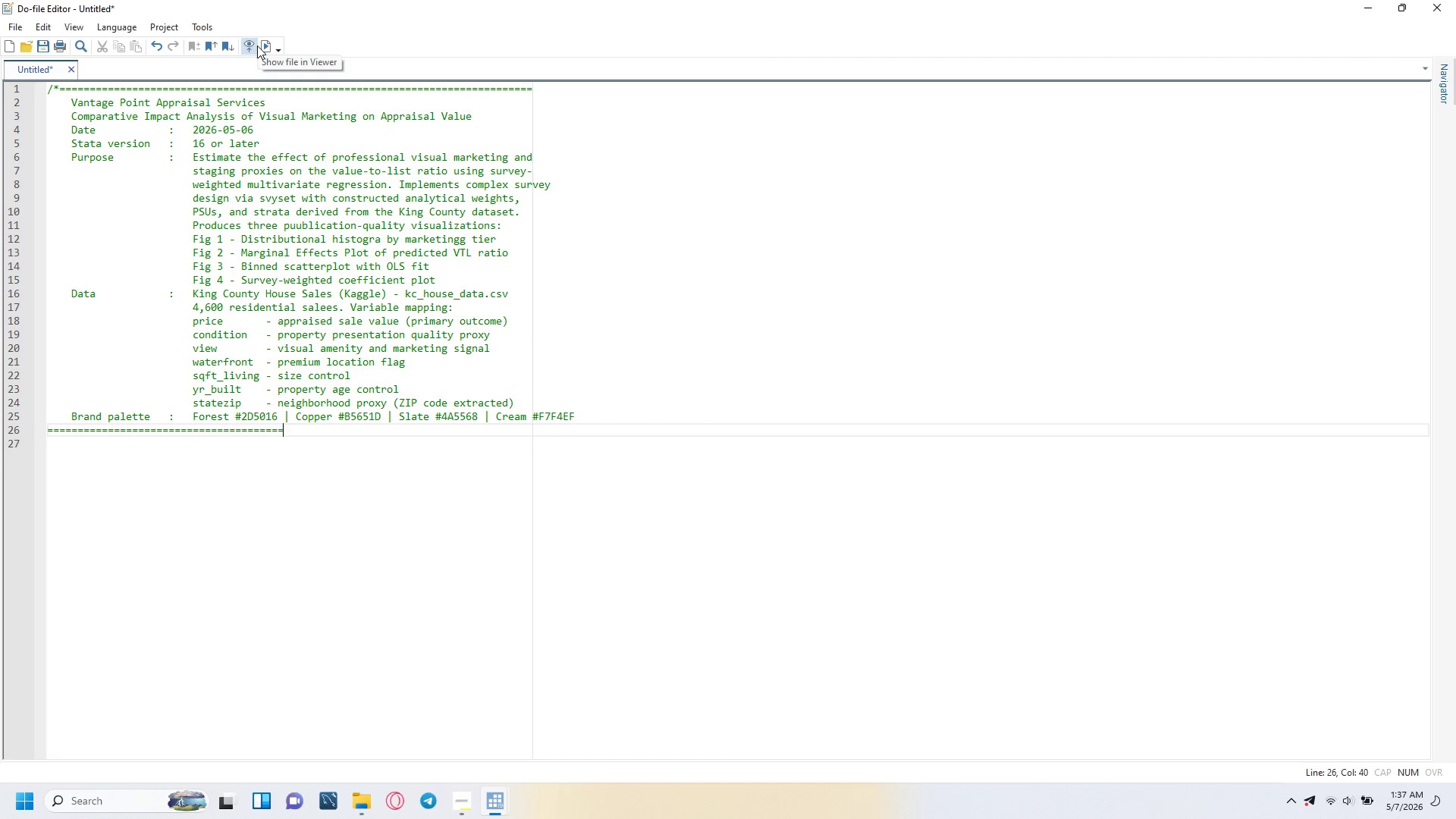 
key(Equal)
 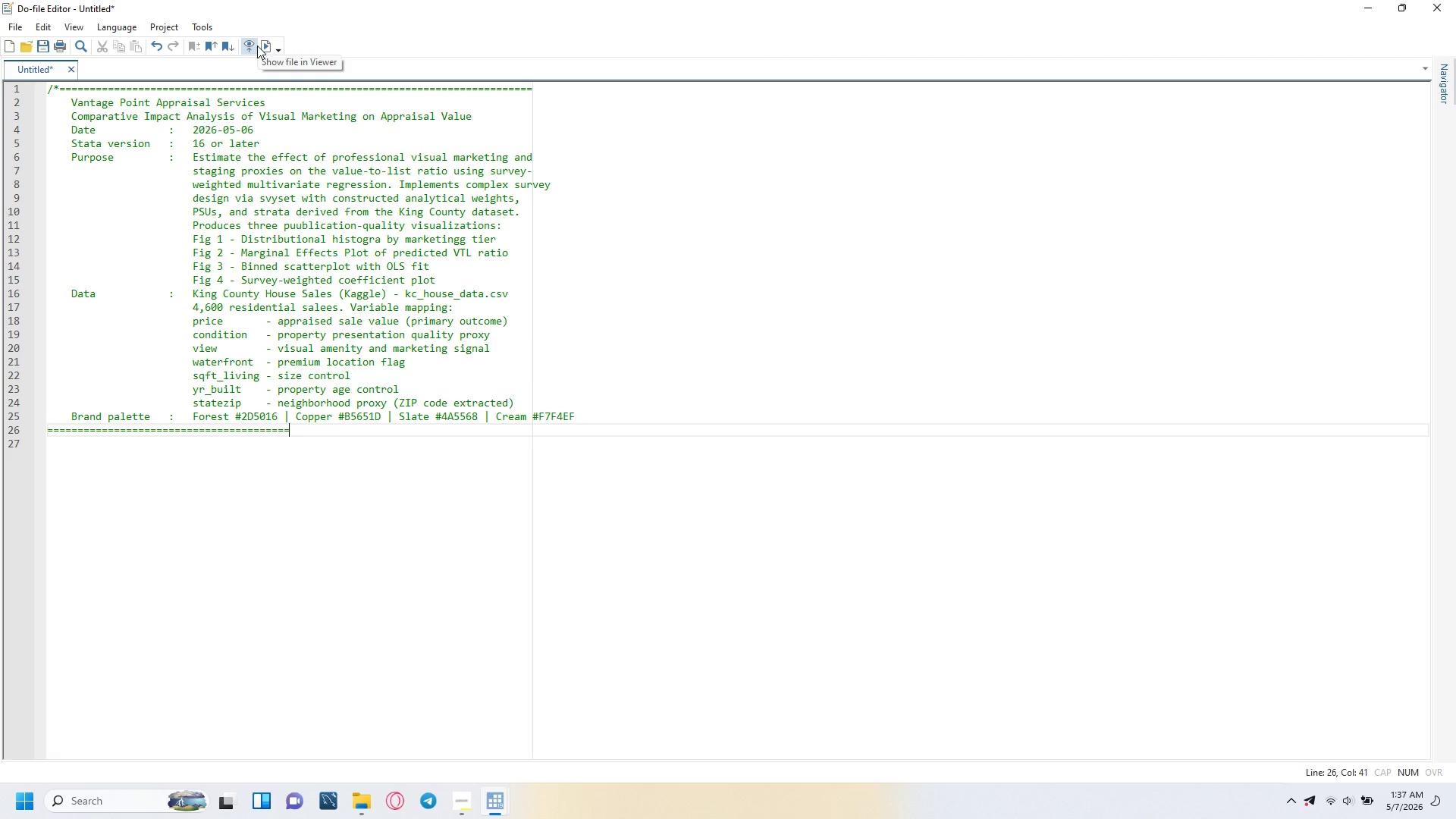 
key(Equal)
 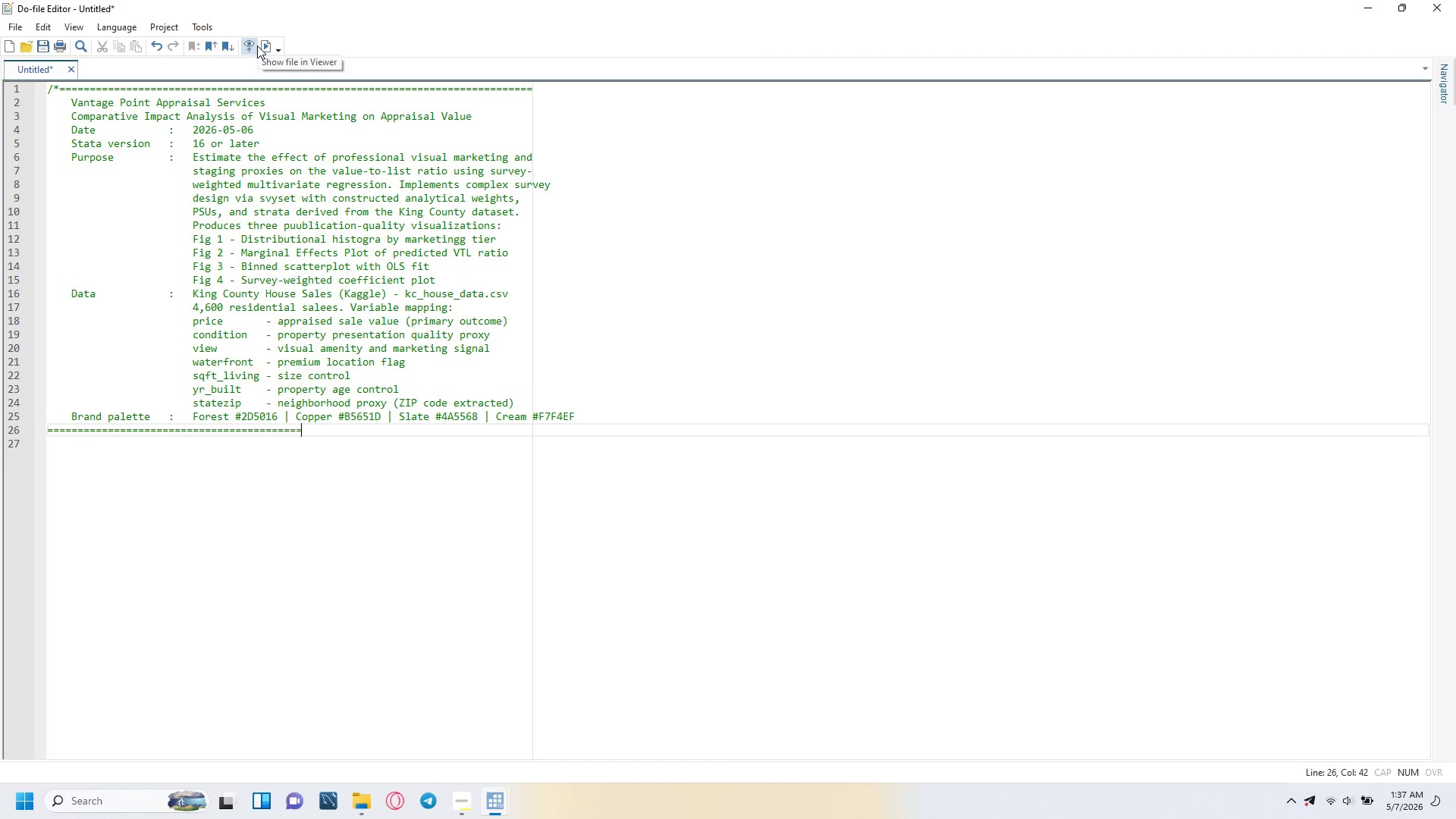 
key(Equal)
 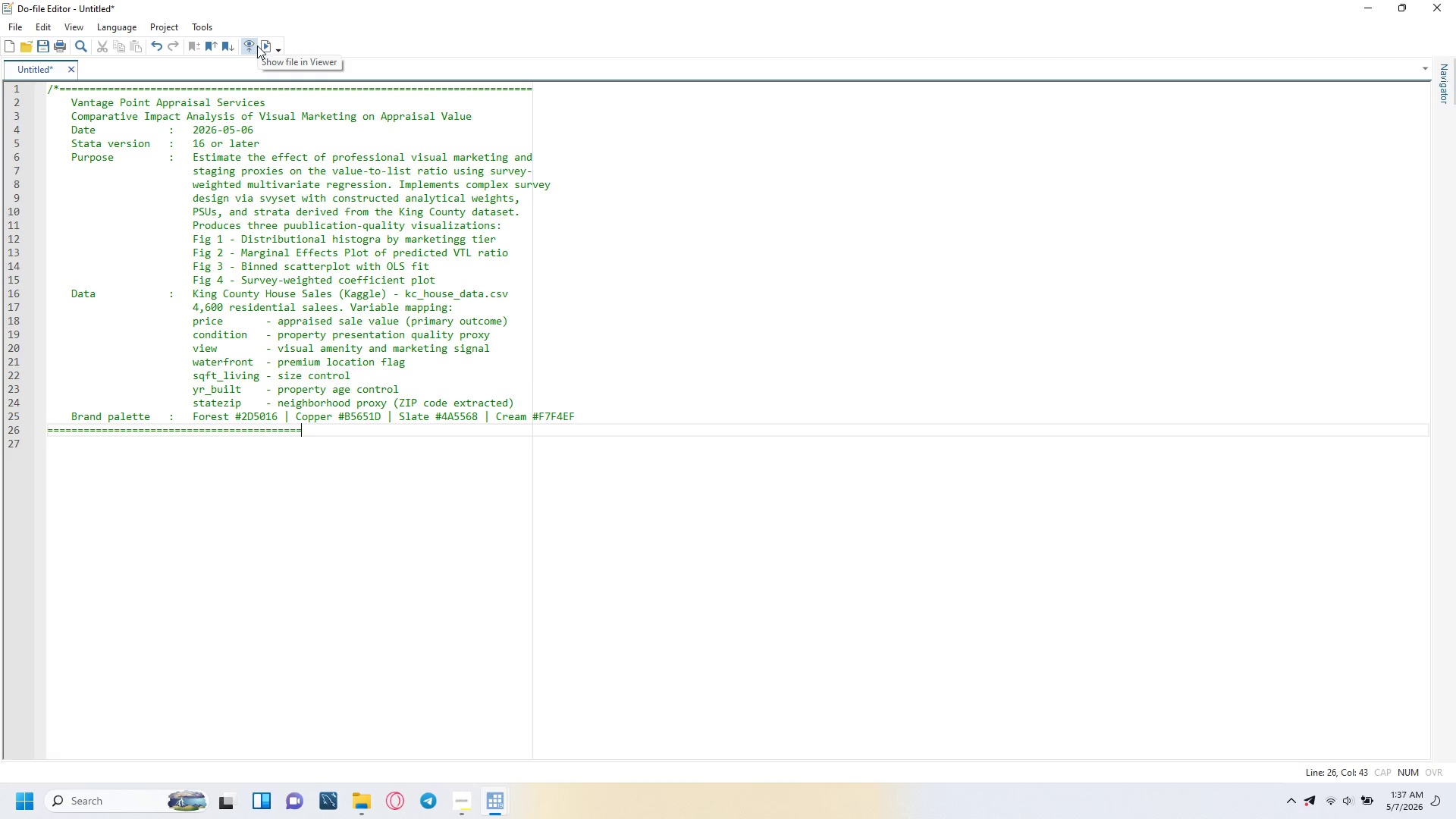 
key(Equal)
 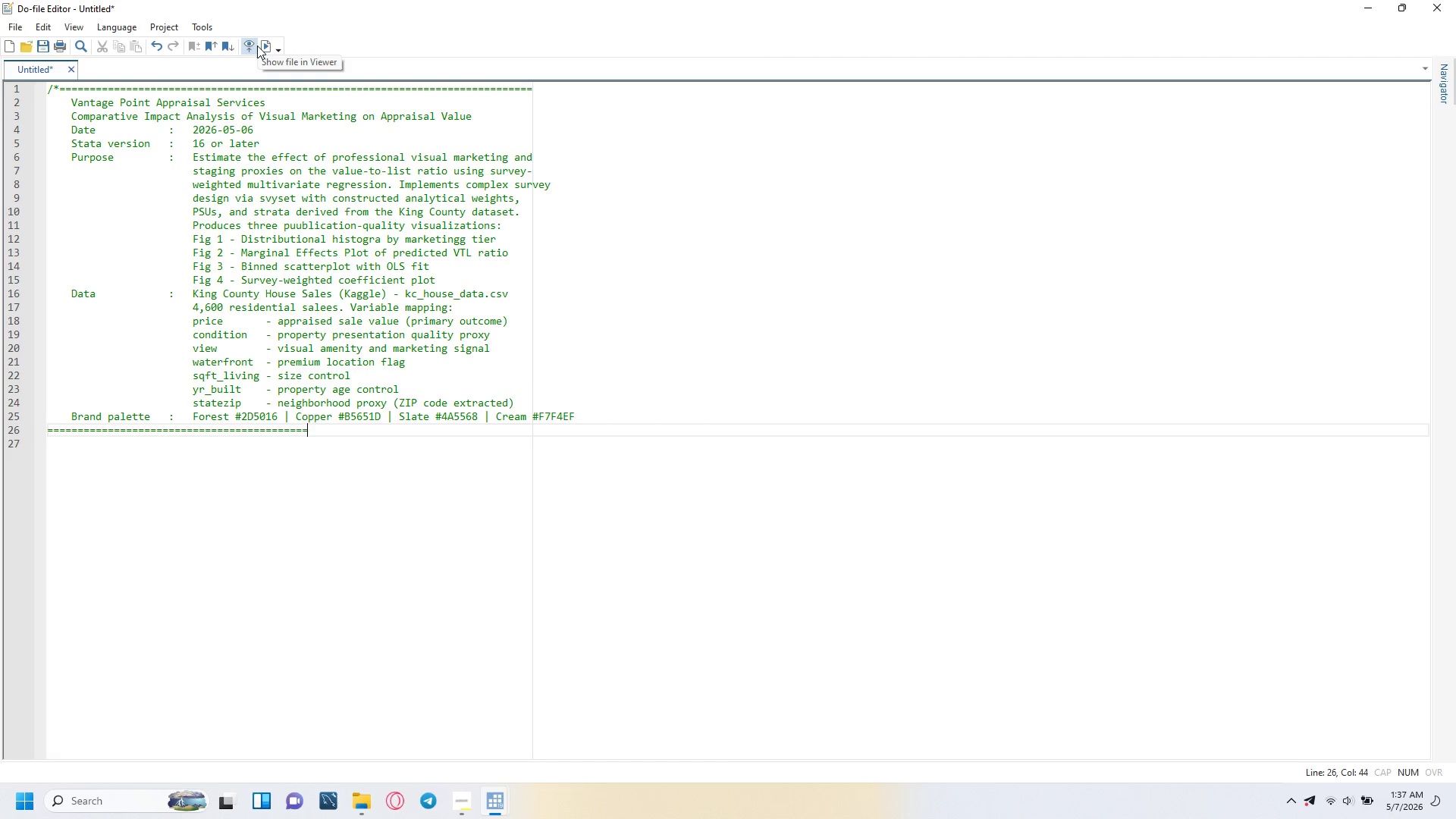 
key(Equal)
 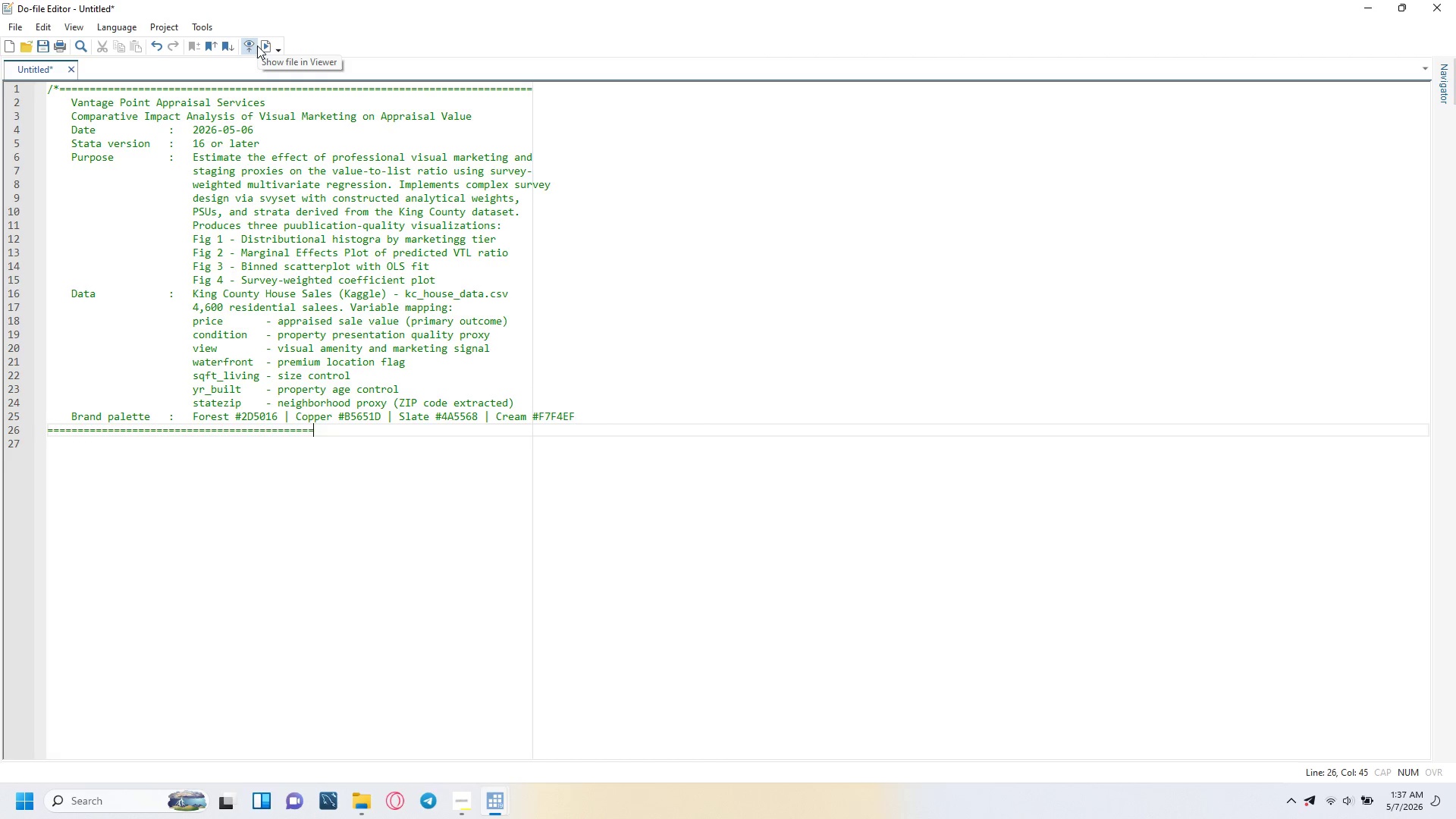 
key(Equal)
 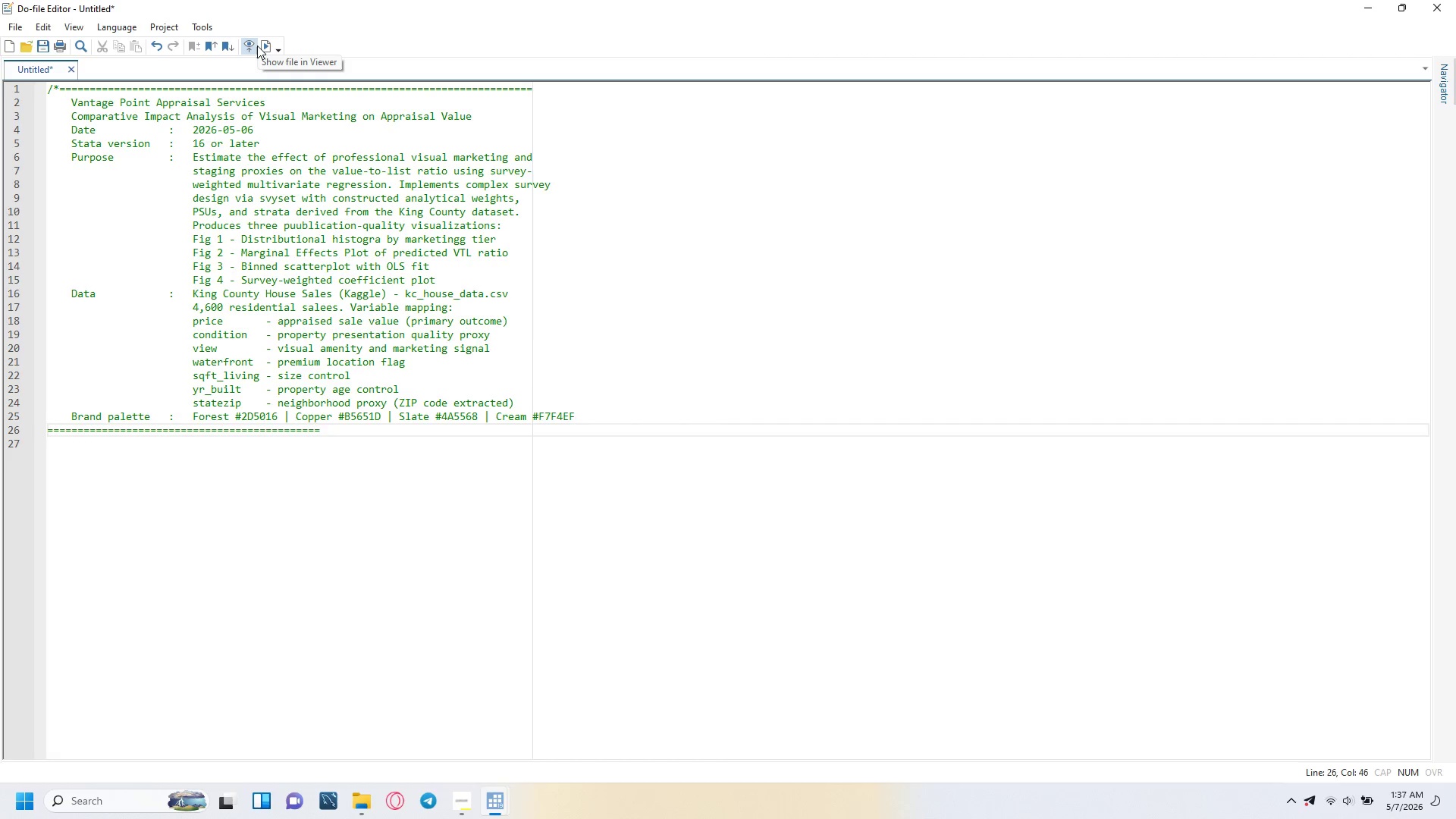 
key(Equal)
 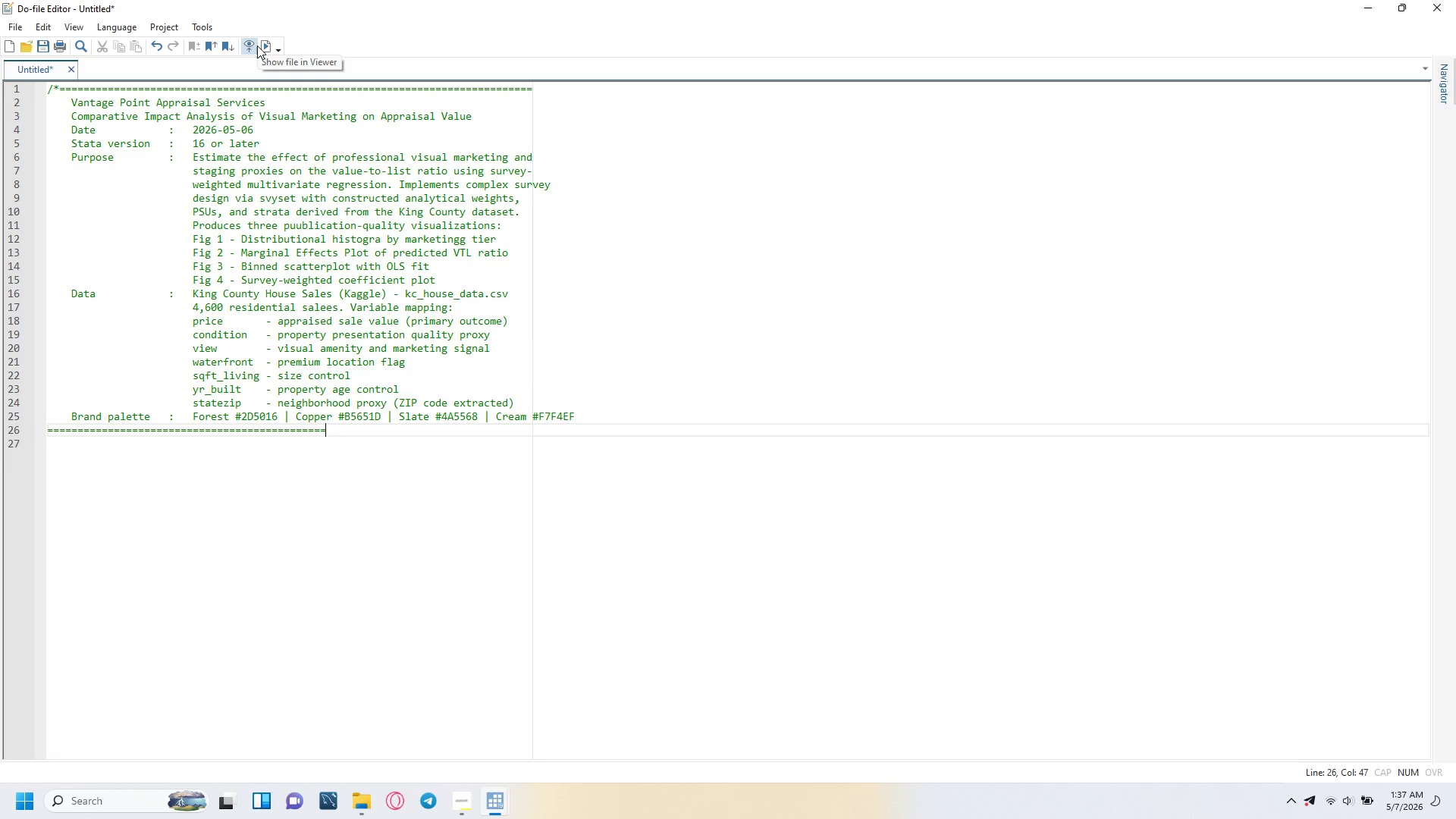 
key(Equal)
 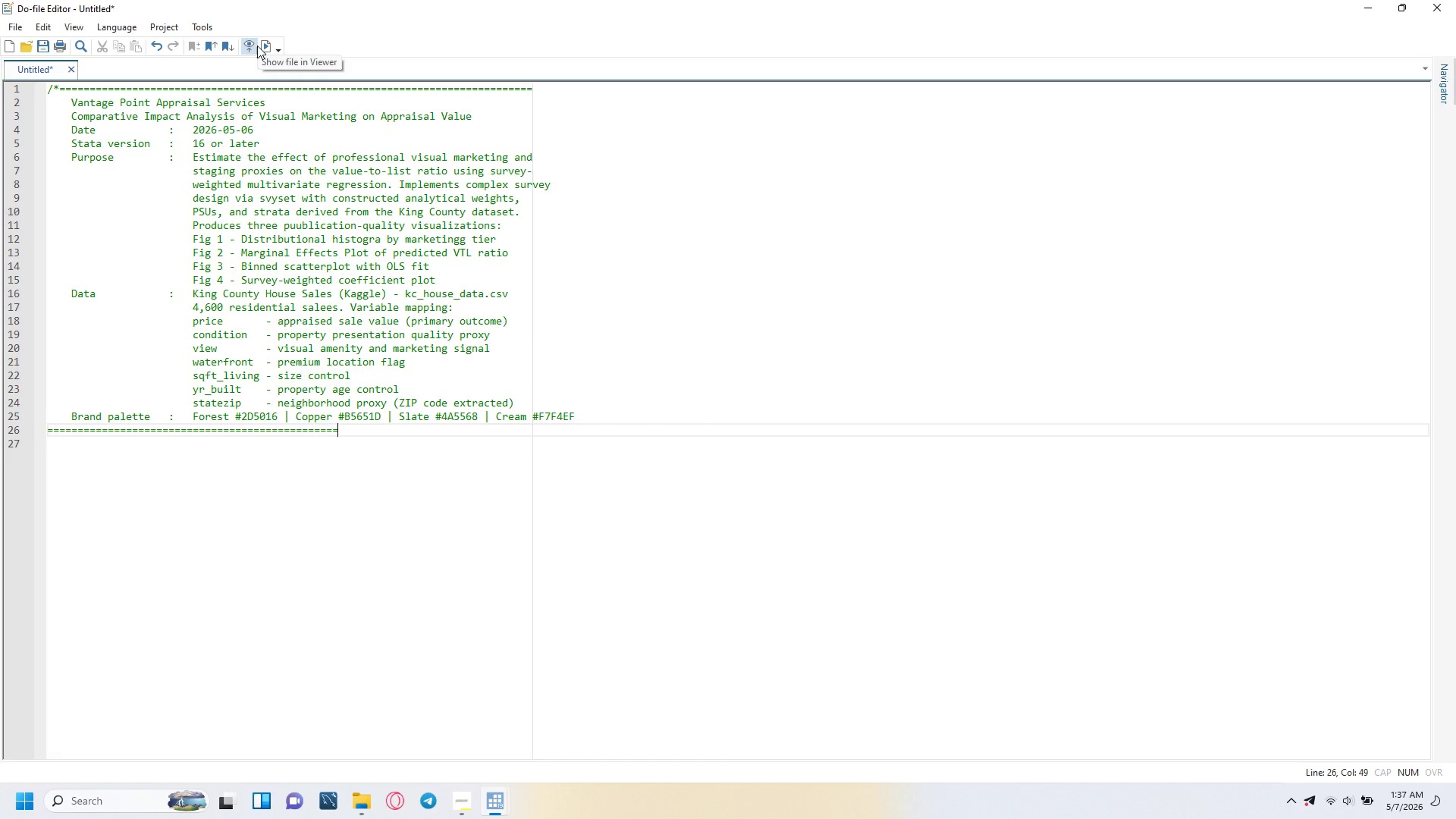 
key(Equal)
 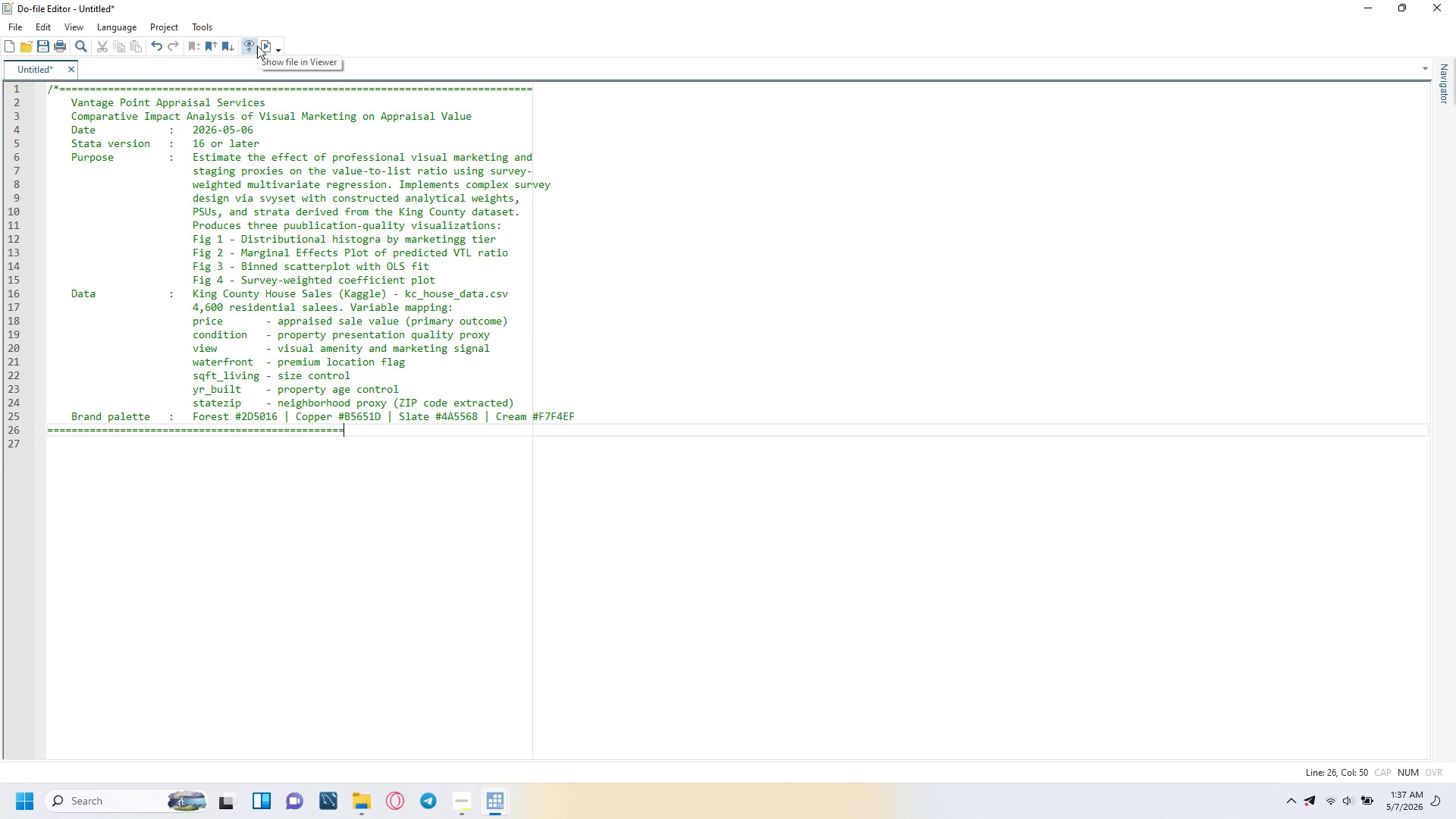 
key(Equal)
 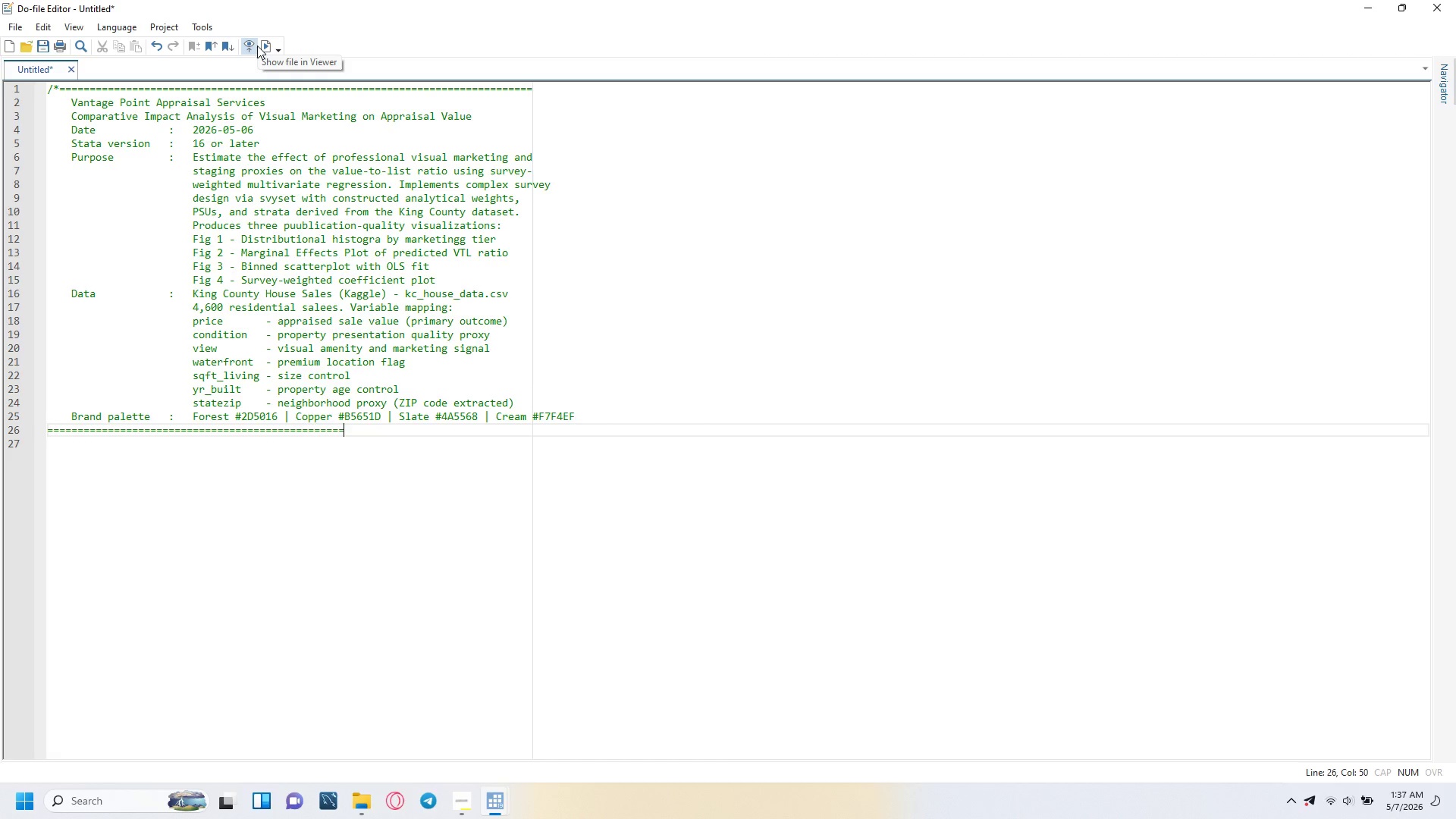 
key(Equal)
 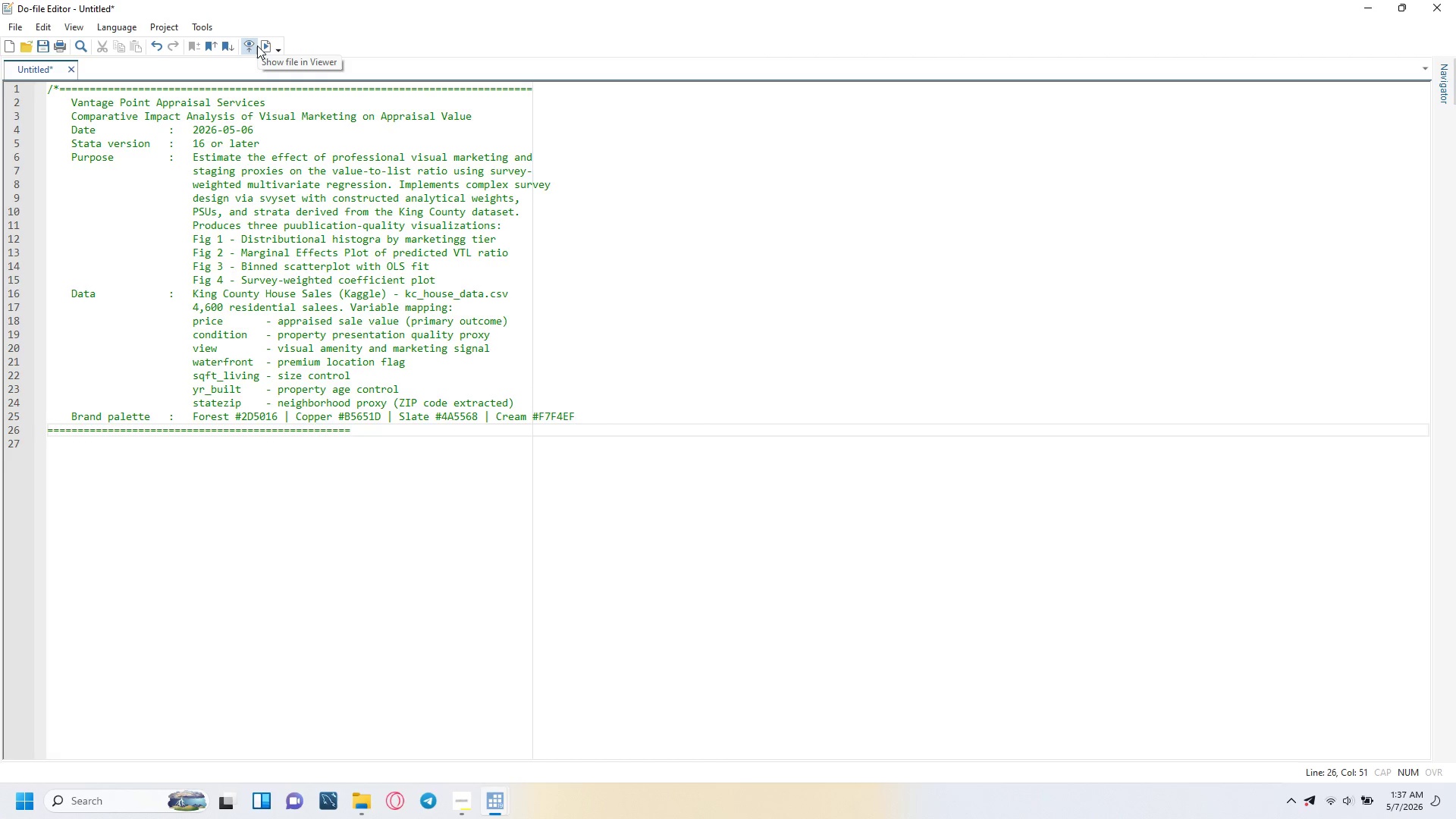 
key(Equal)
 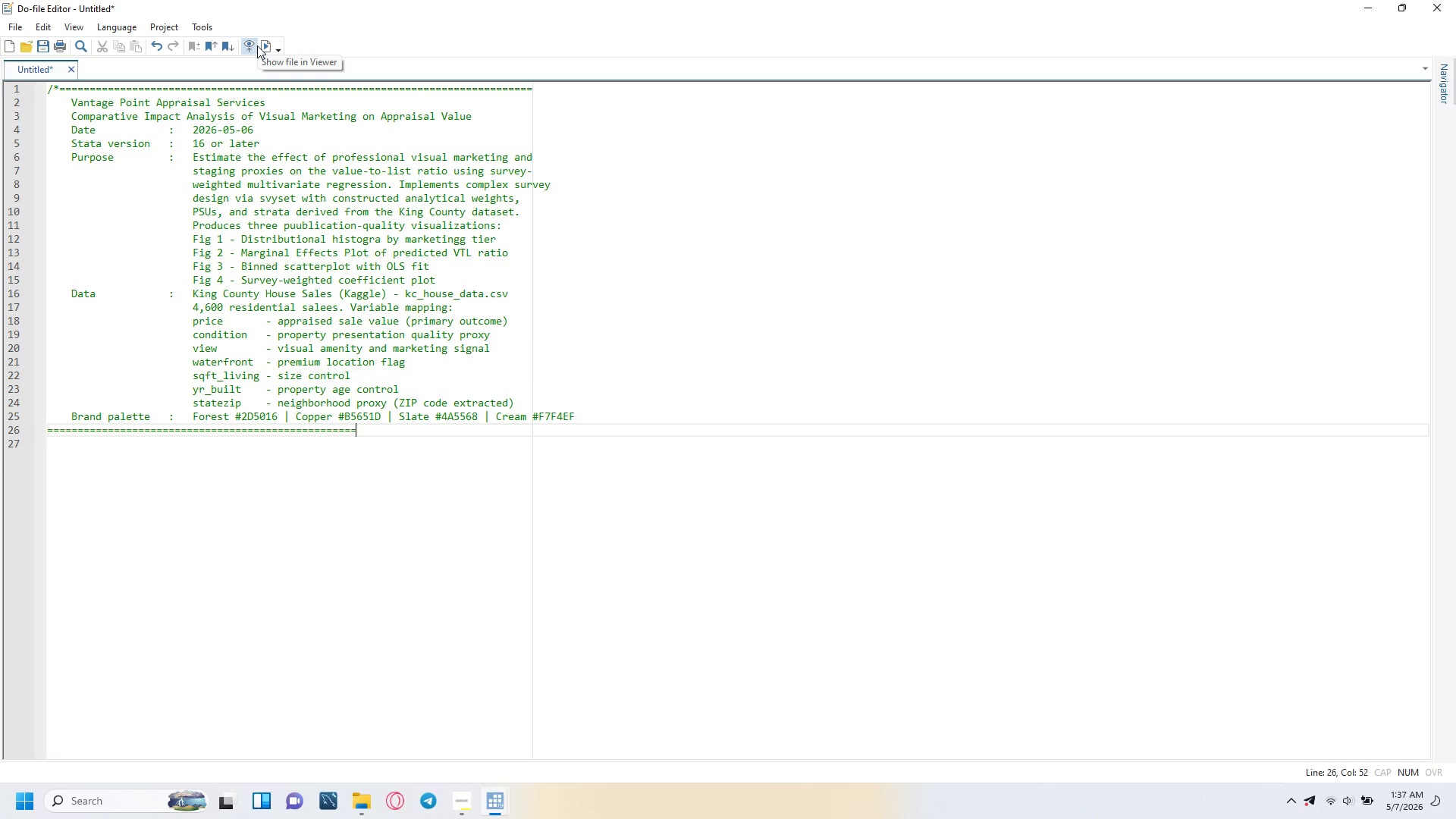 
key(Equal)
 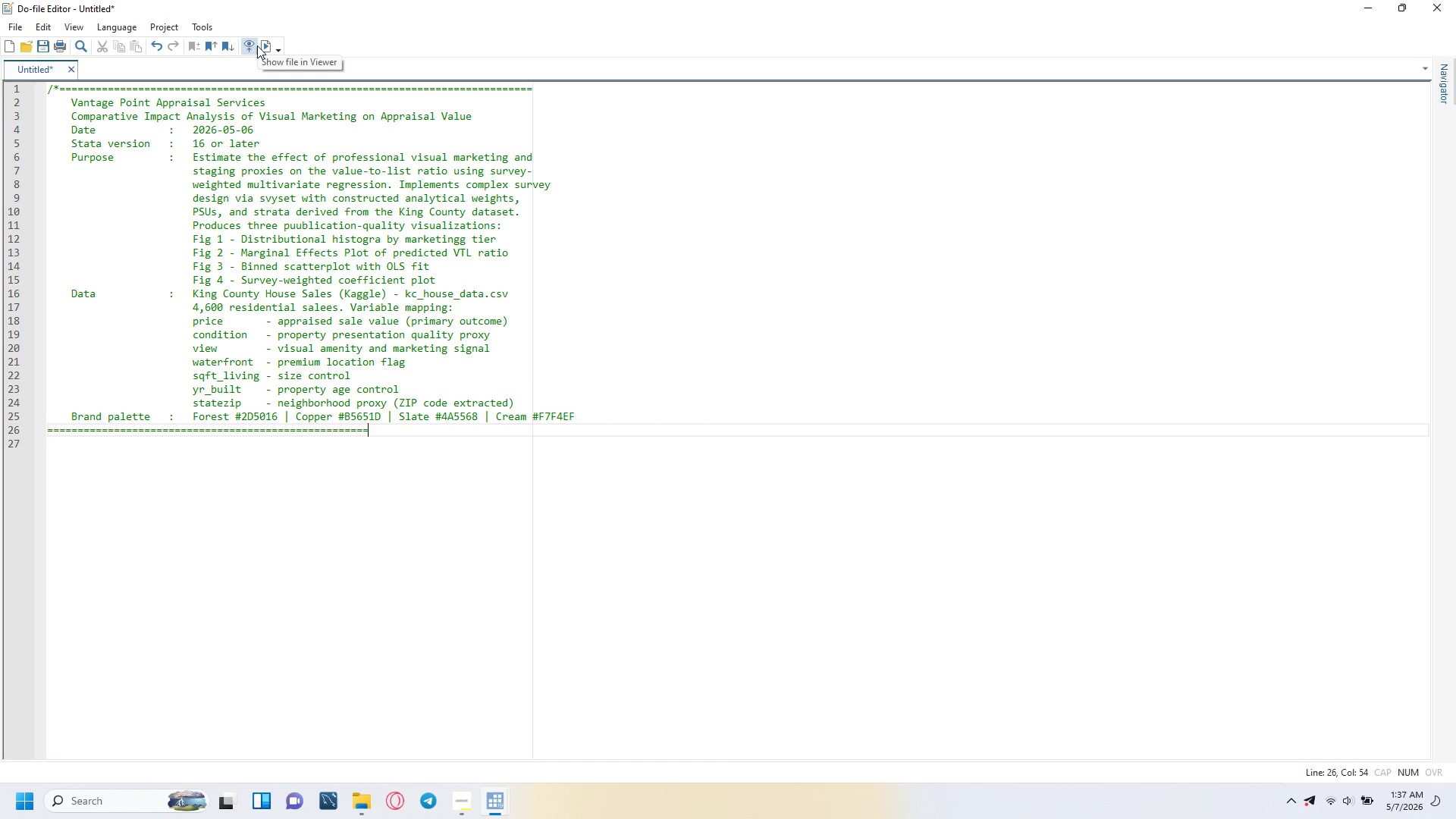 
key(Equal)
 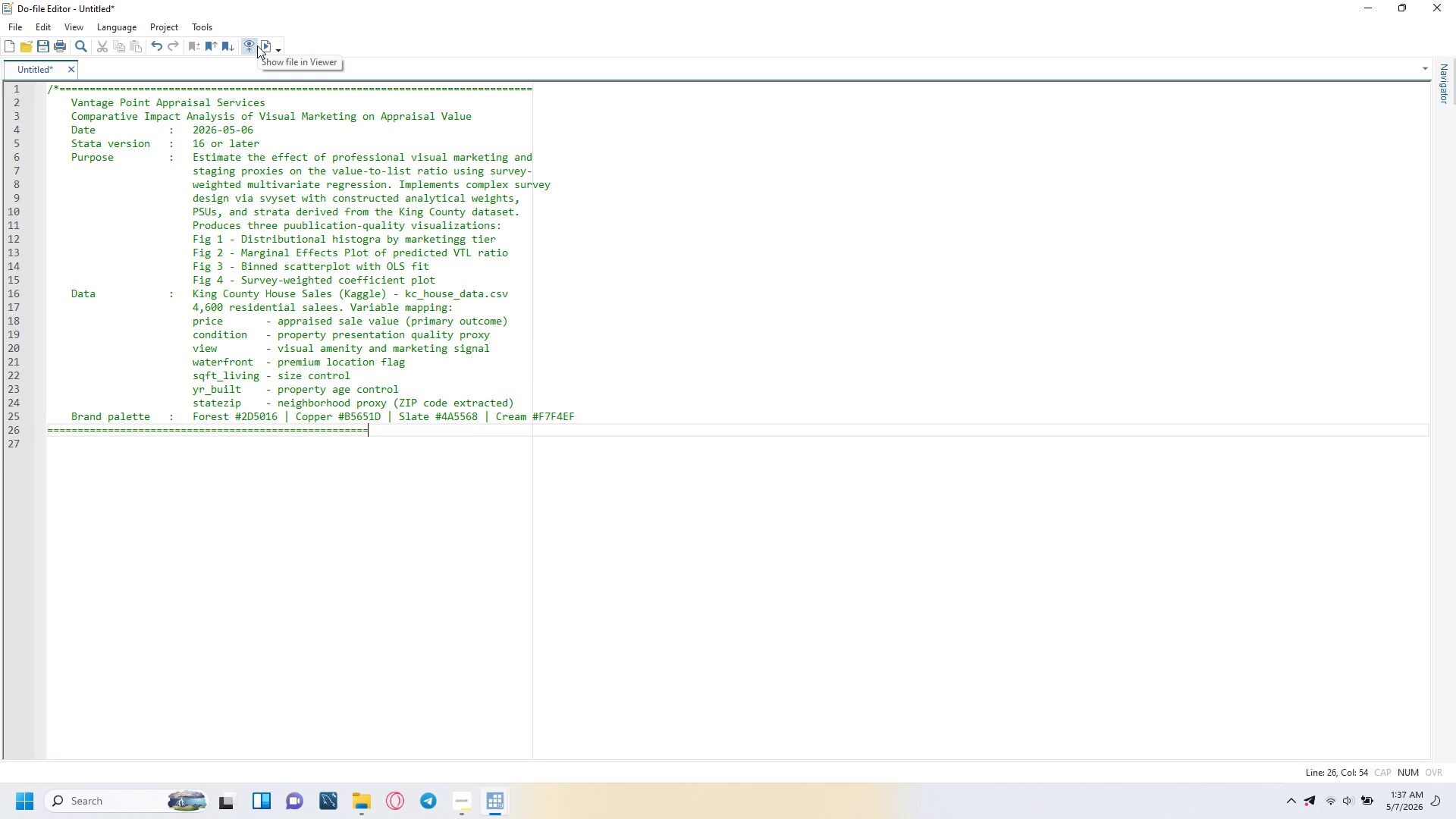 
key(Equal)
 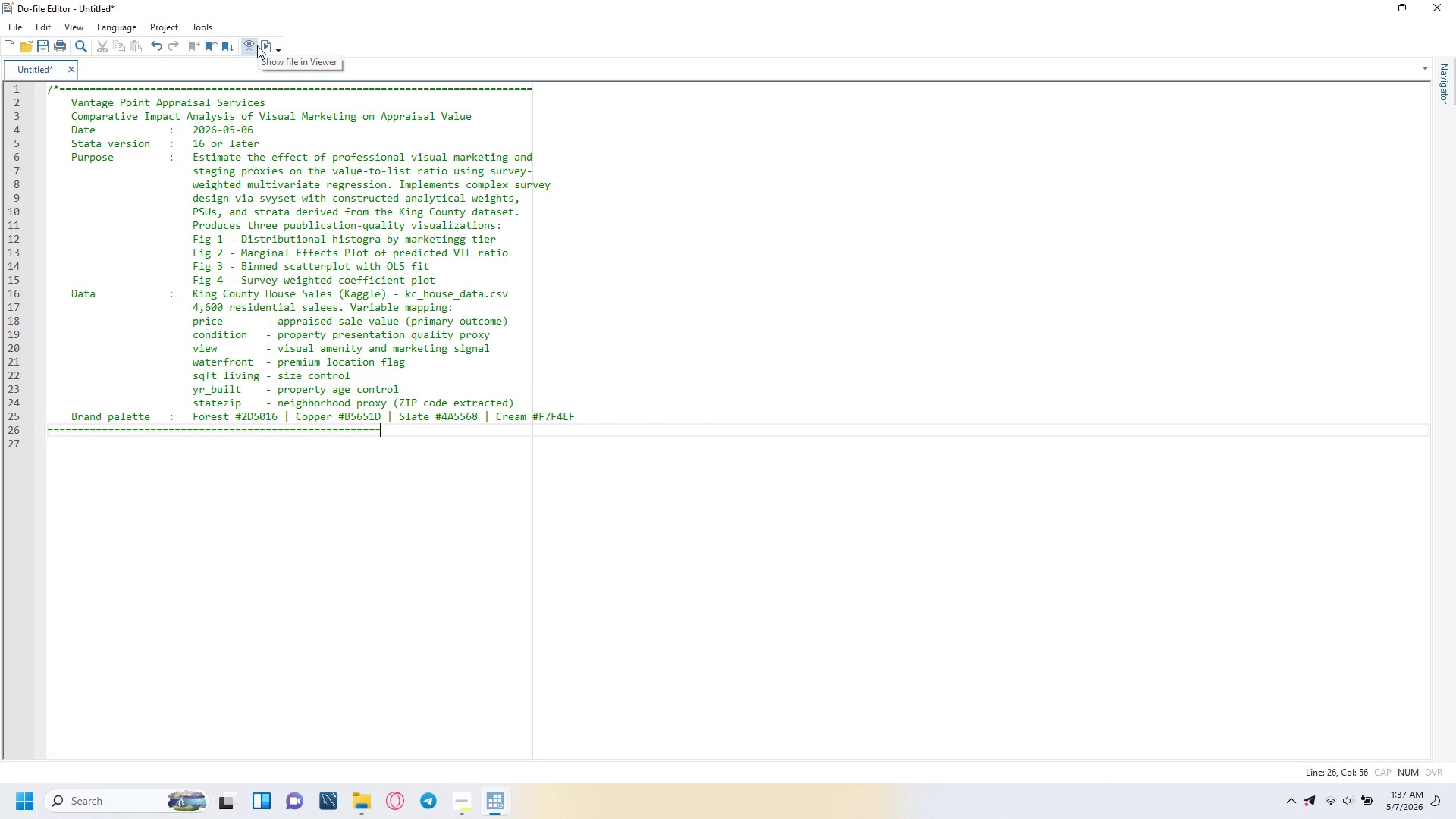 
key(Equal)
 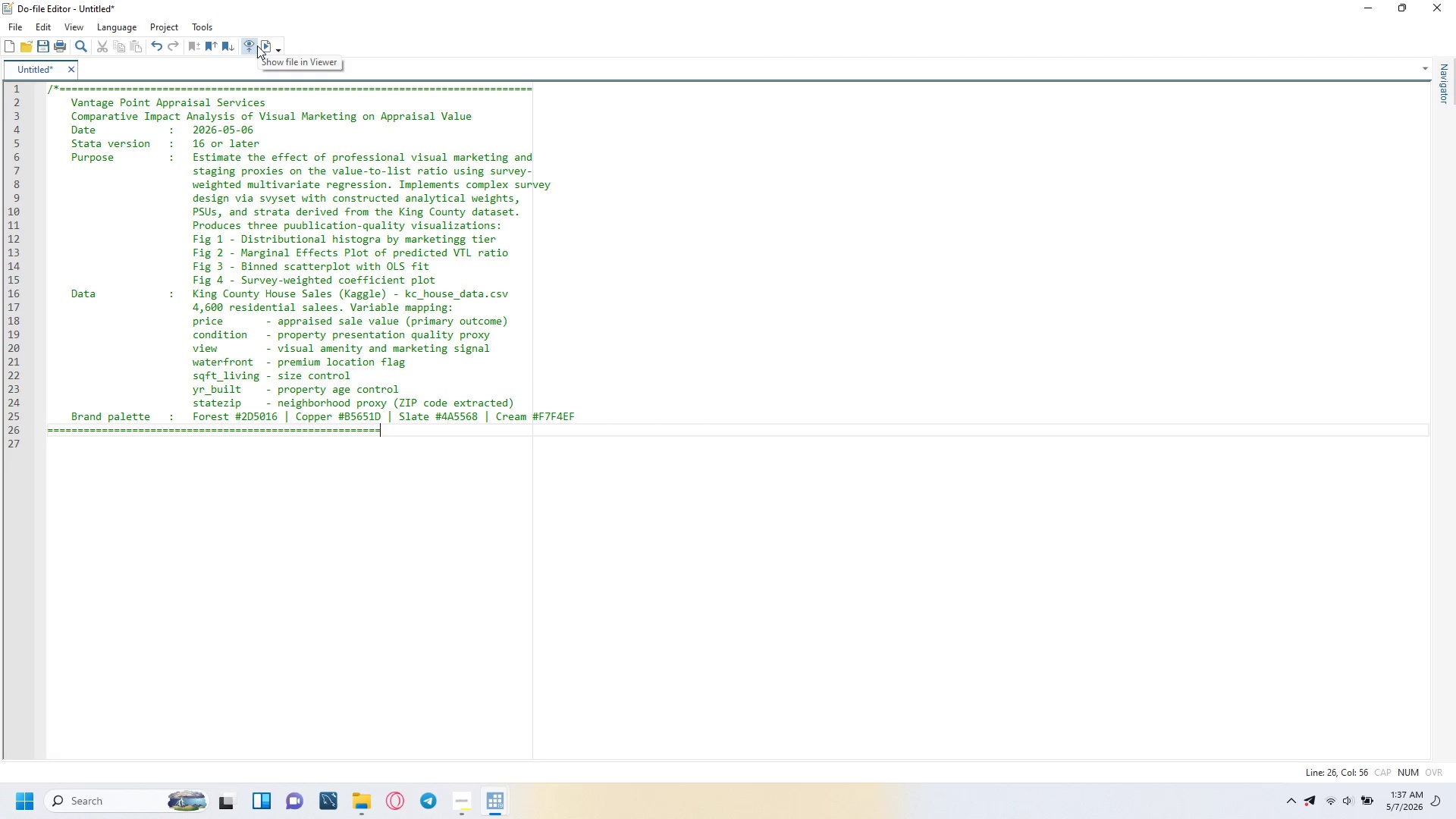 
key(Equal)
 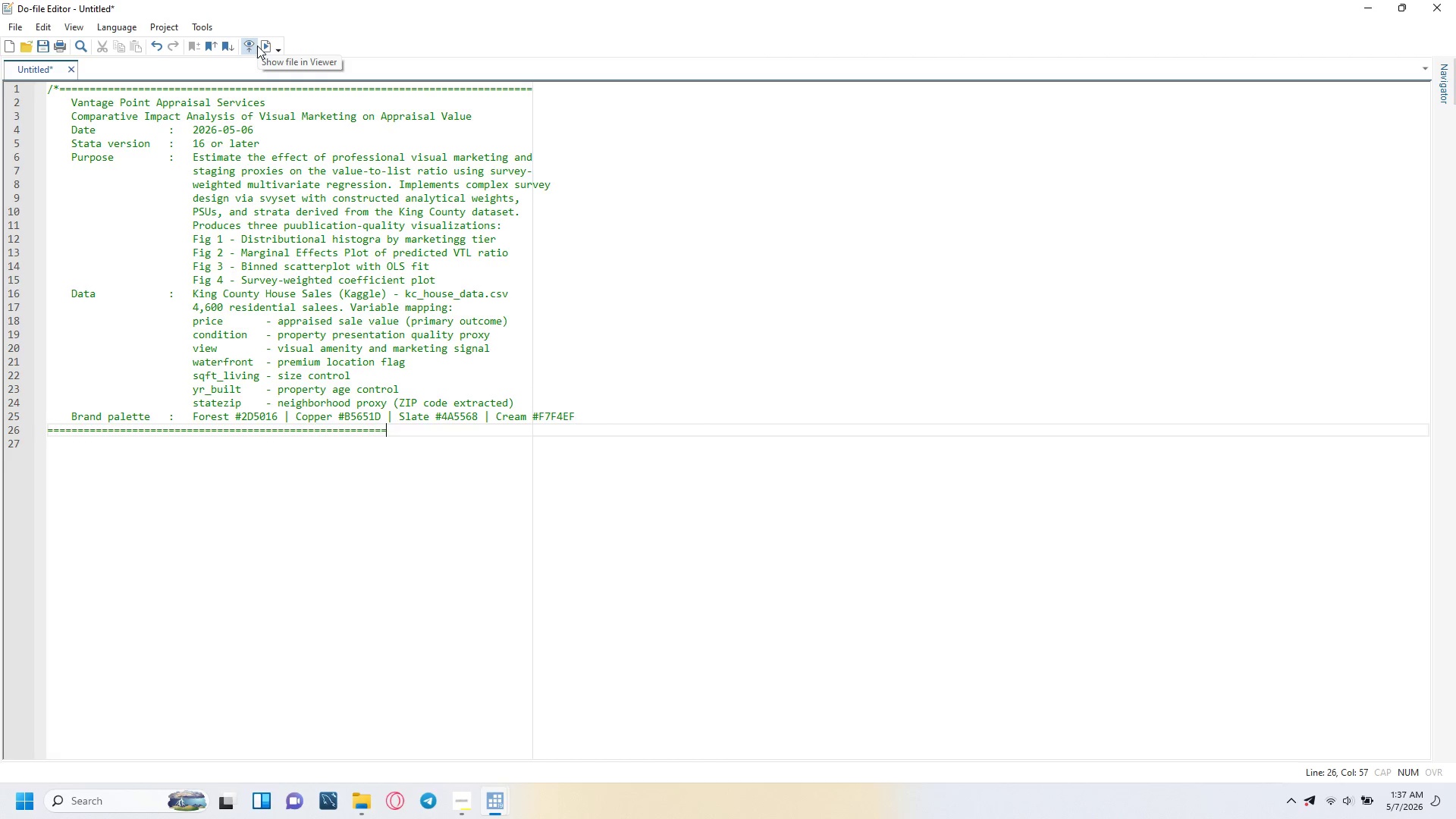 
key(Equal)
 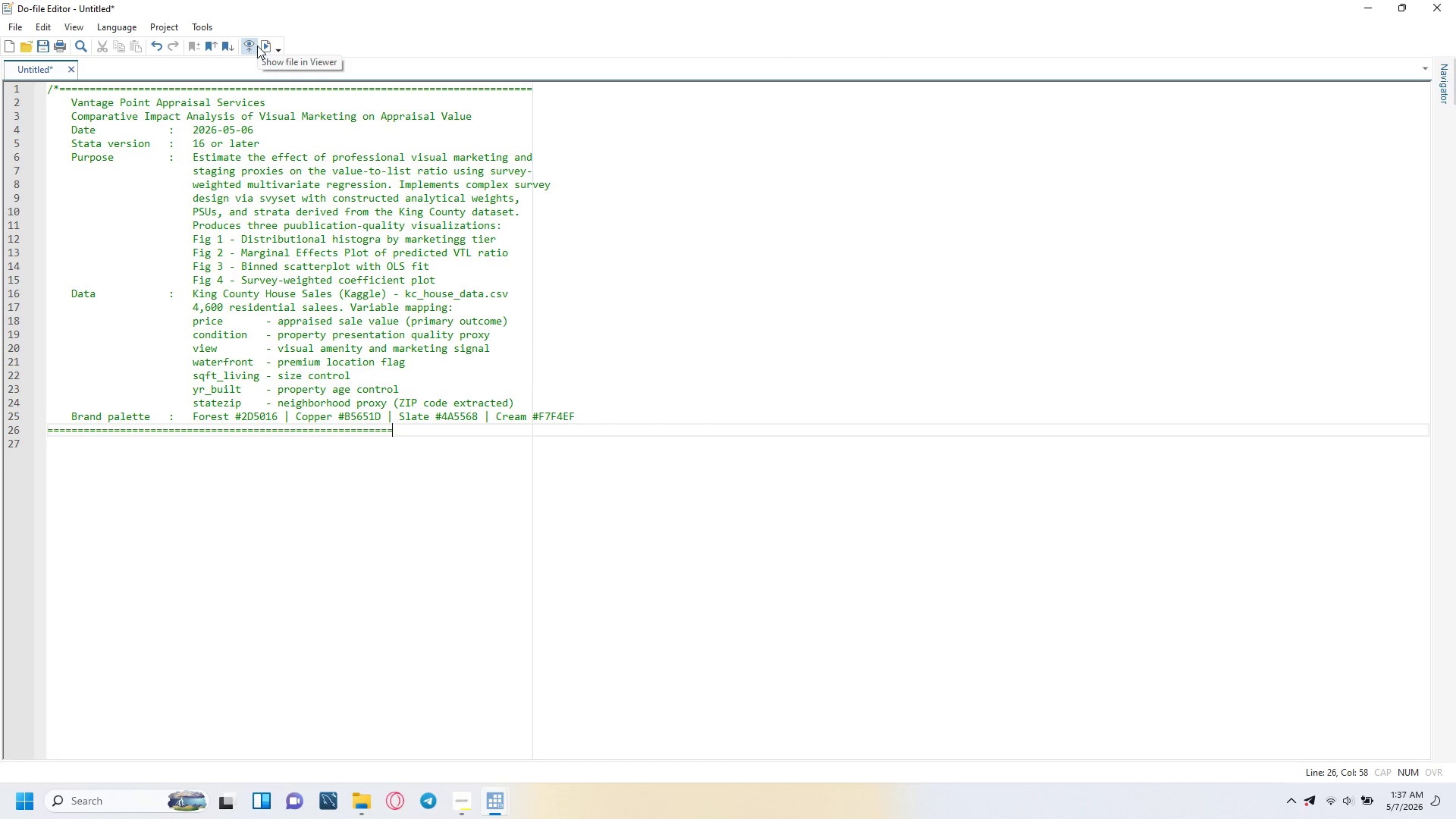 
key(Equal)
 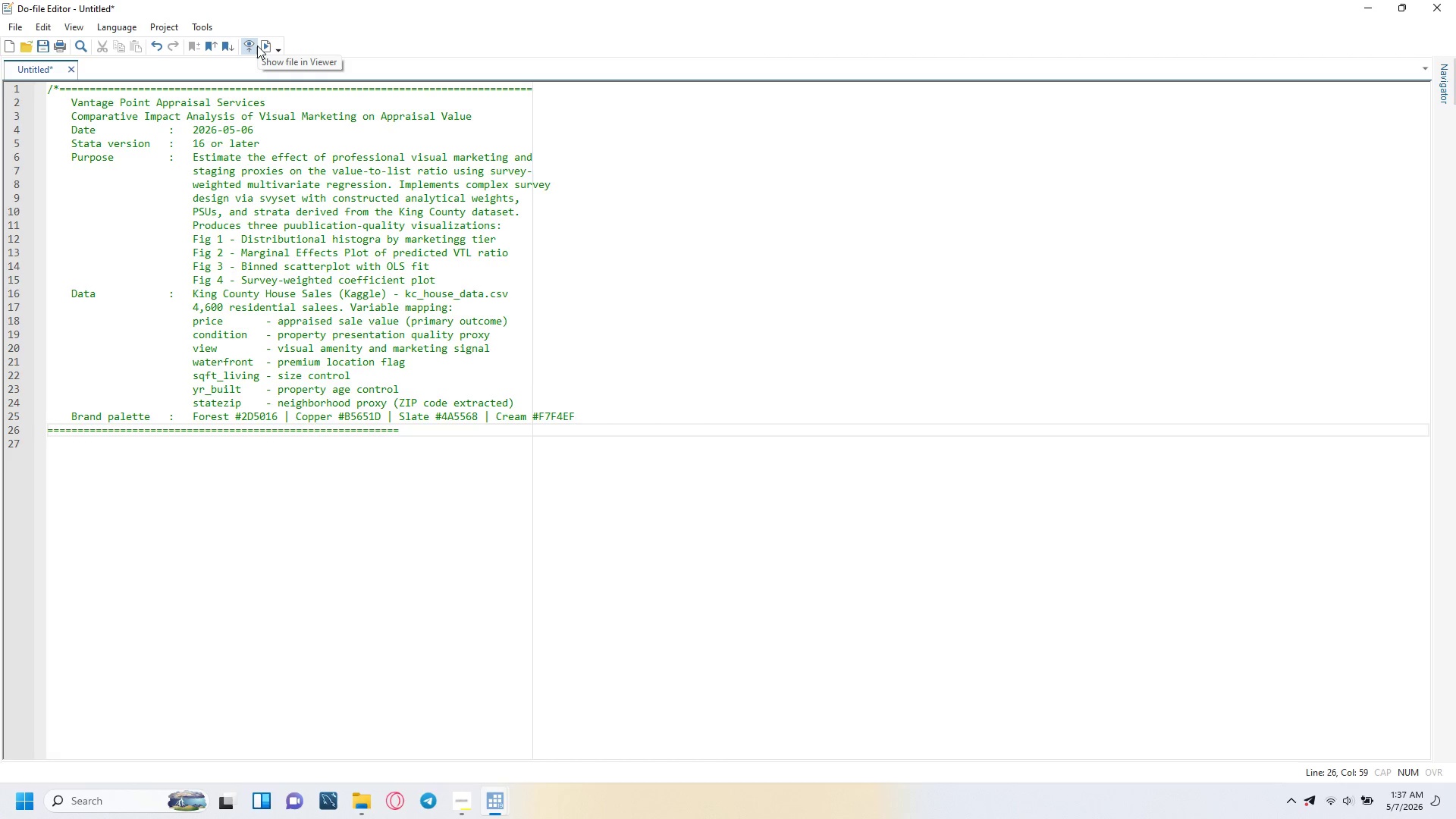 
key(Equal)
 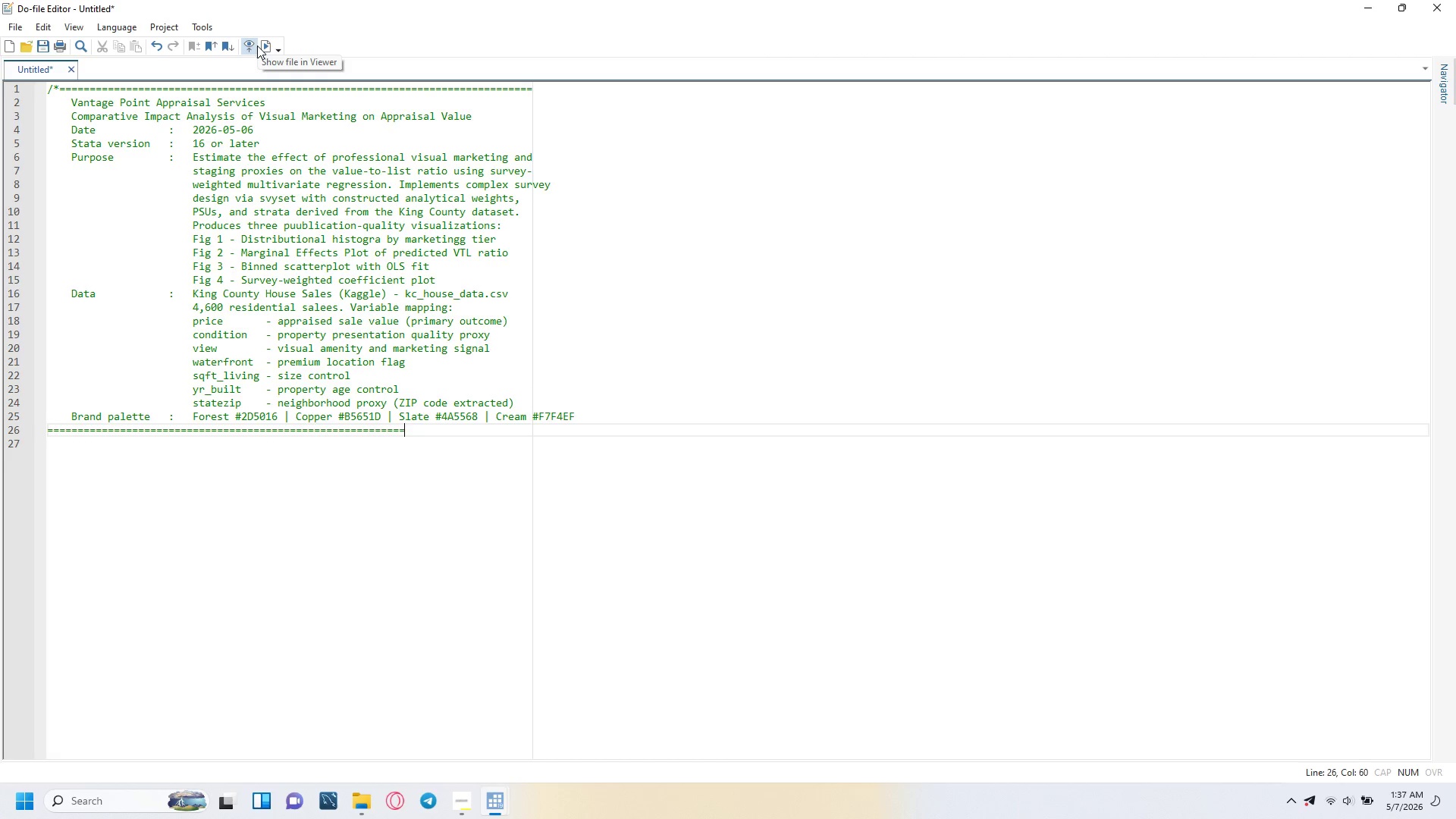 
key(Equal)
 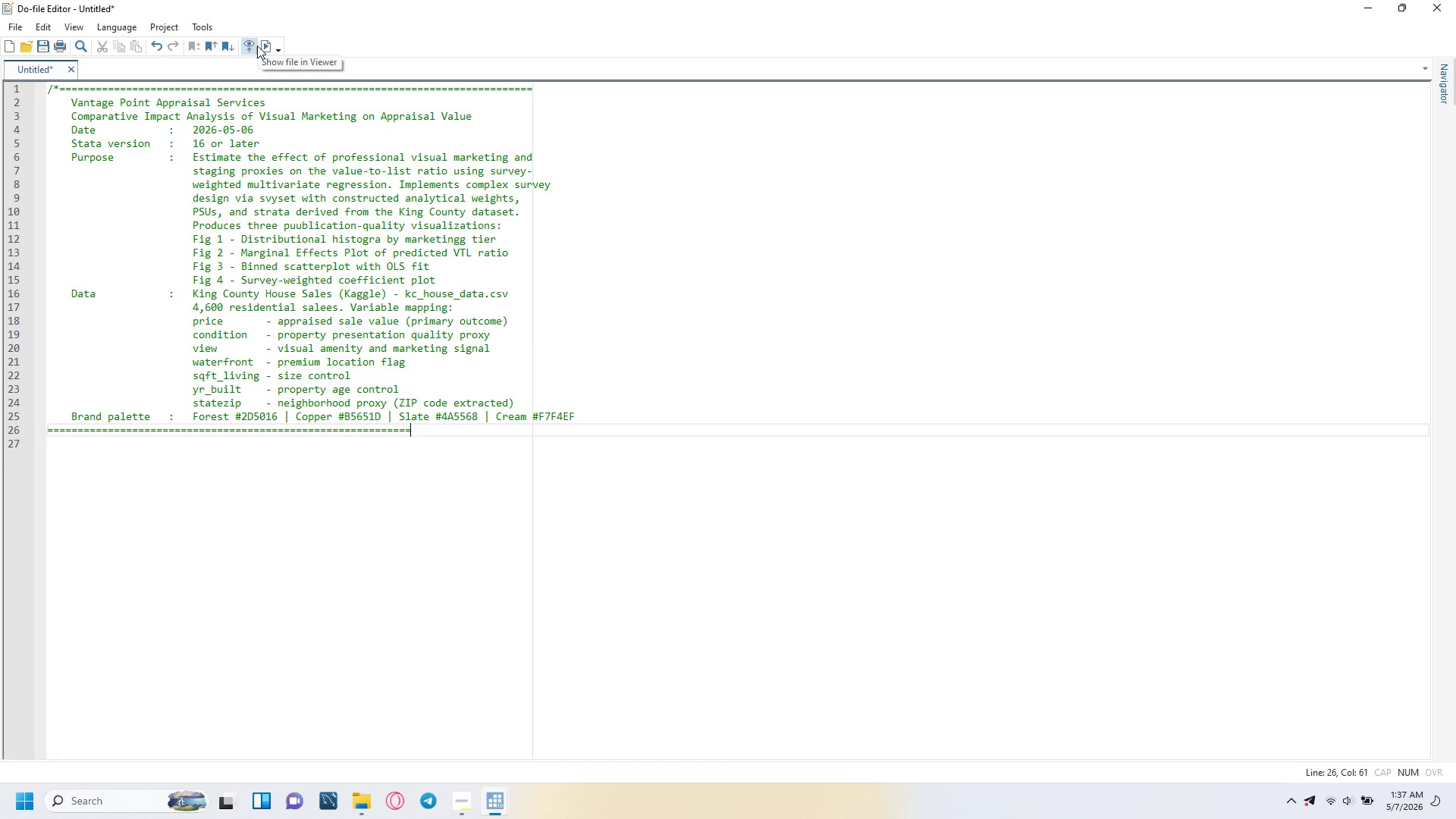 
key(Equal)
 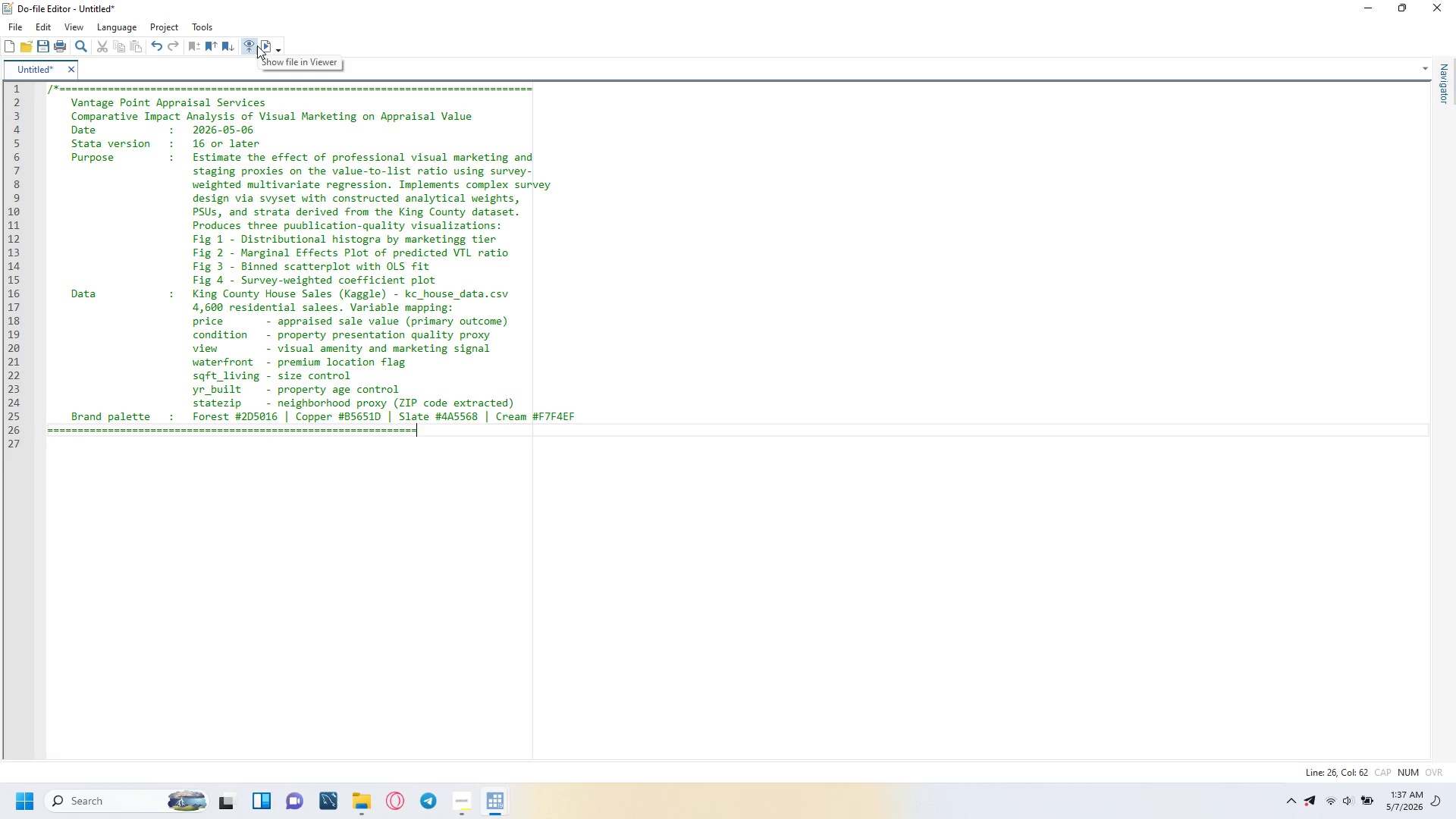 
key(Equal)
 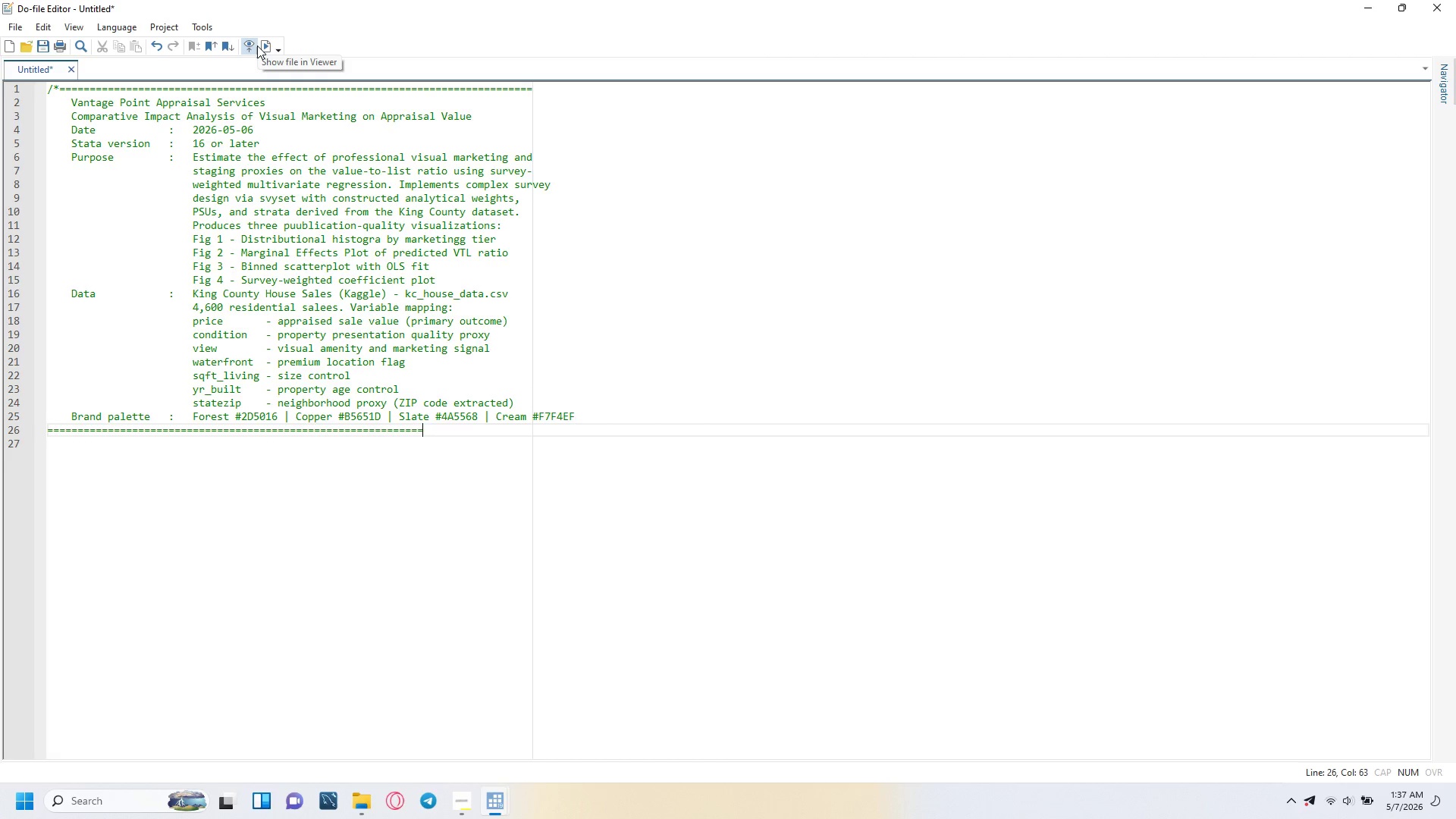 
key(Equal)
 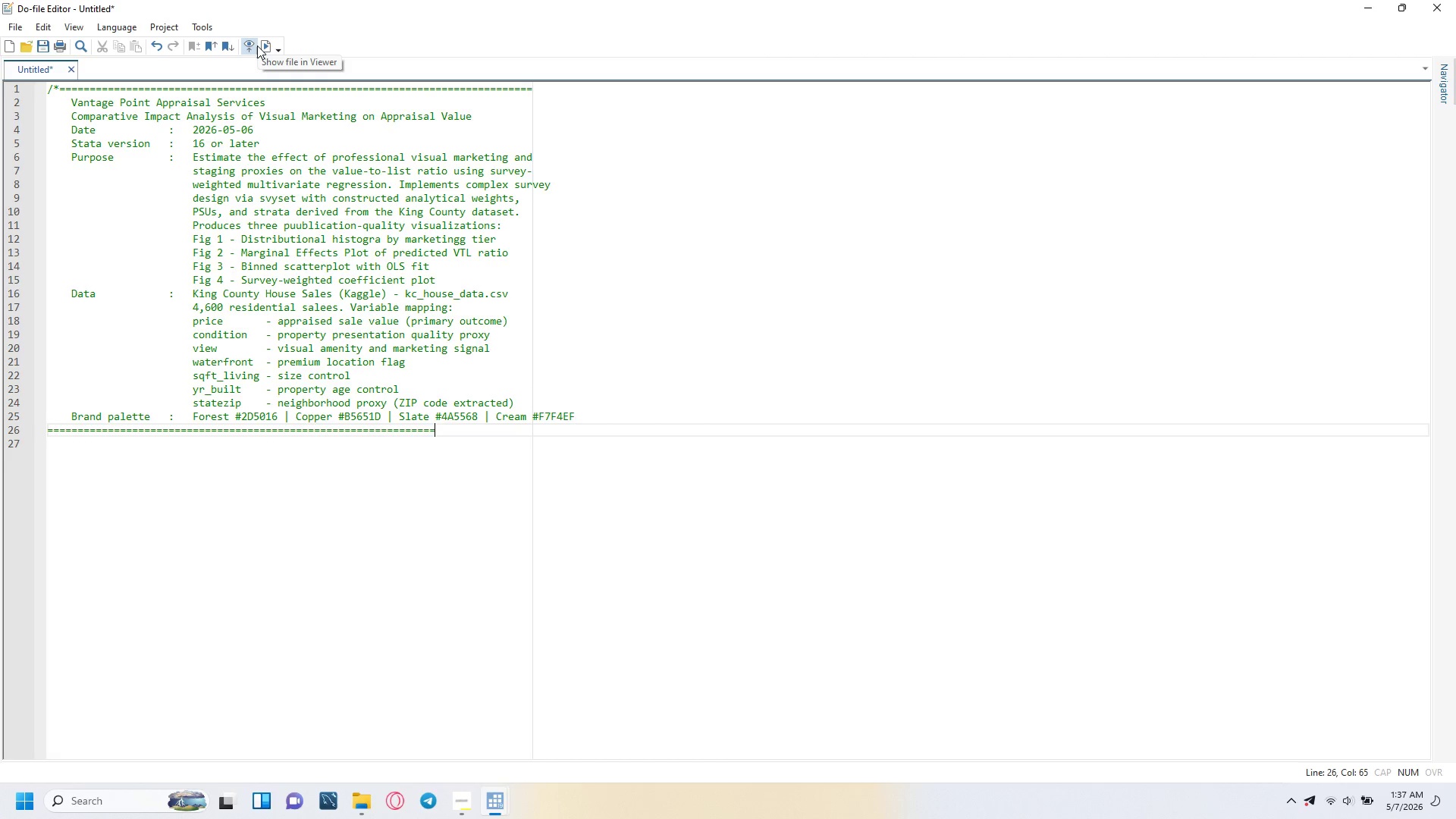 
key(Equal)
 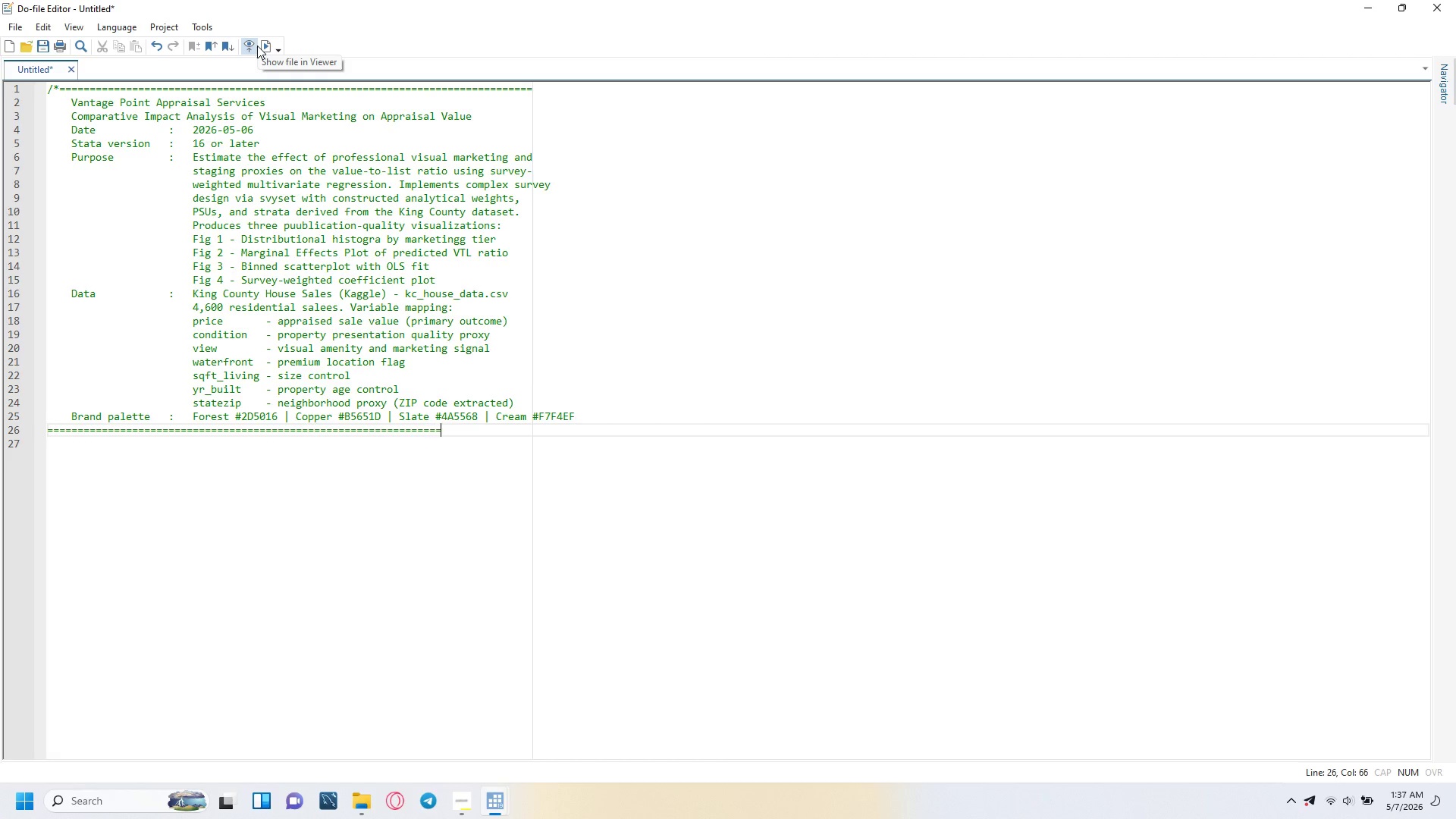 
key(Equal)
 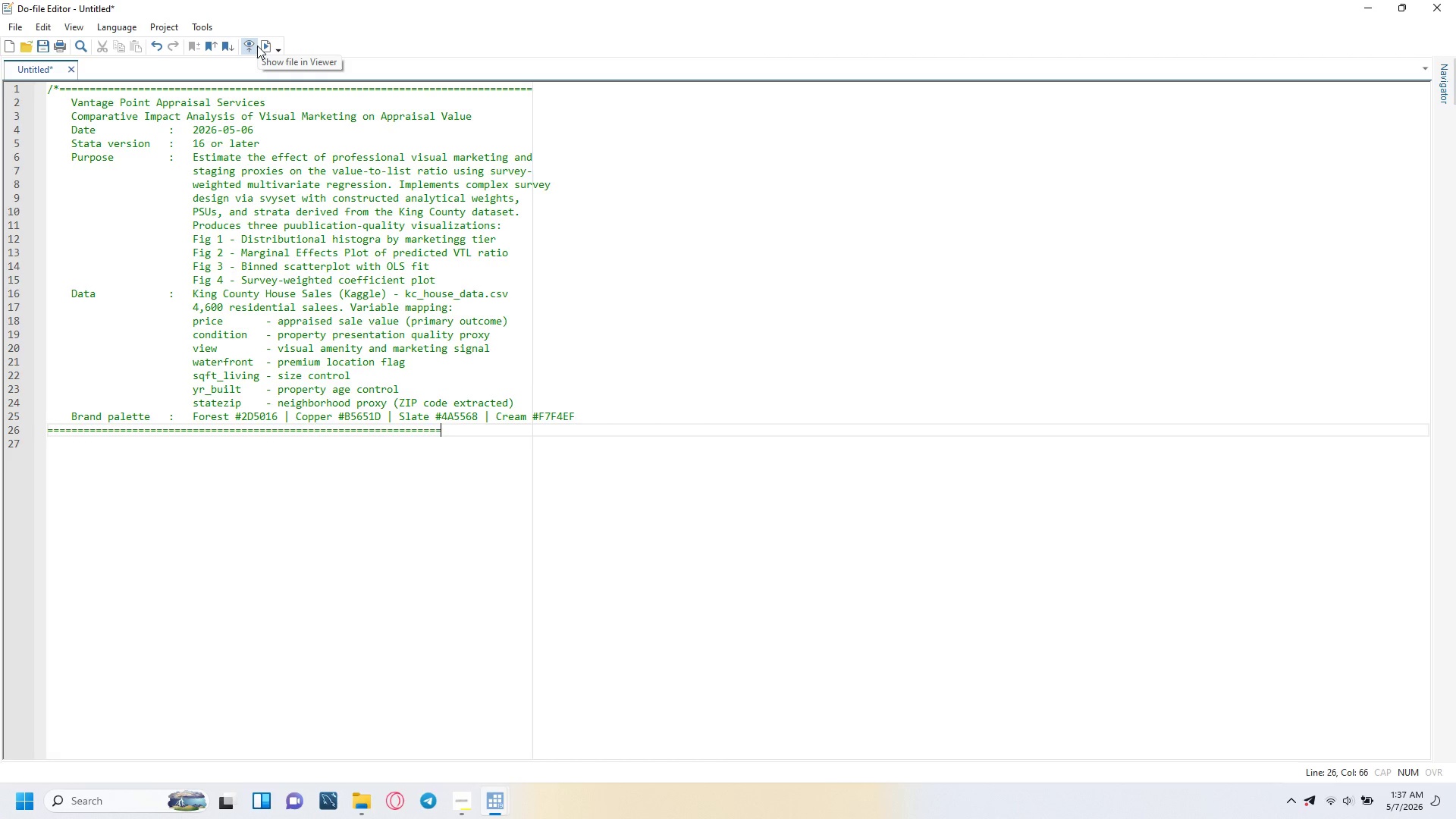 
key(Equal)
 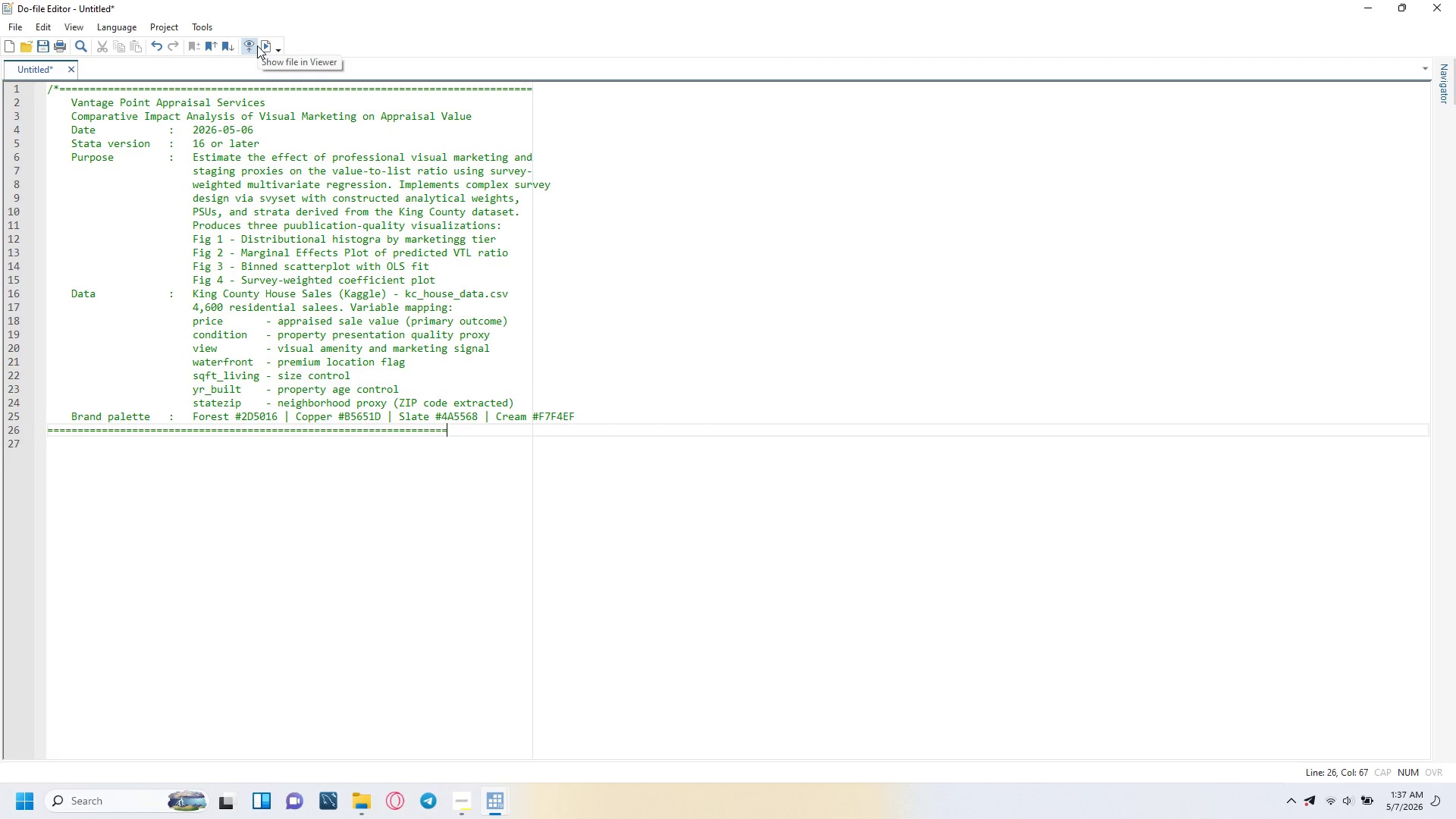 
key(Equal)
 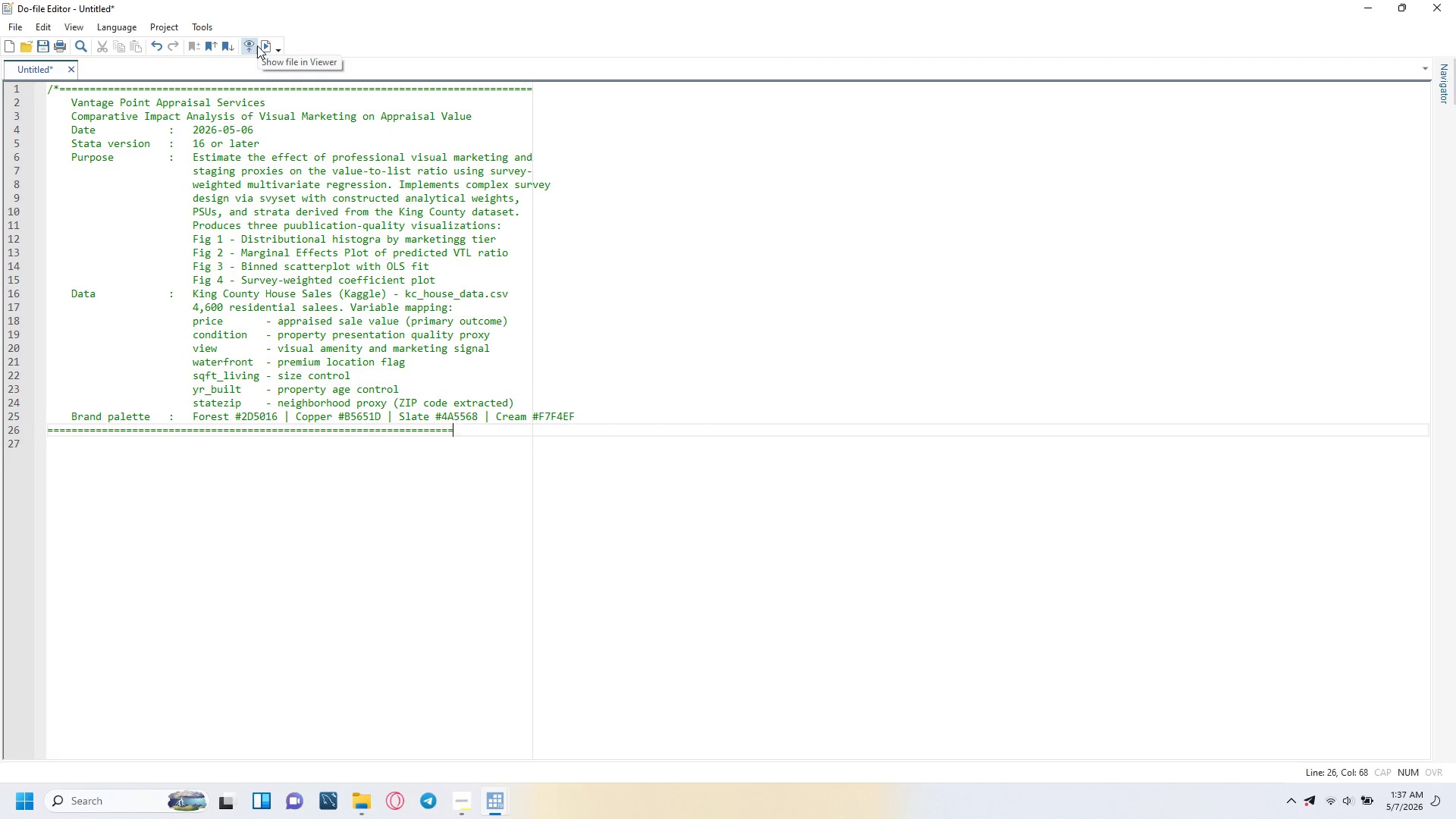 
key(Equal)
 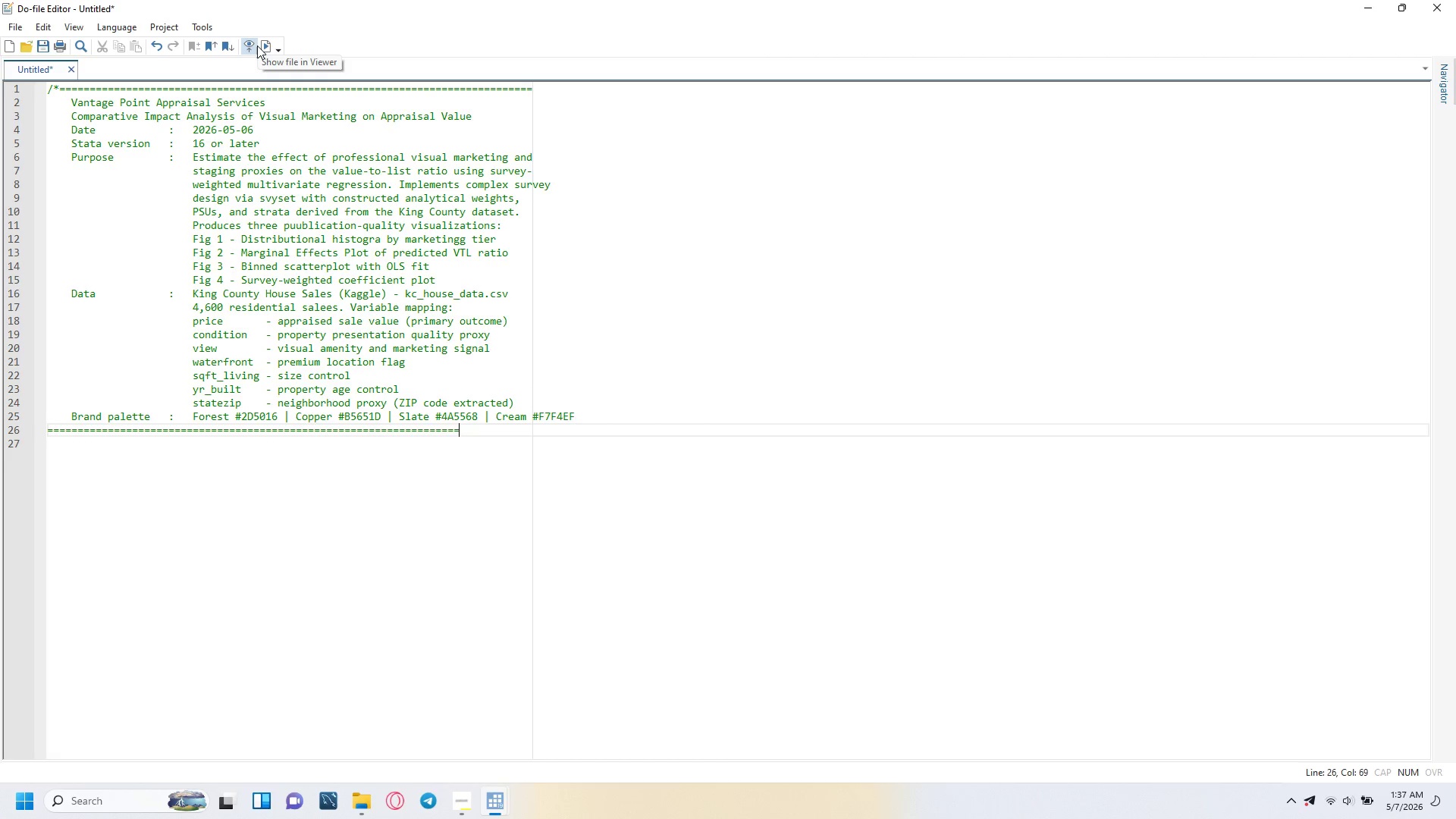 
key(Equal)
 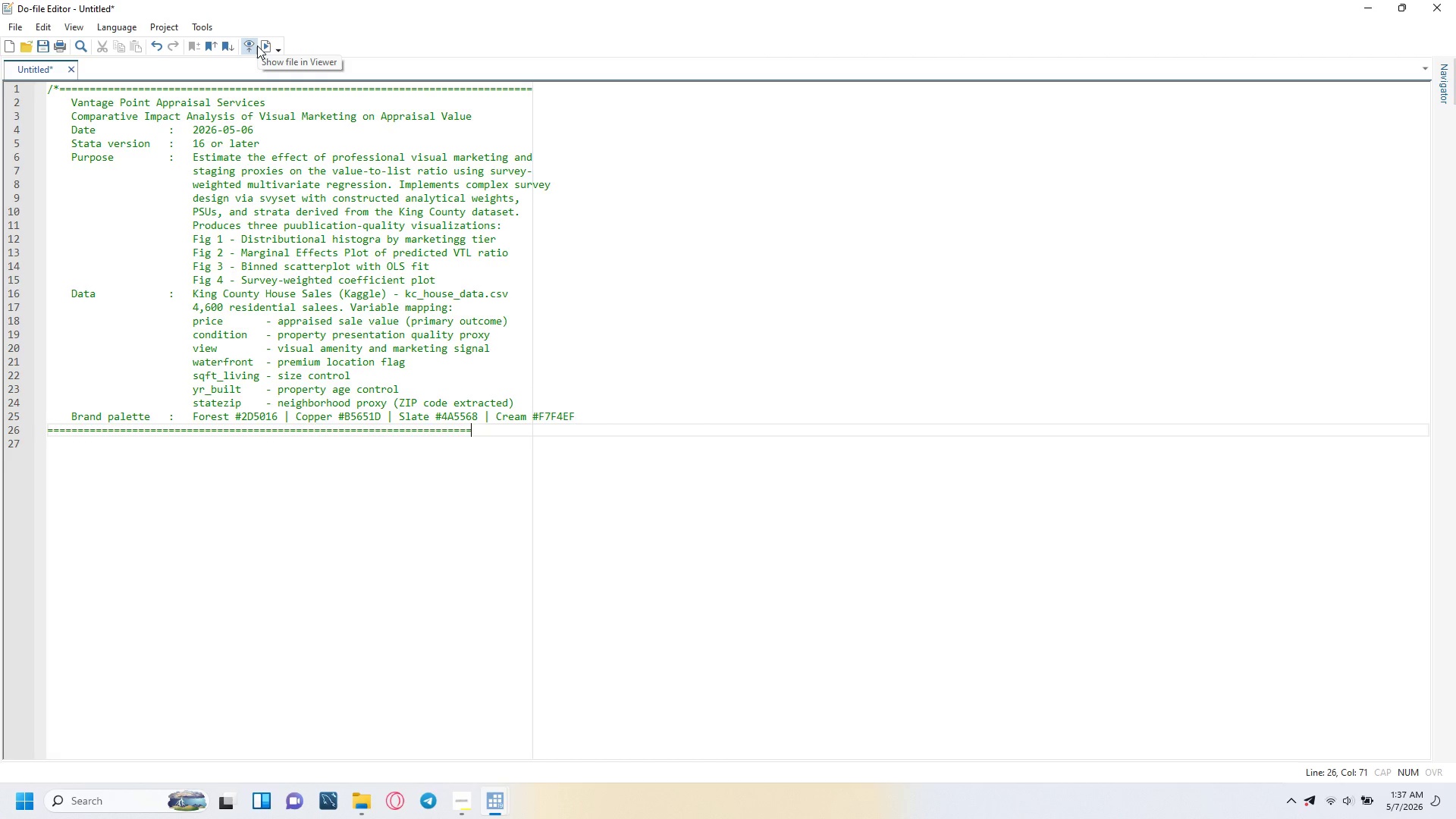 
key(Equal)
 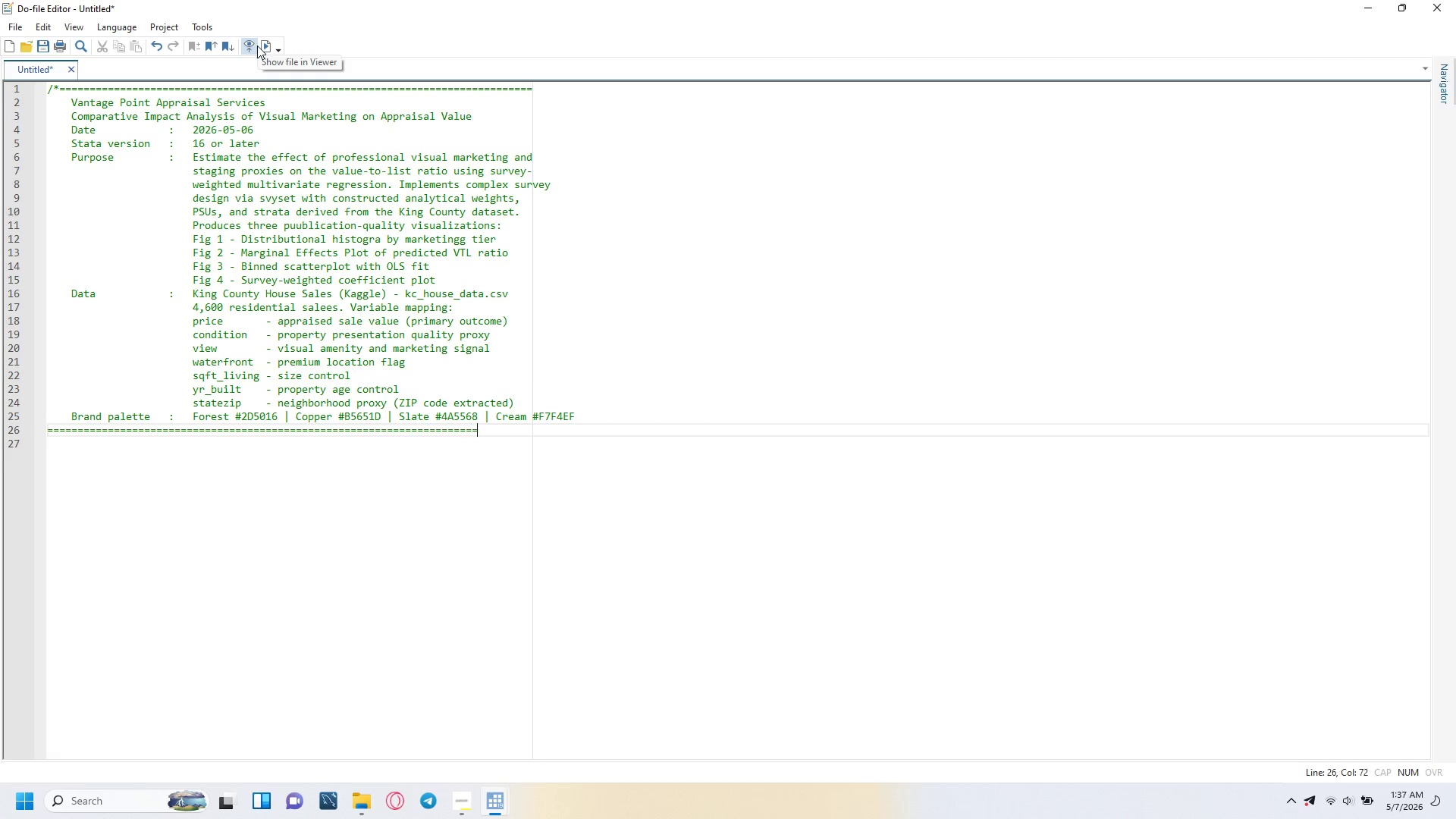 
key(Equal)
 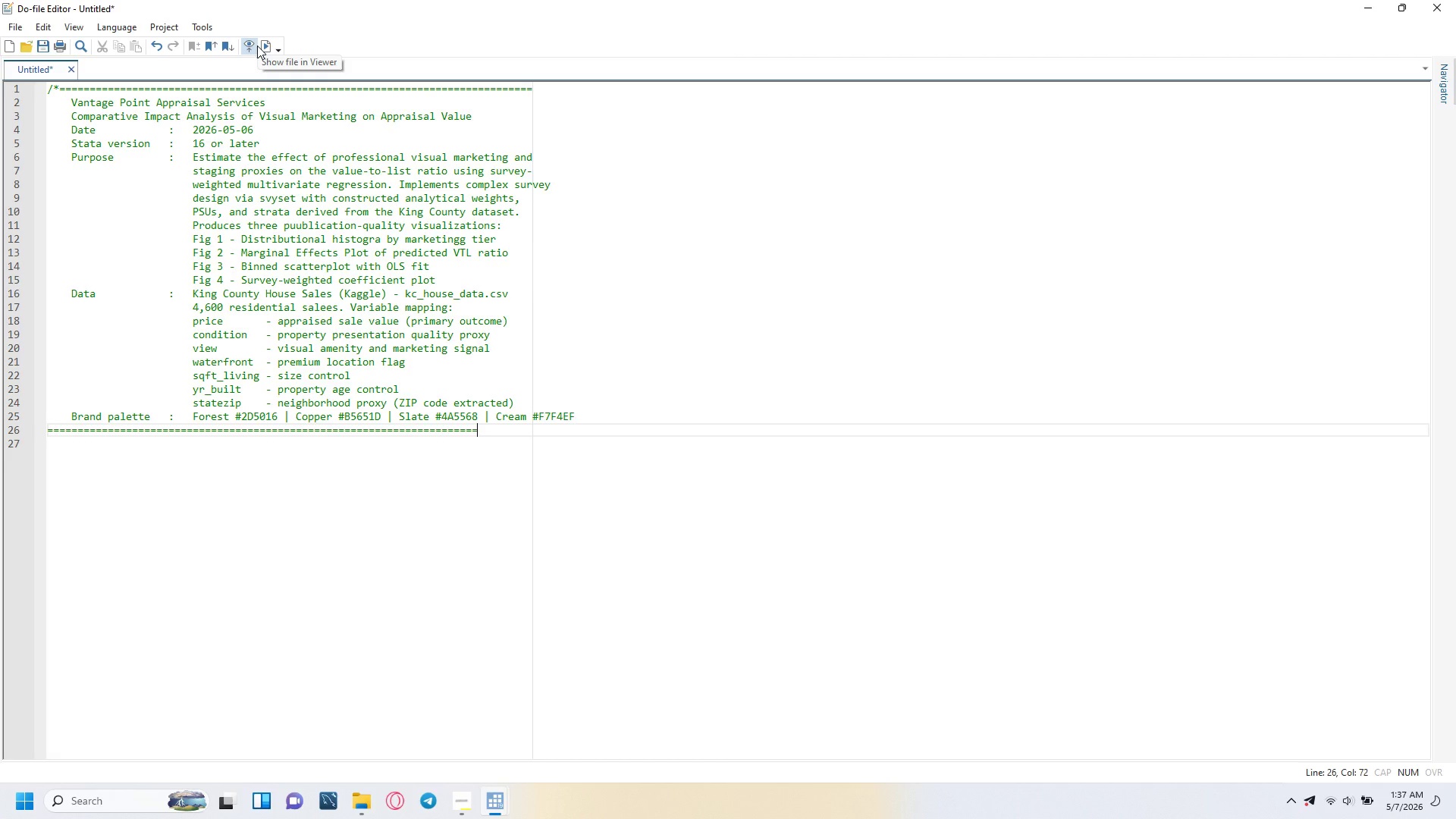 
key(Equal)
 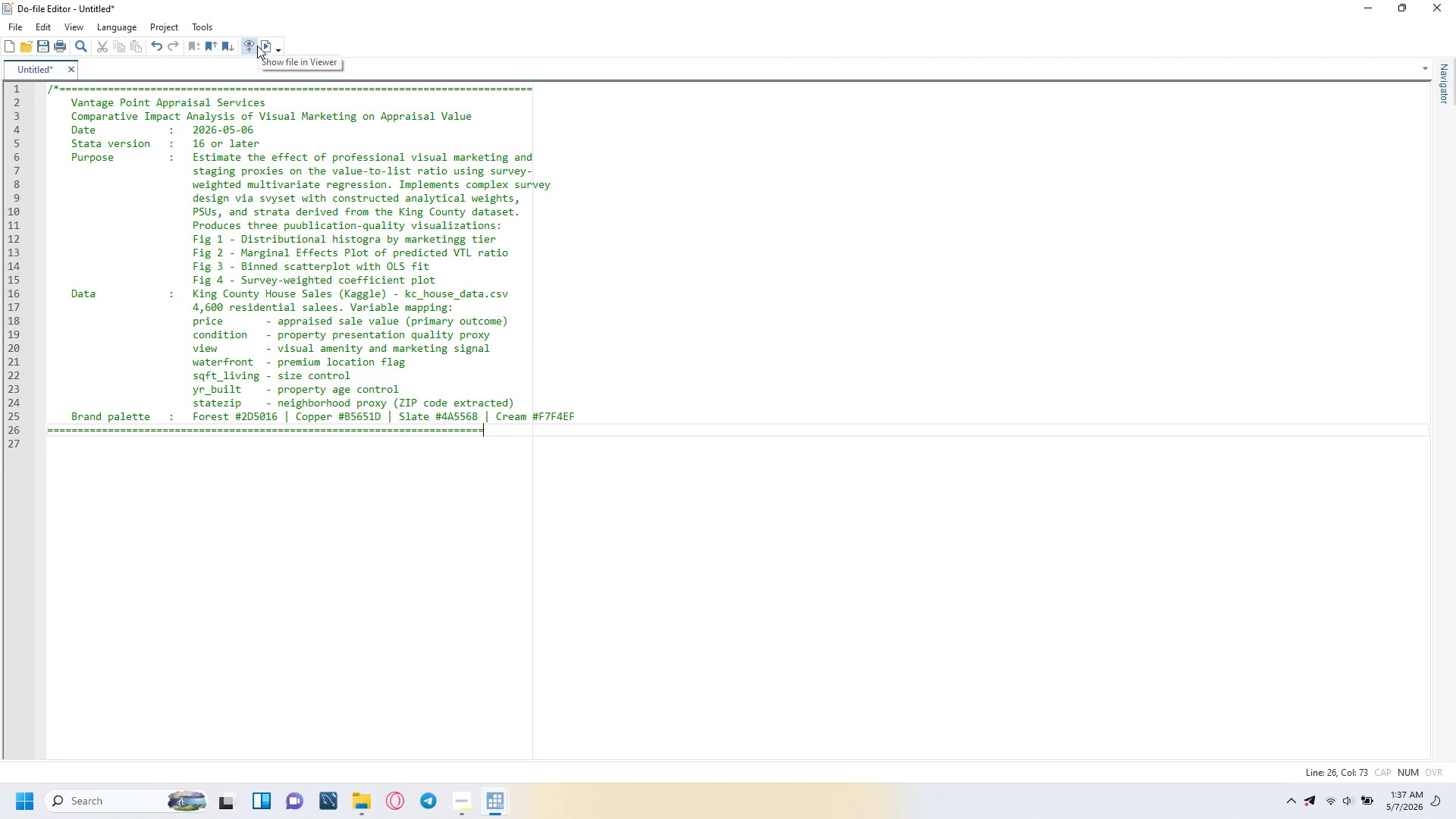 
key(Equal)
 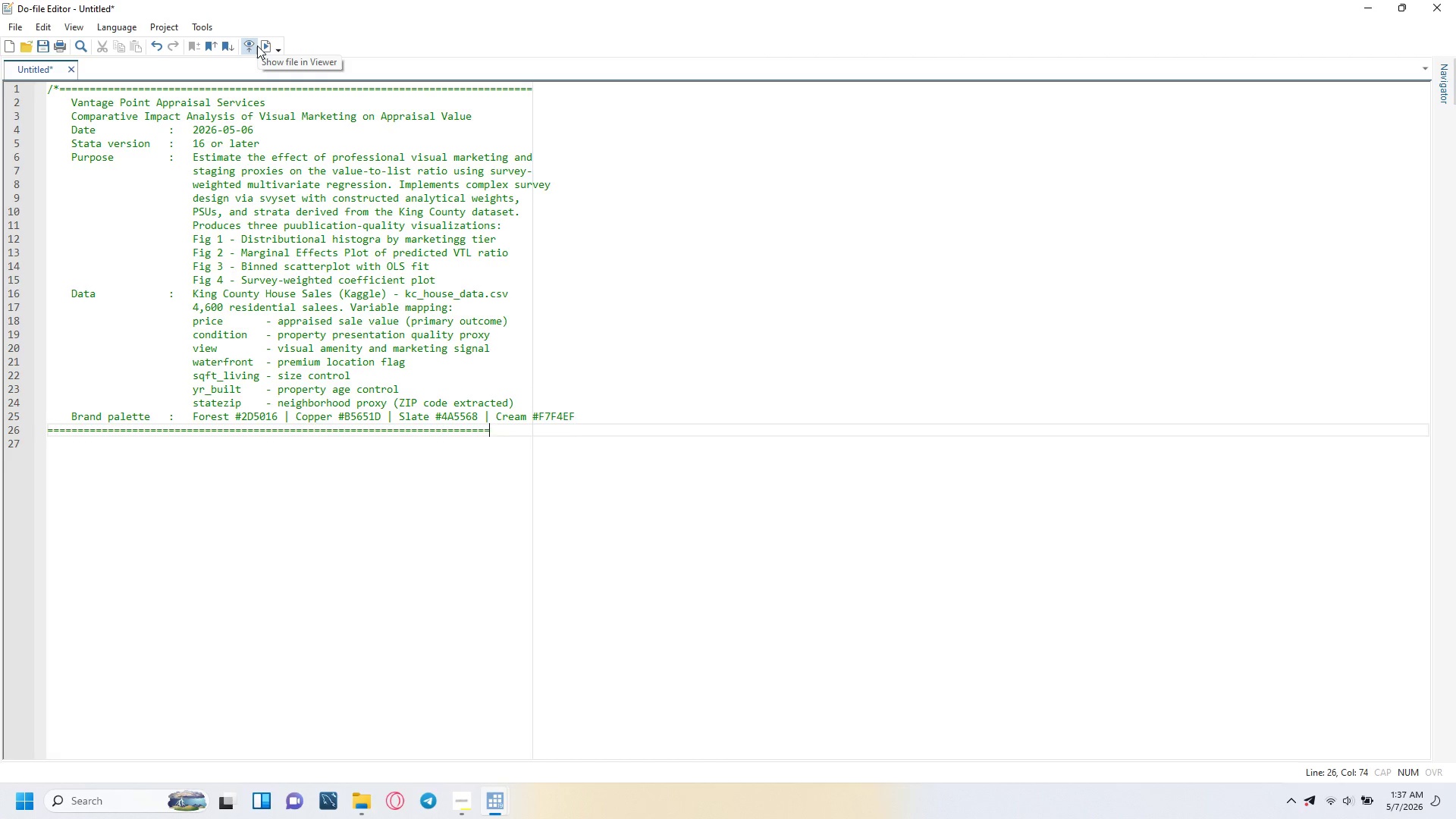 
key(Equal)
 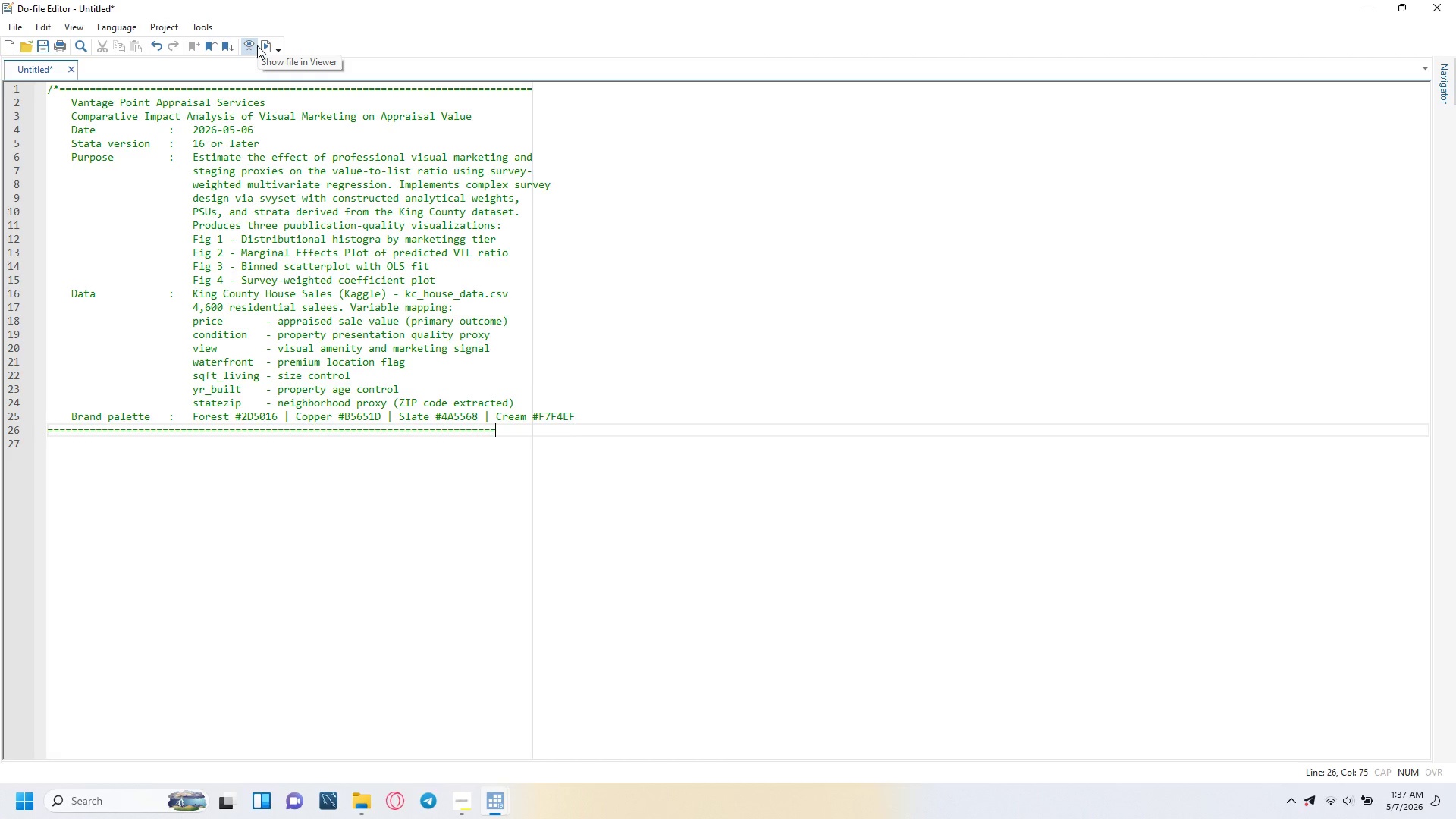 
key(Equal)
 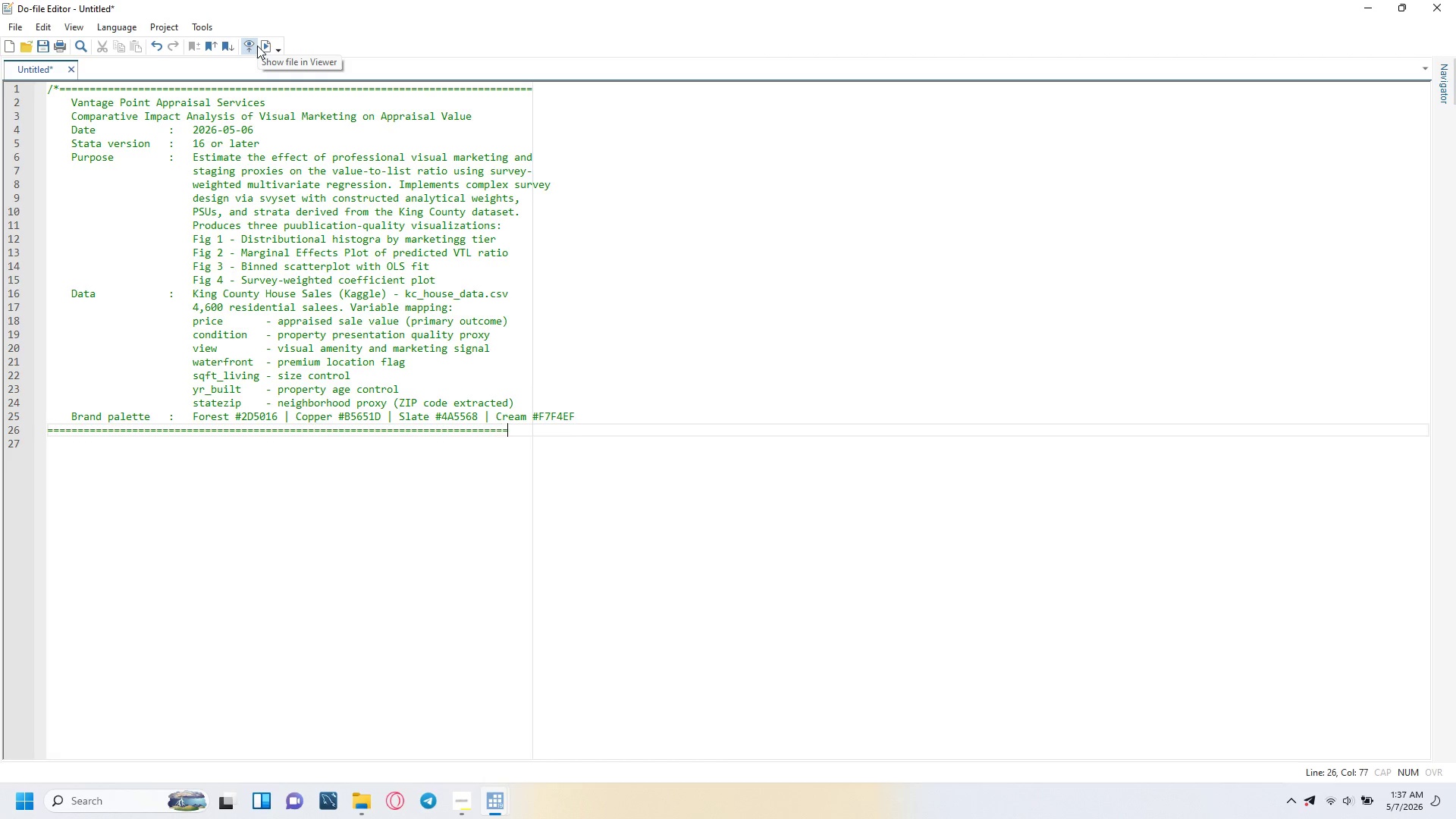 
key(Equal)
 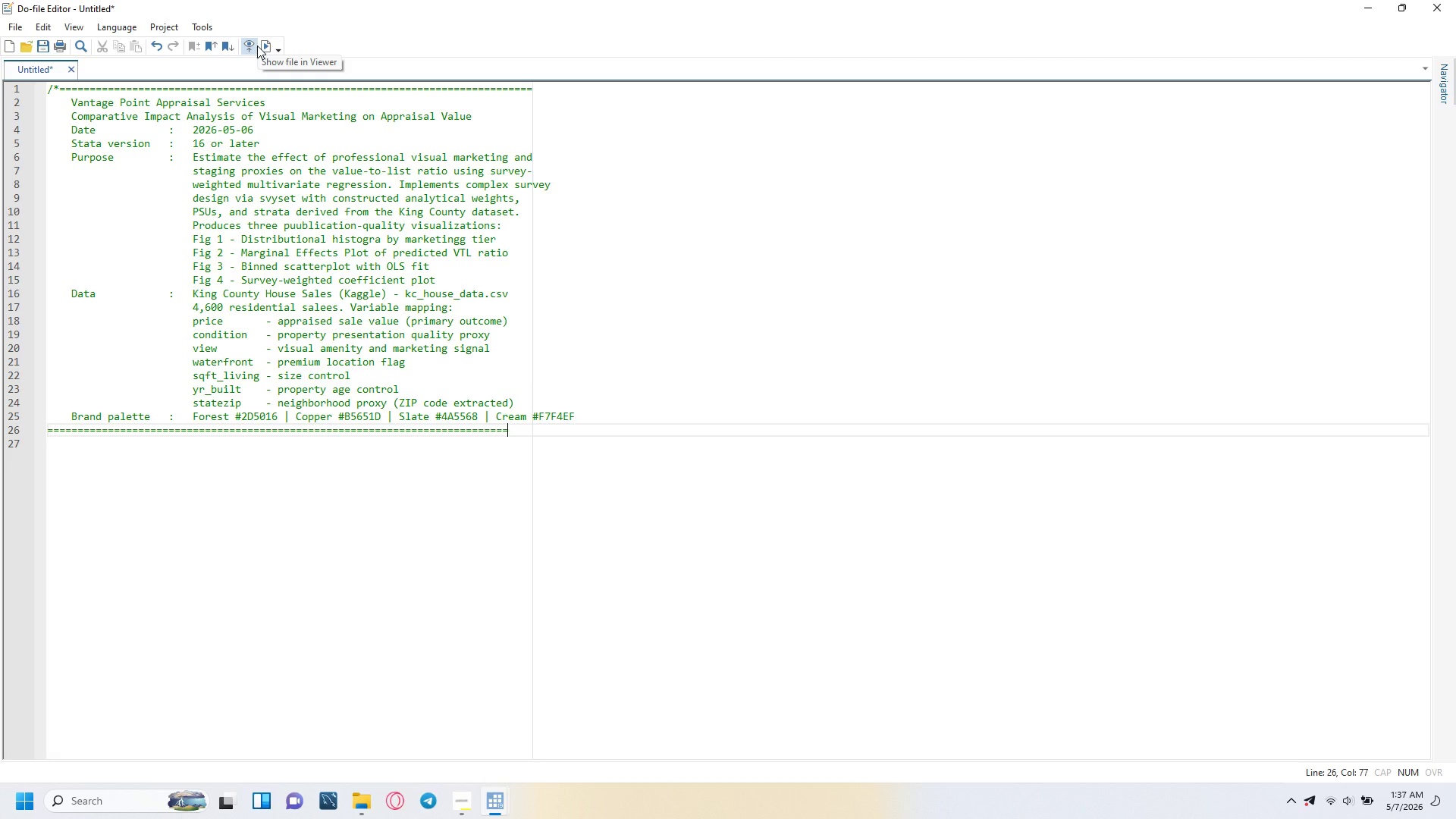 
key(Equal)
 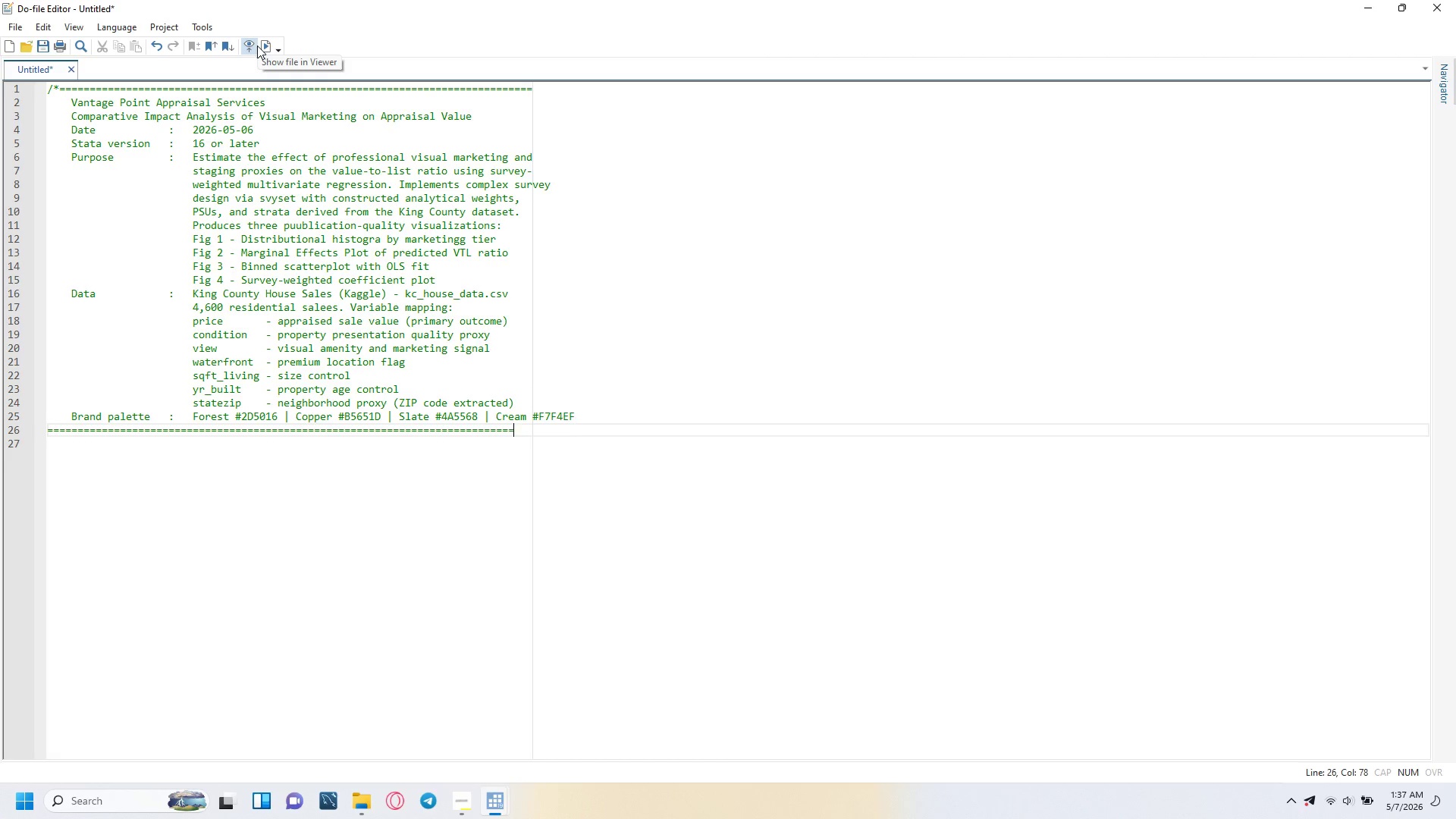 
key(Equal)
 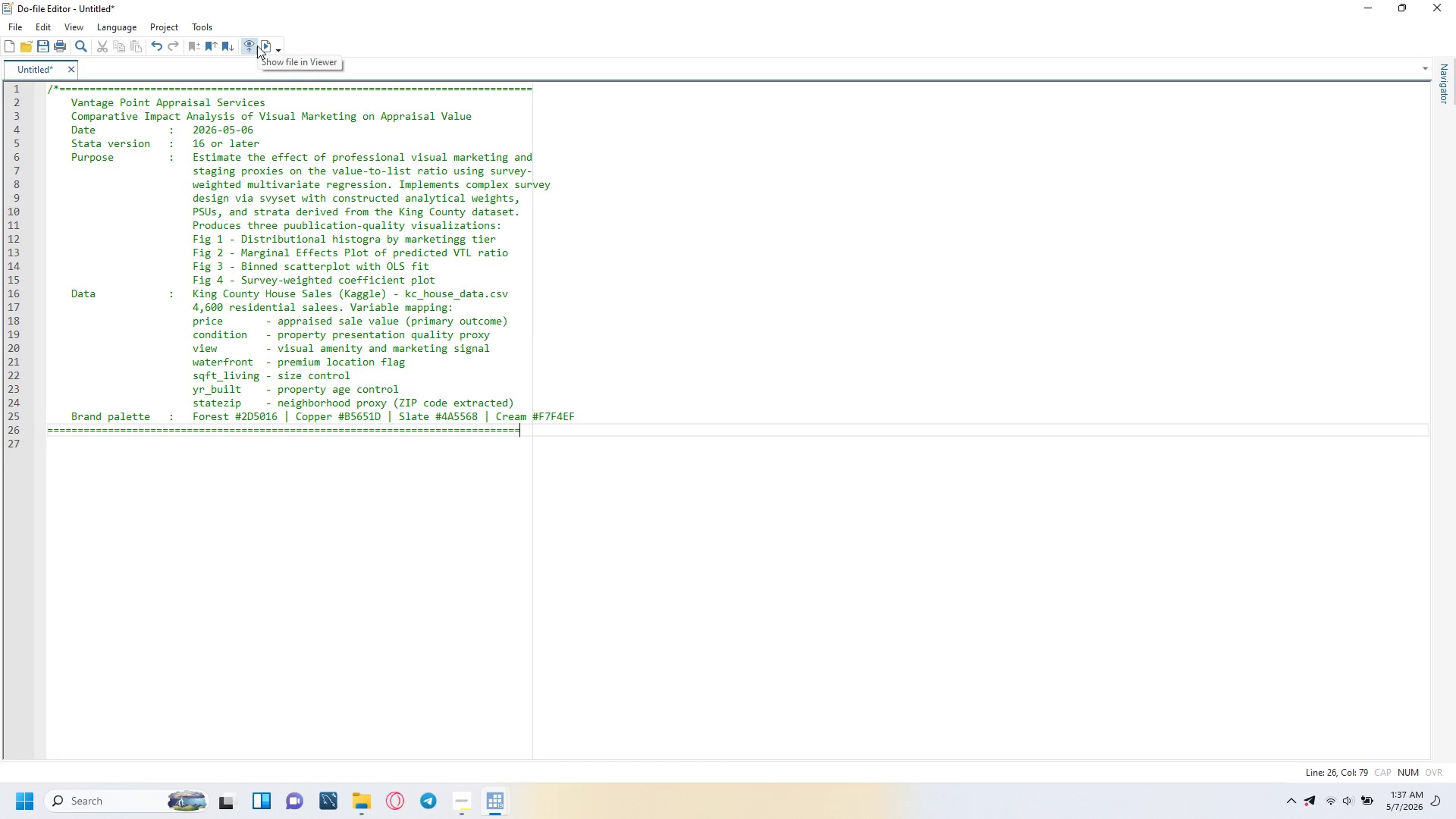 
key(Equal)
 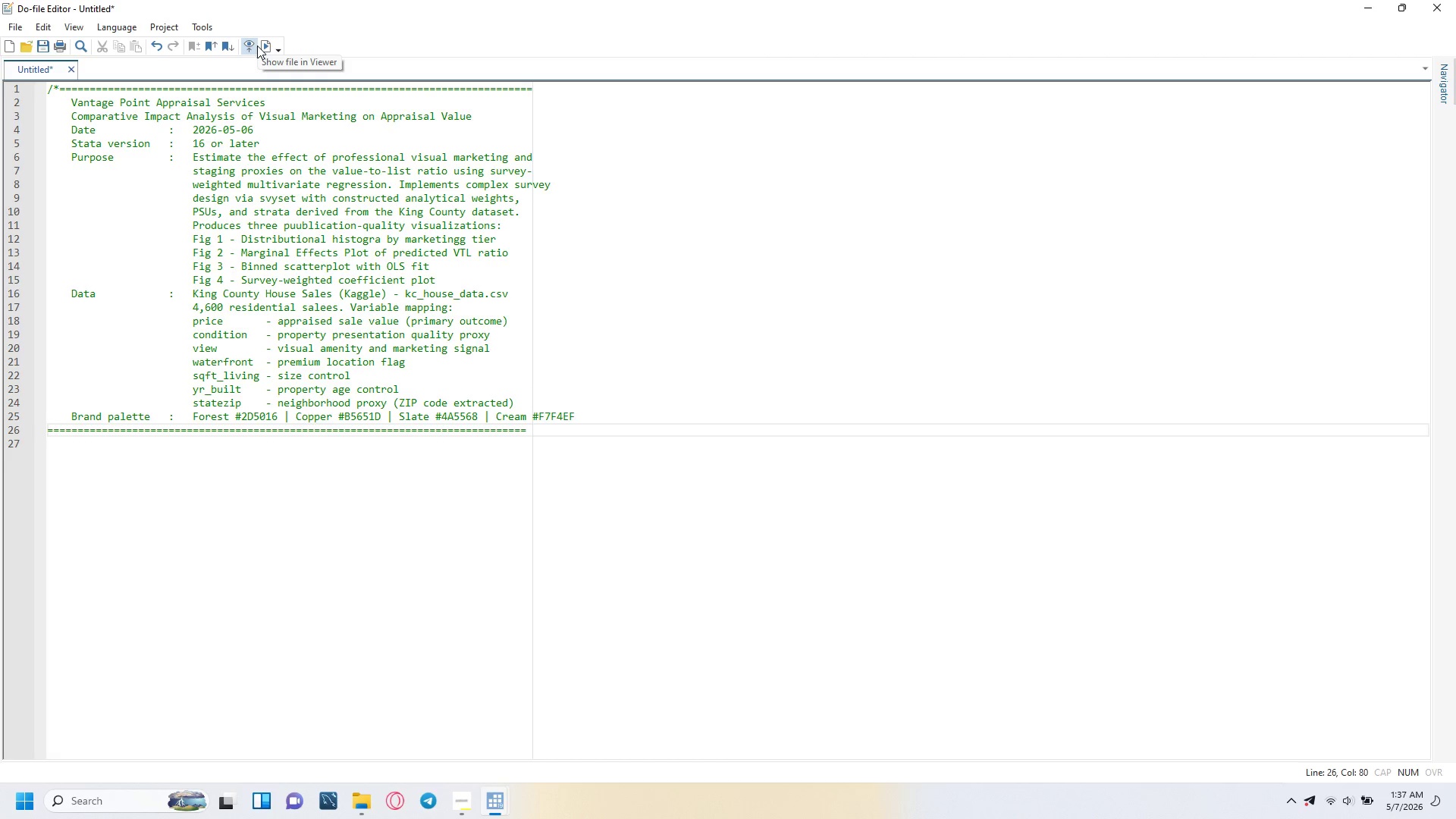 
key(Backspace)
 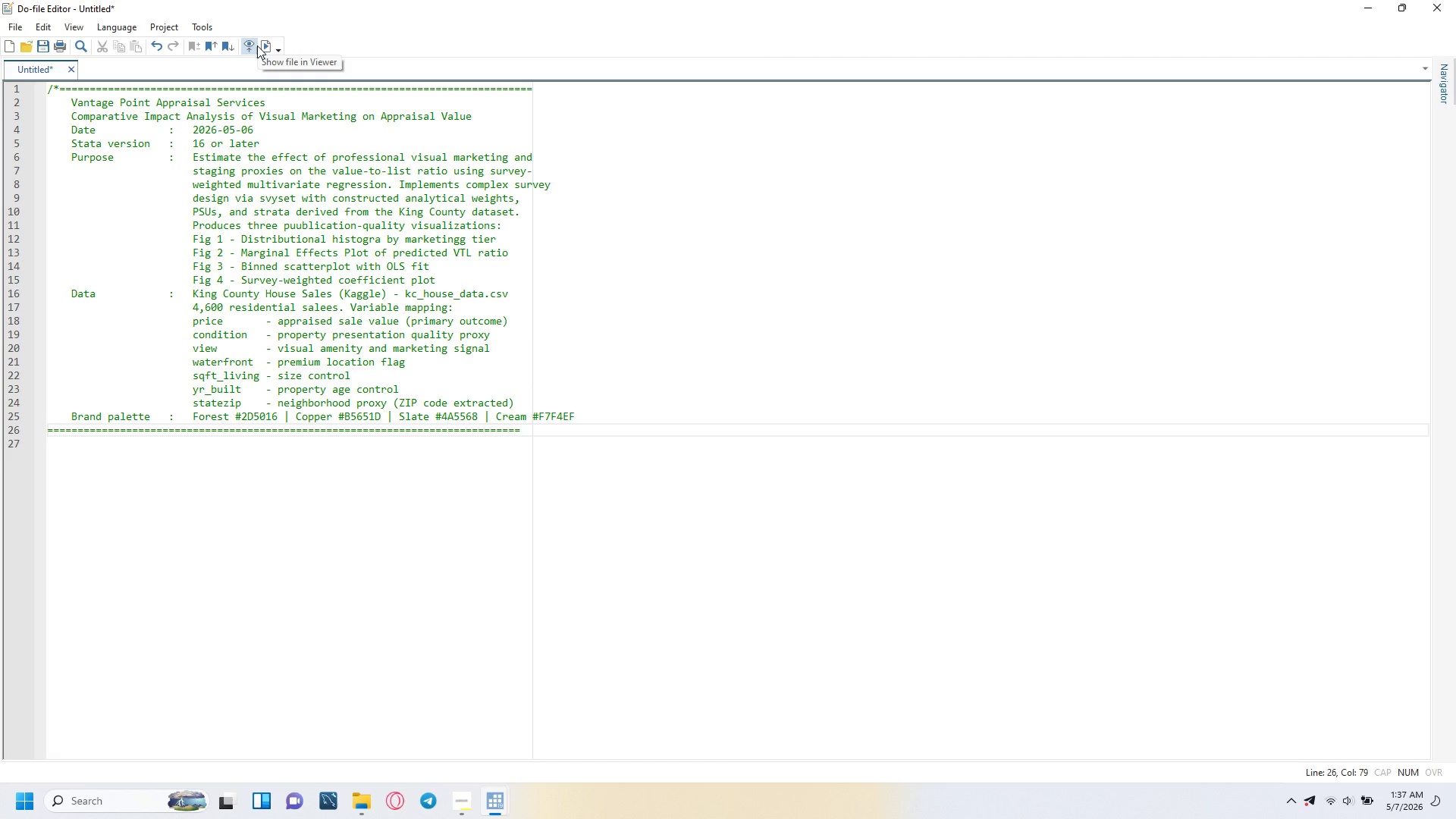 
key(Shift+8)
 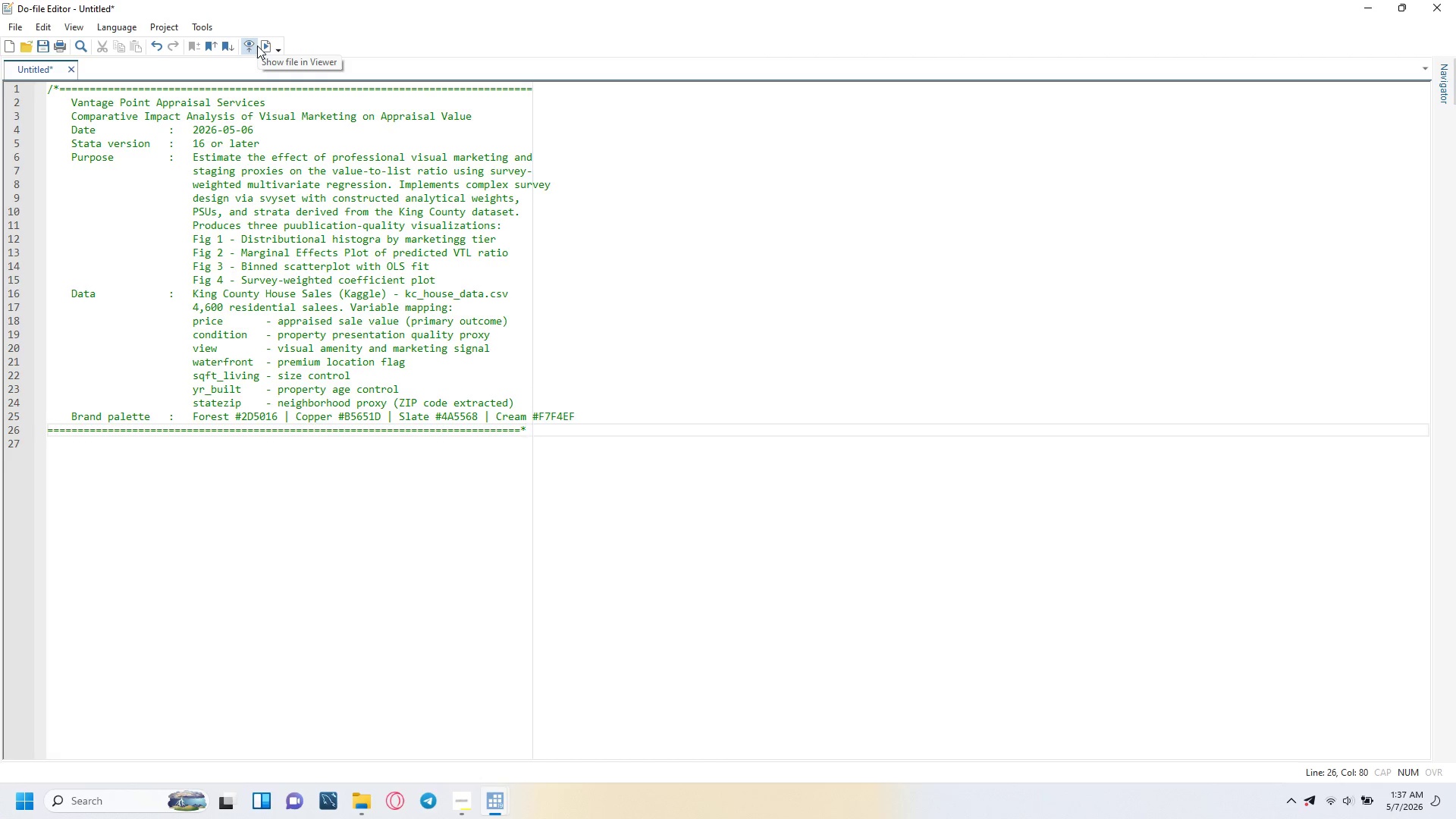 
key(Slash)
 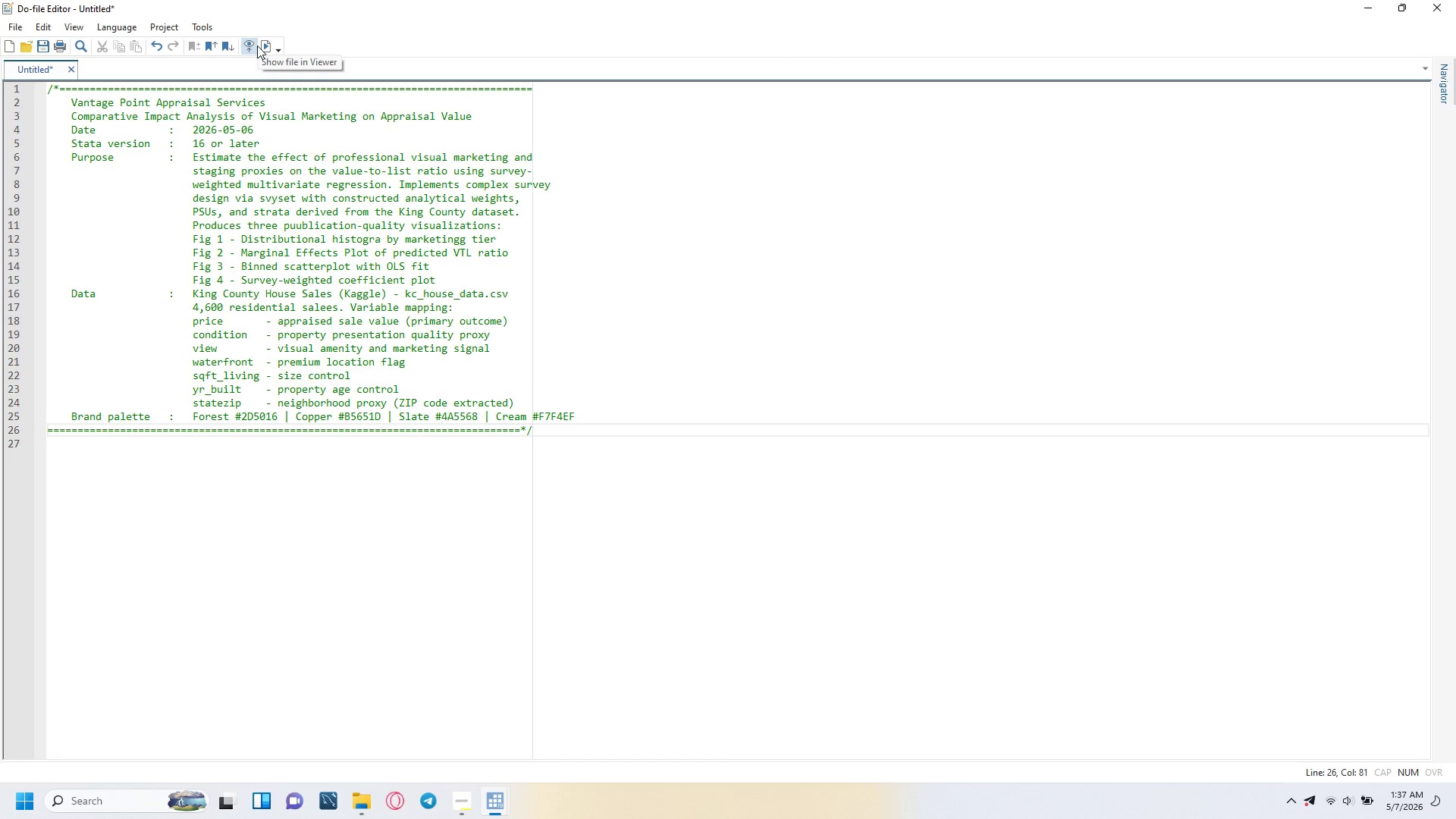 
key(Enter)
 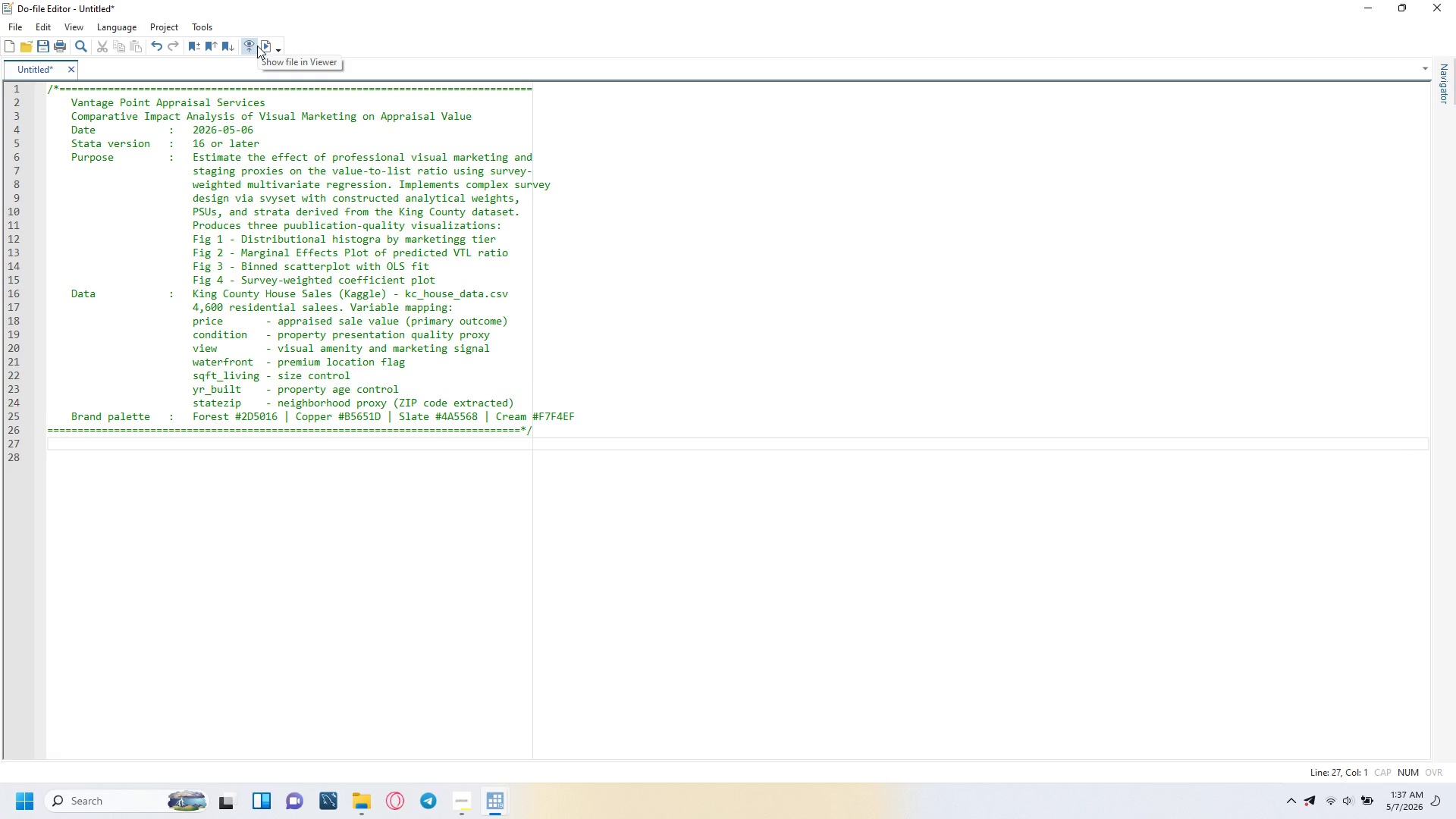 
key(Enter)
 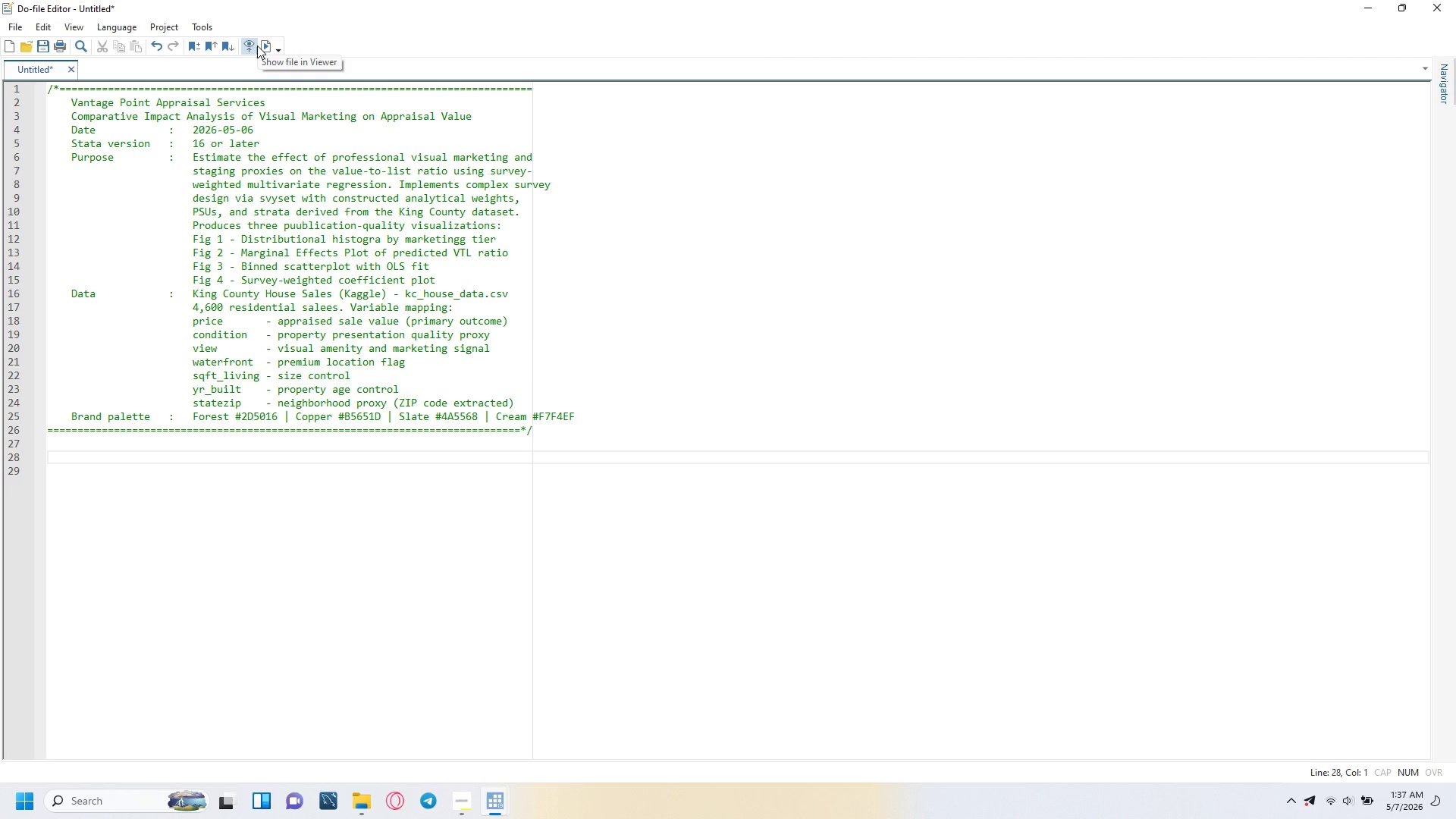 
type(version 16)
 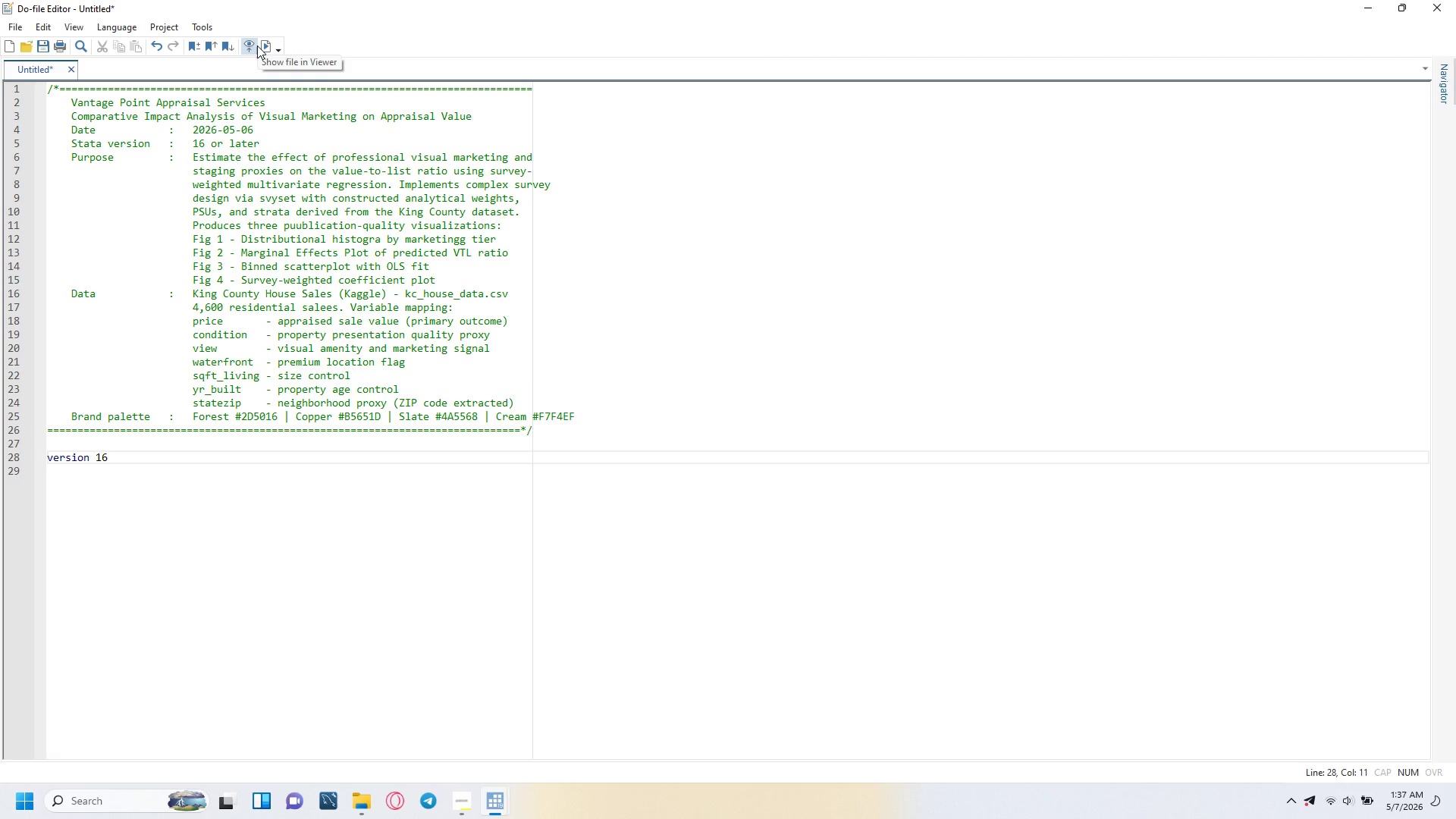 
key(Enter)
 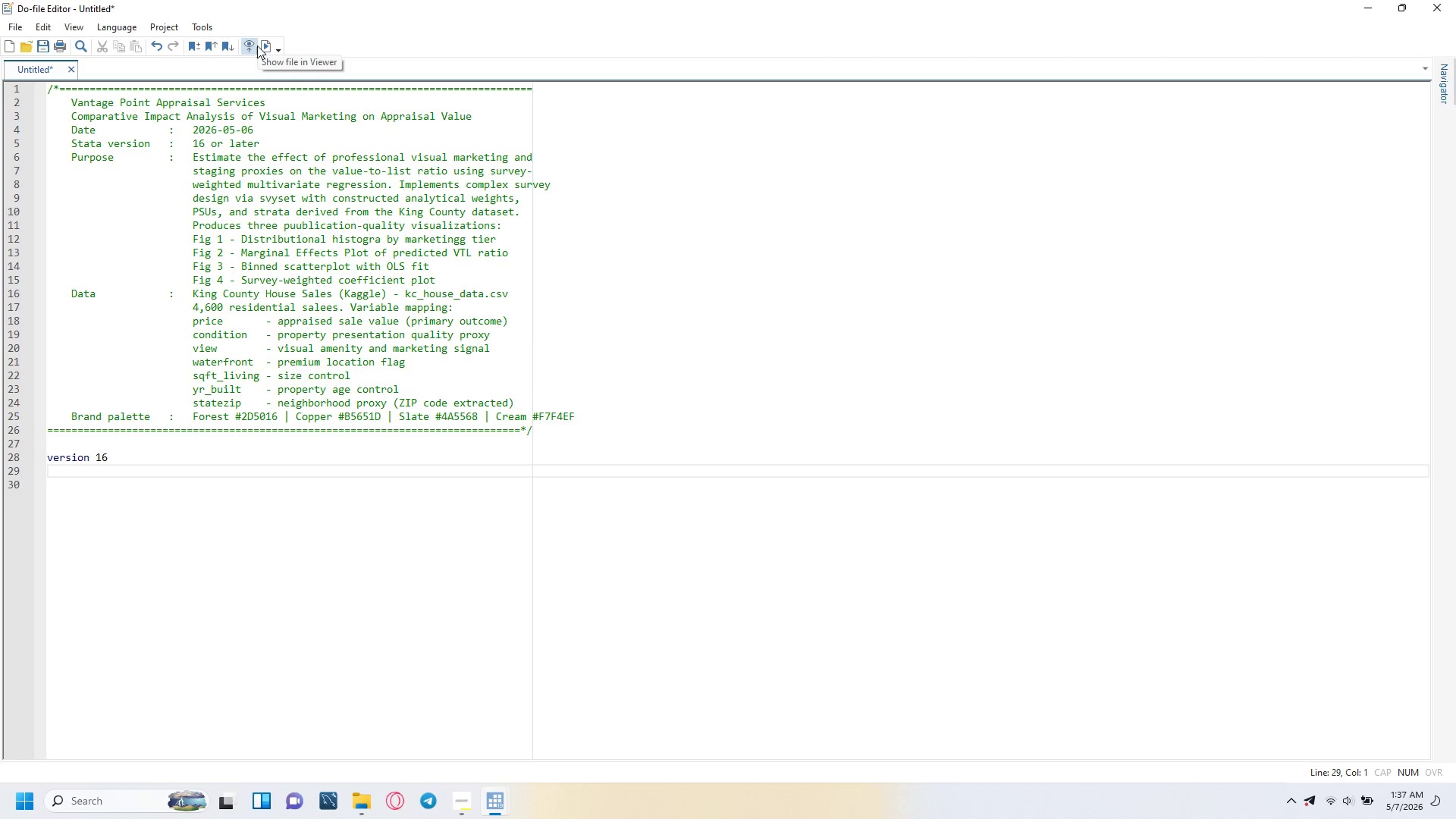 
type(clea)
 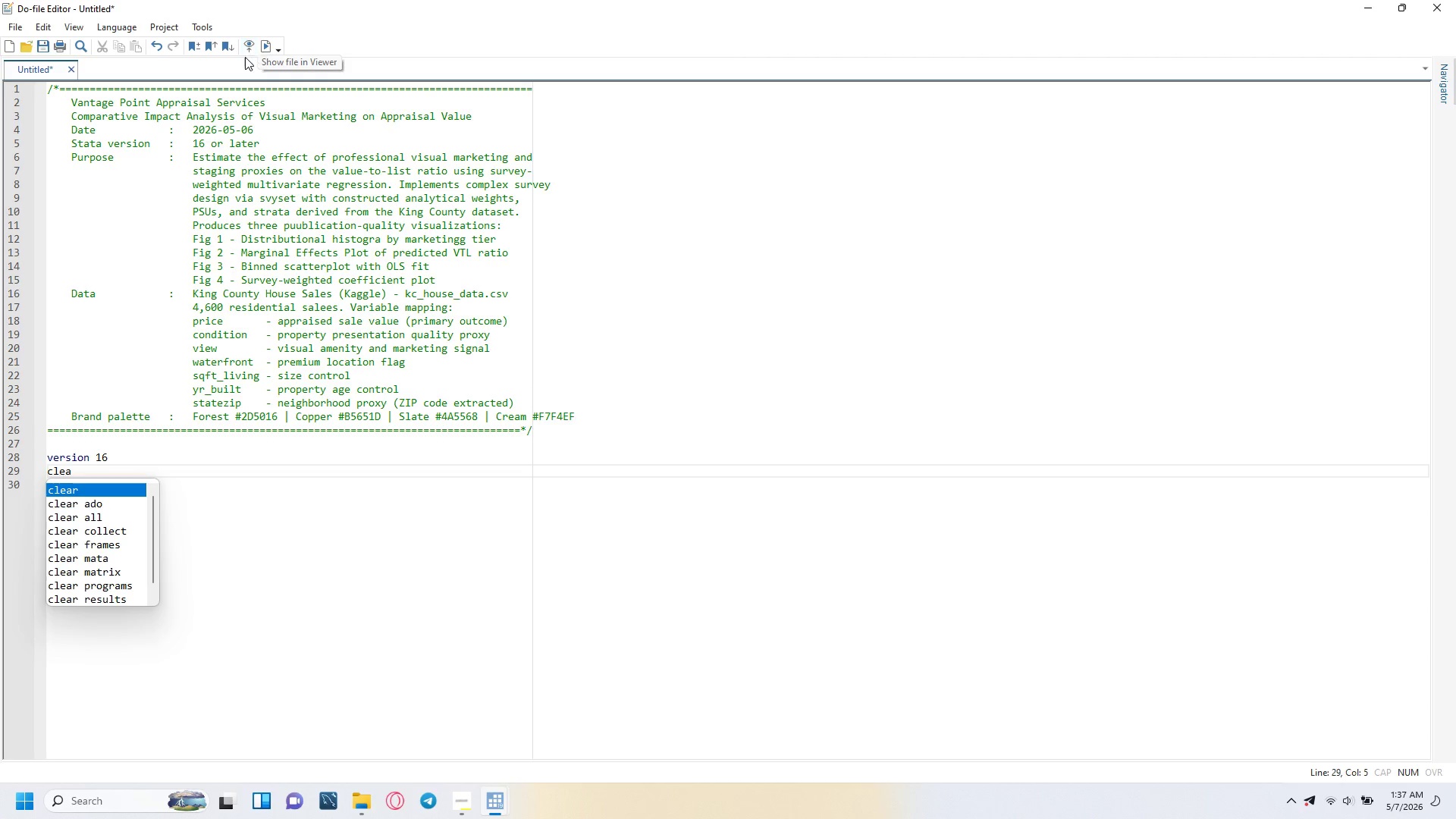 
type(r all)
 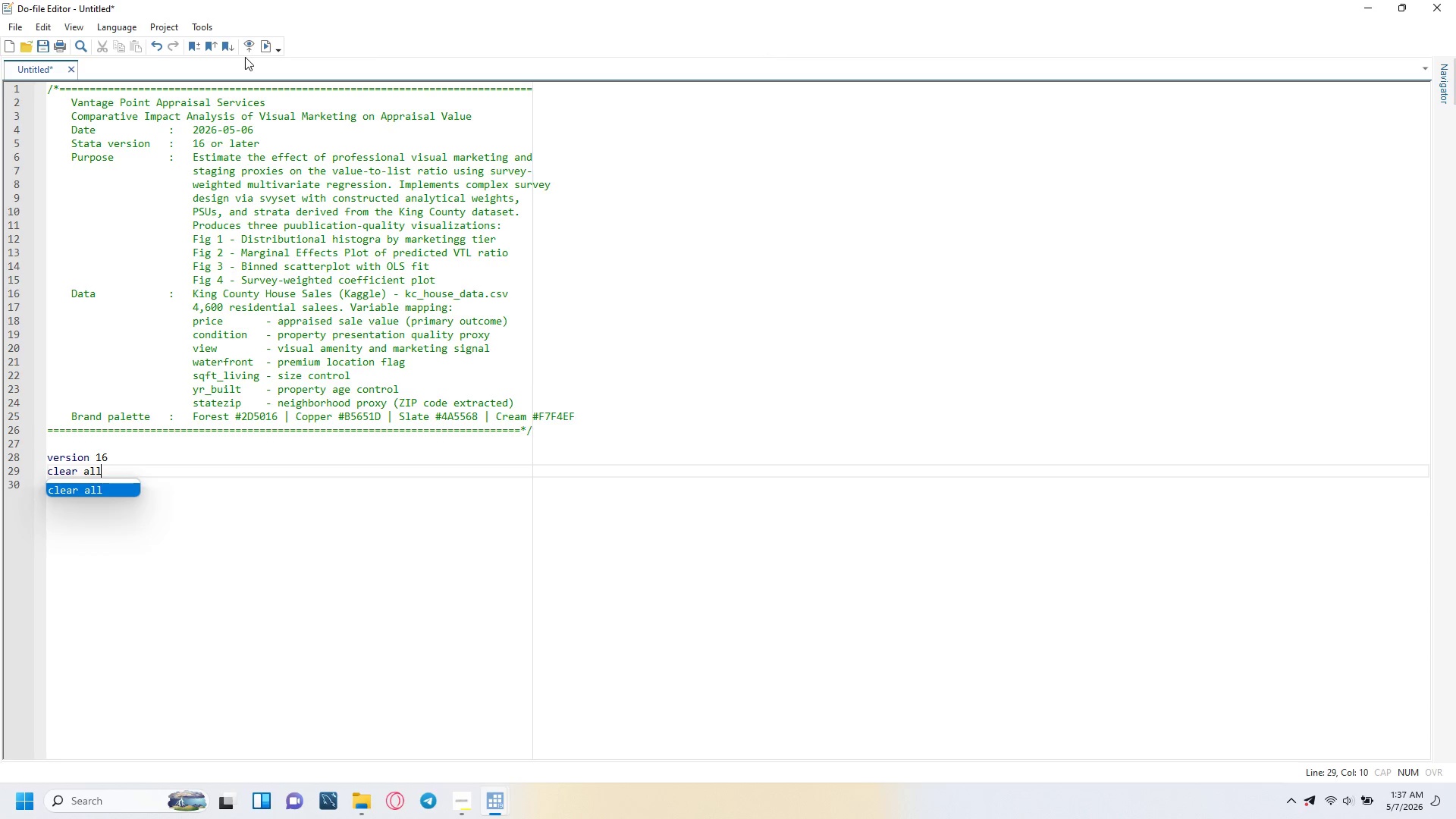 
key(ArrowDown)
 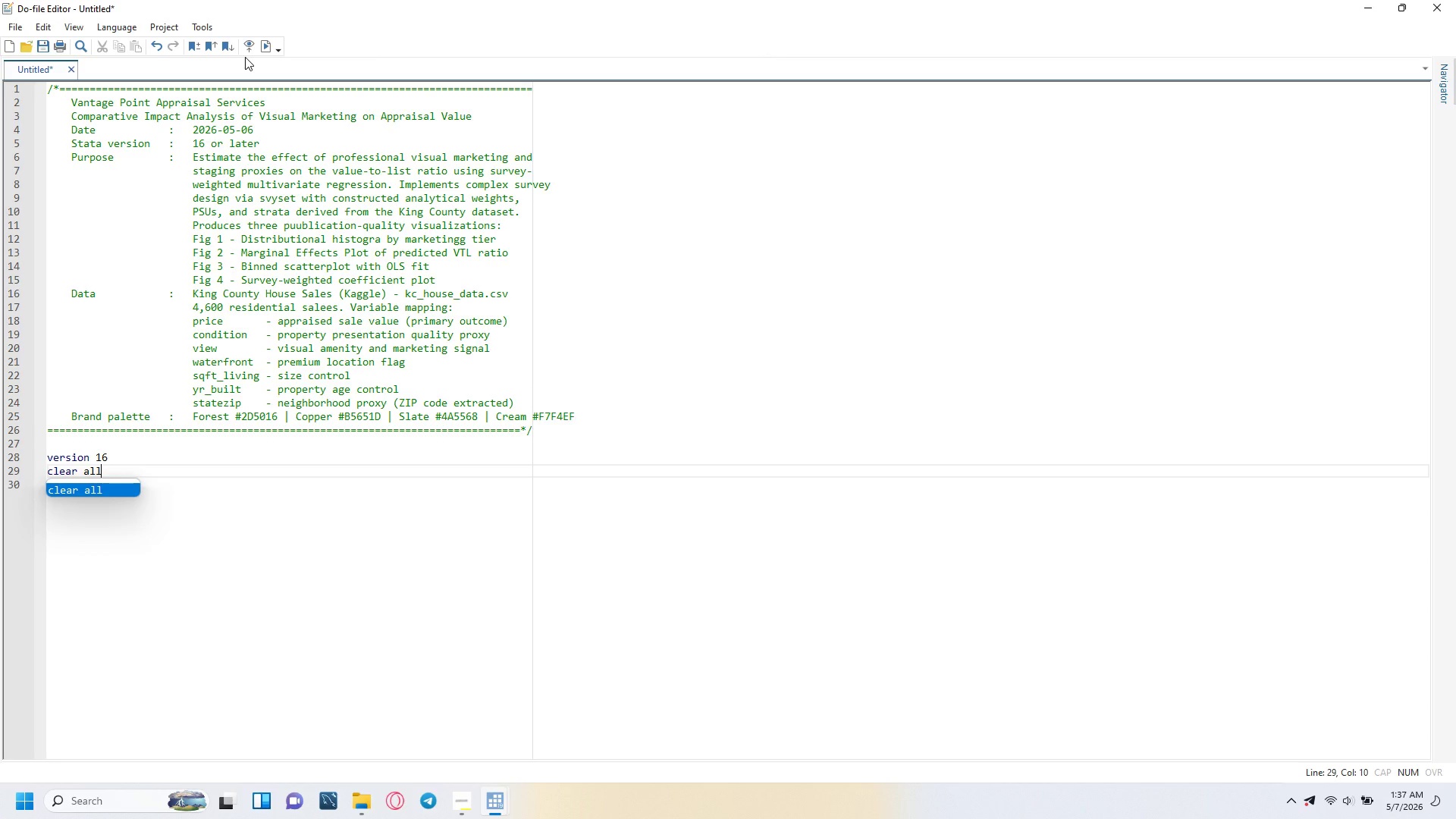 
key(ArrowDown)
 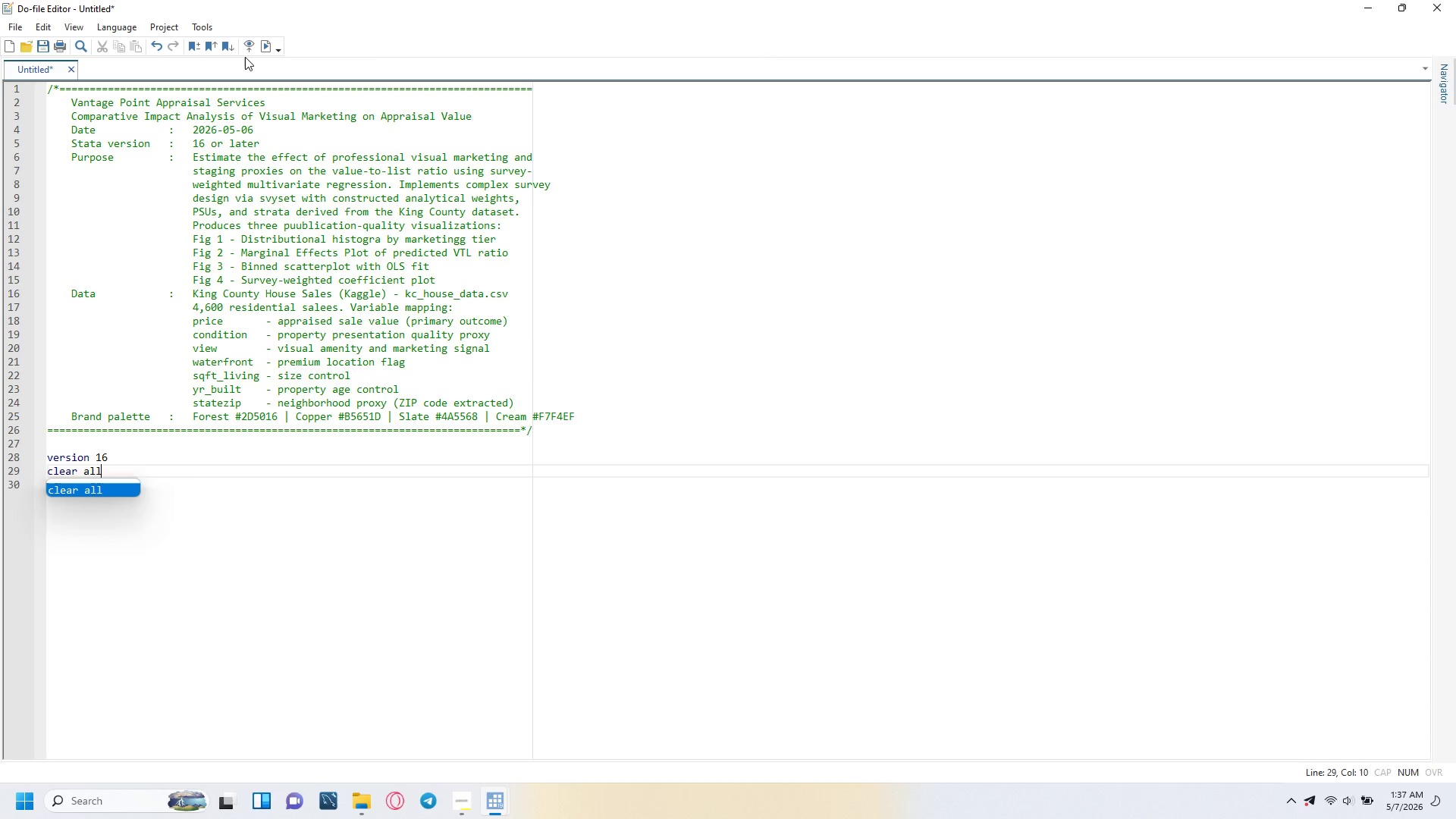 
key(Enter)
 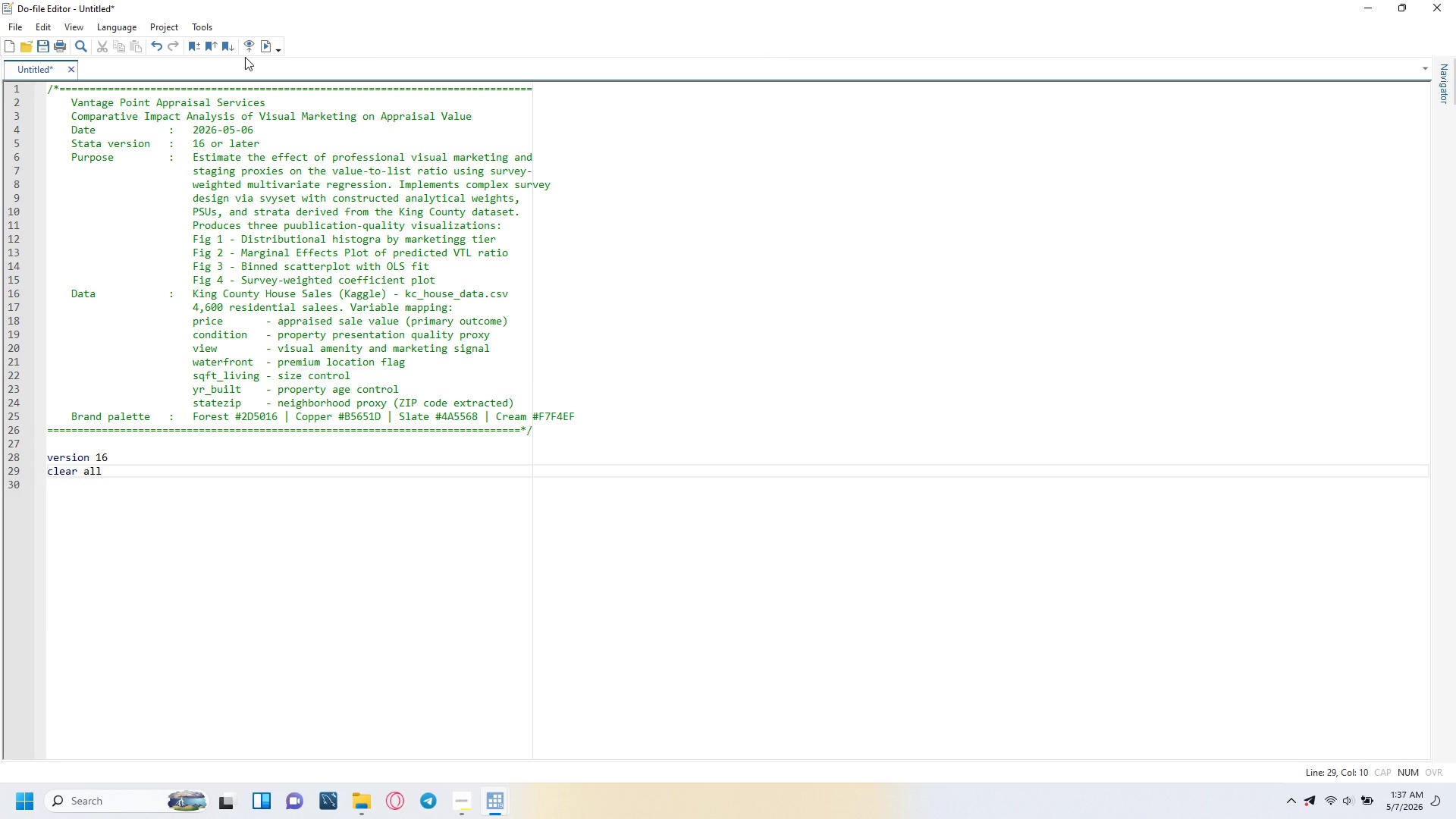 
key(ArrowDown)
 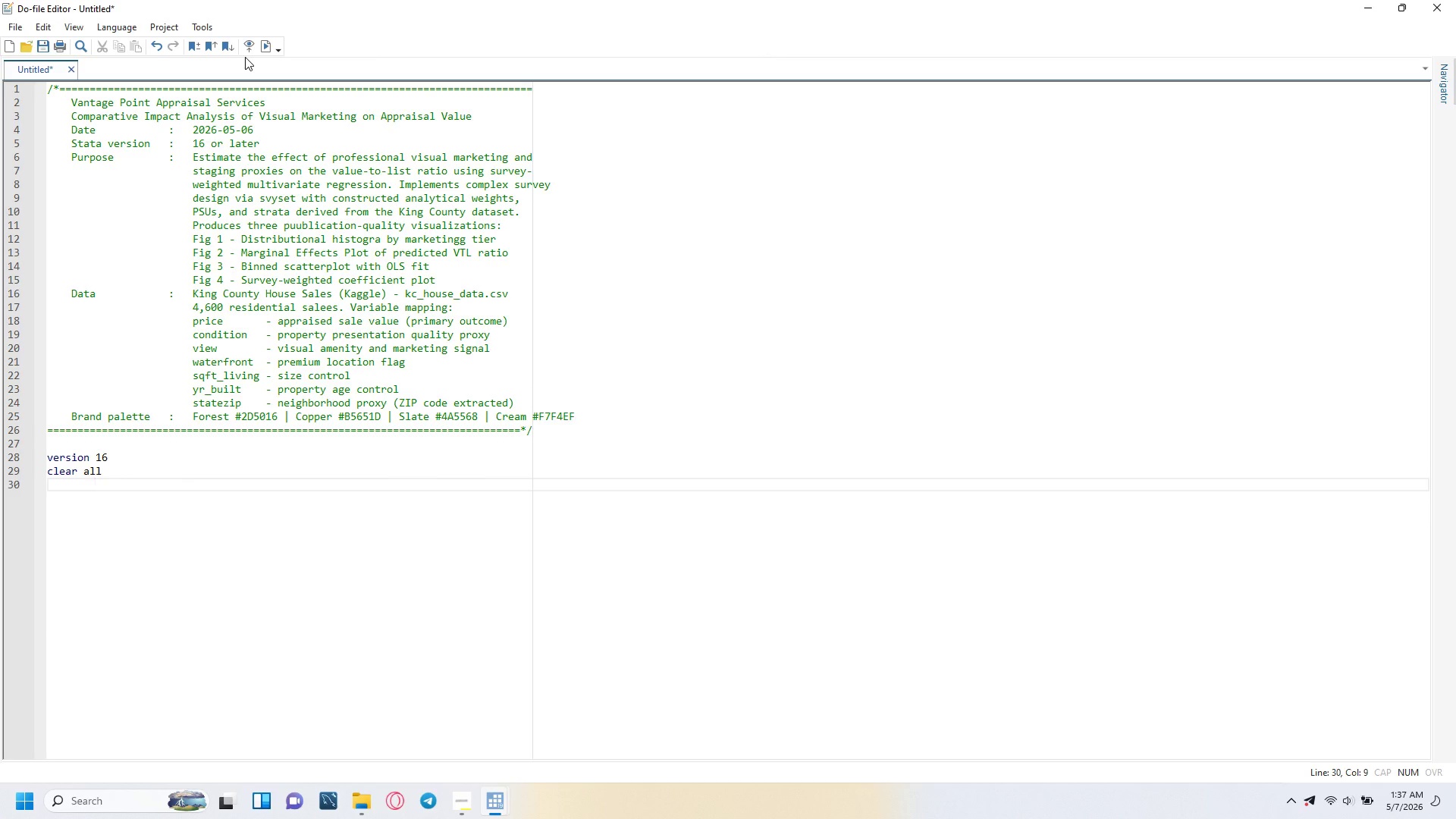 
key(ArrowLeft)
 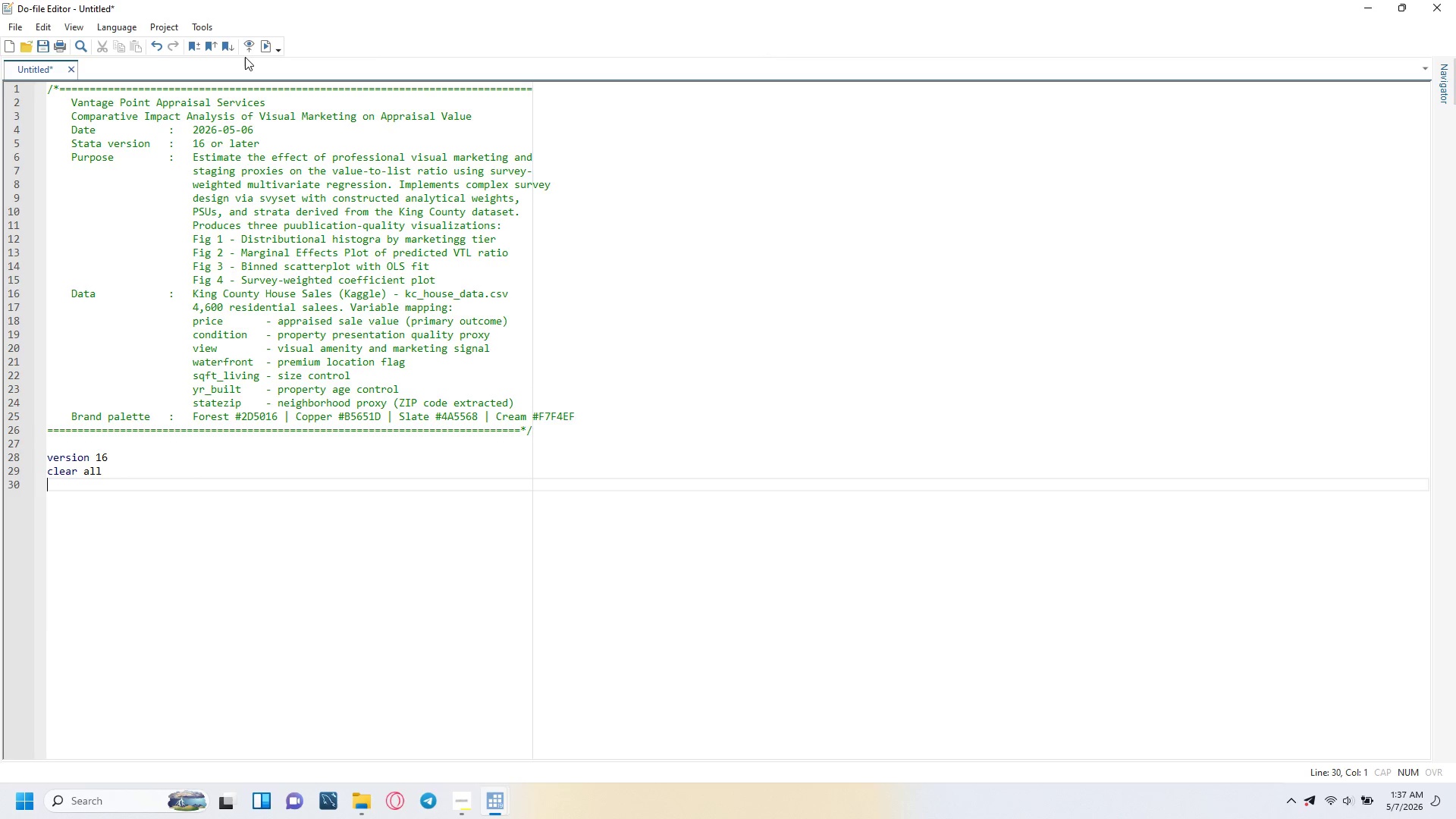 
key(ArrowLeft)
 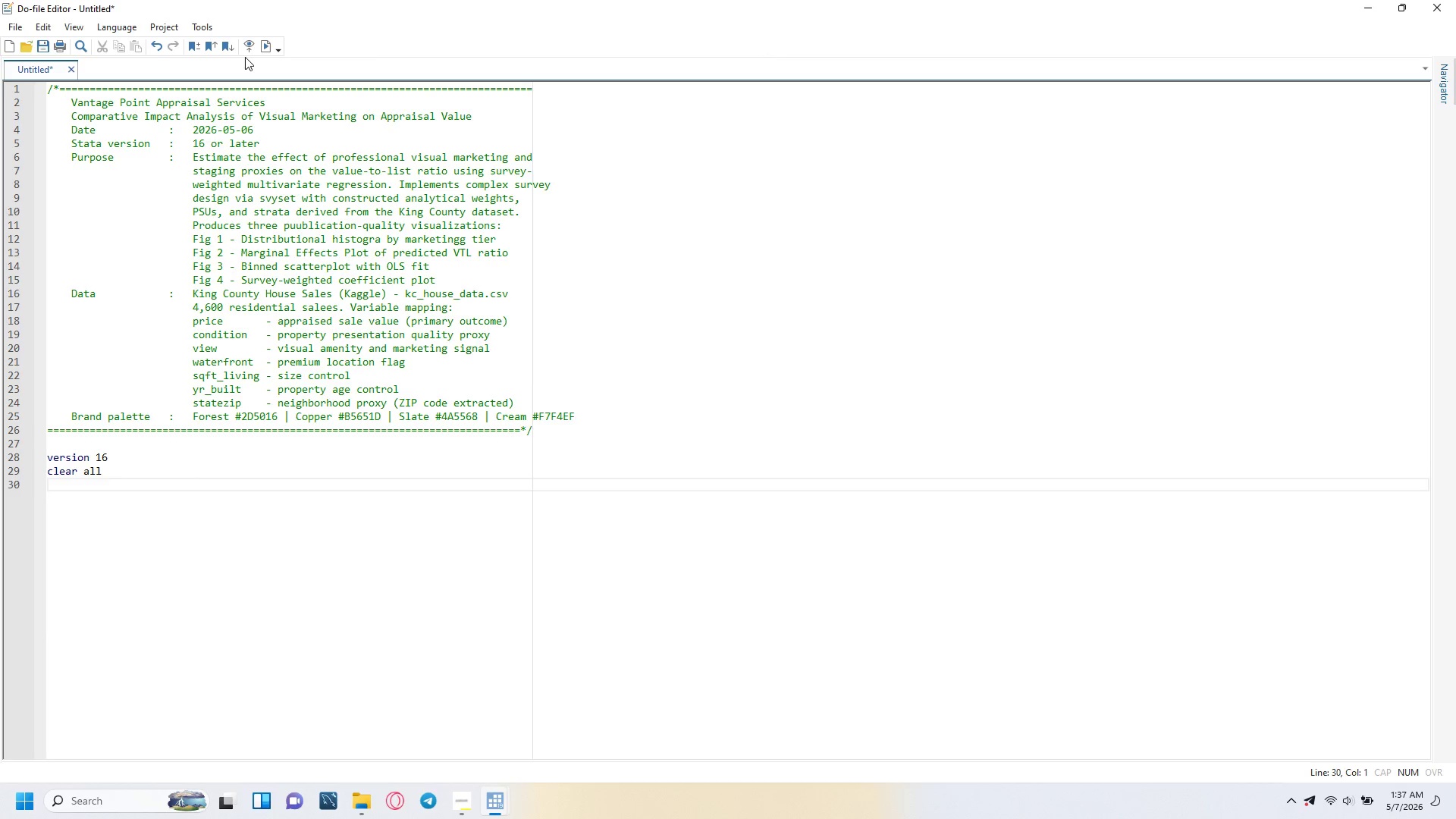 
type(set more off)
 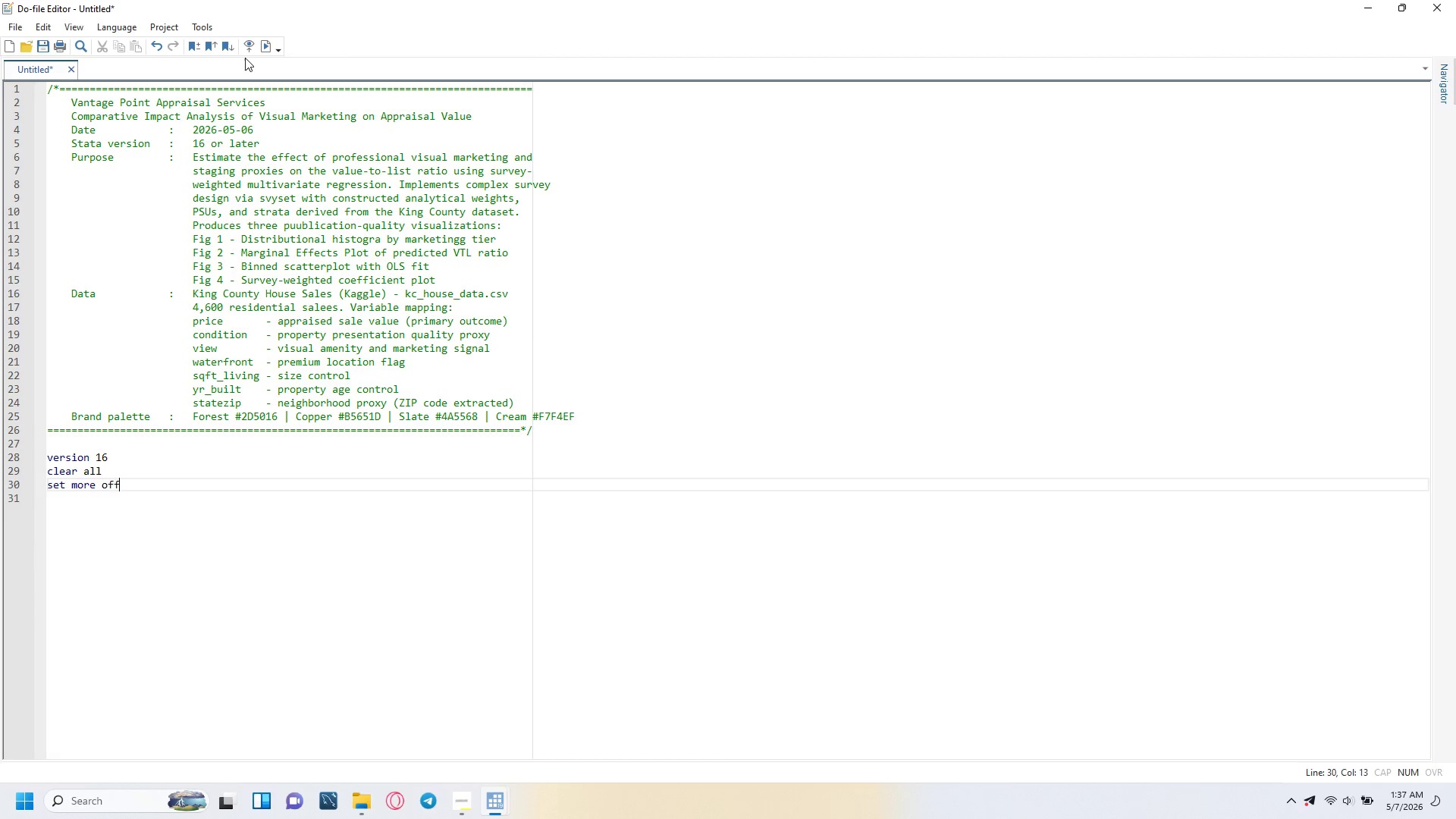 
key(Enter)
 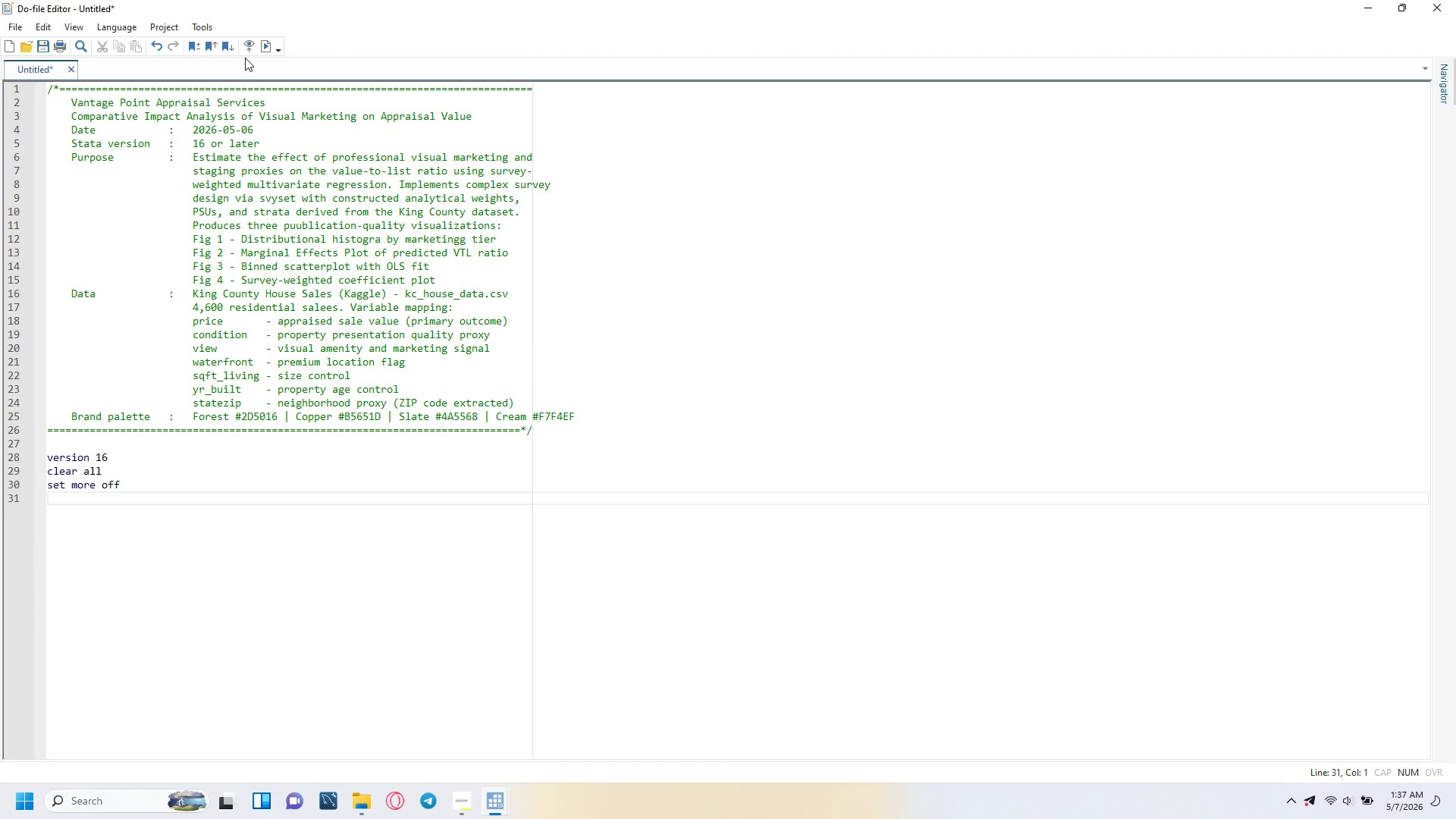 
type(capture log close)
 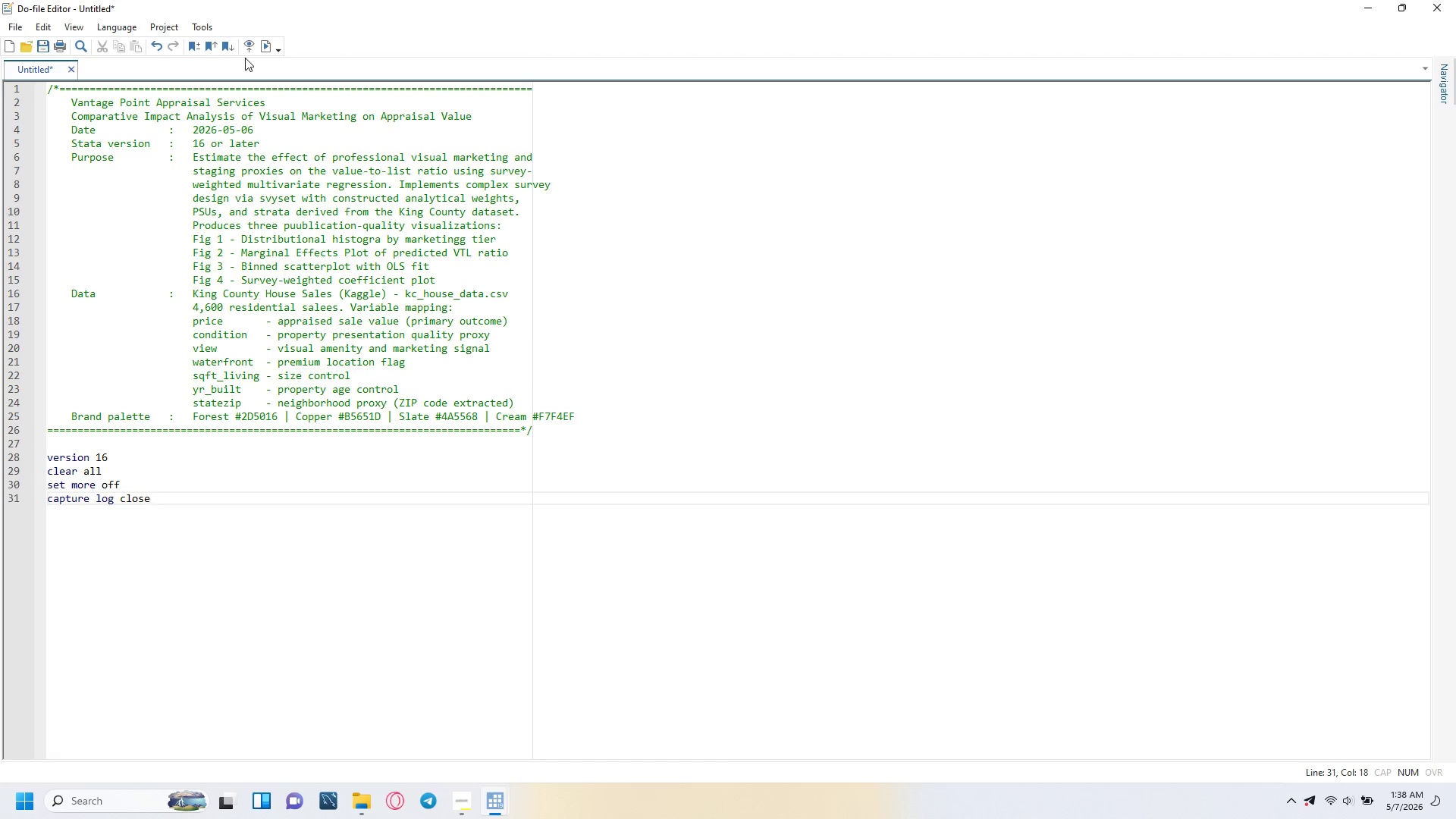 
key(Enter)
 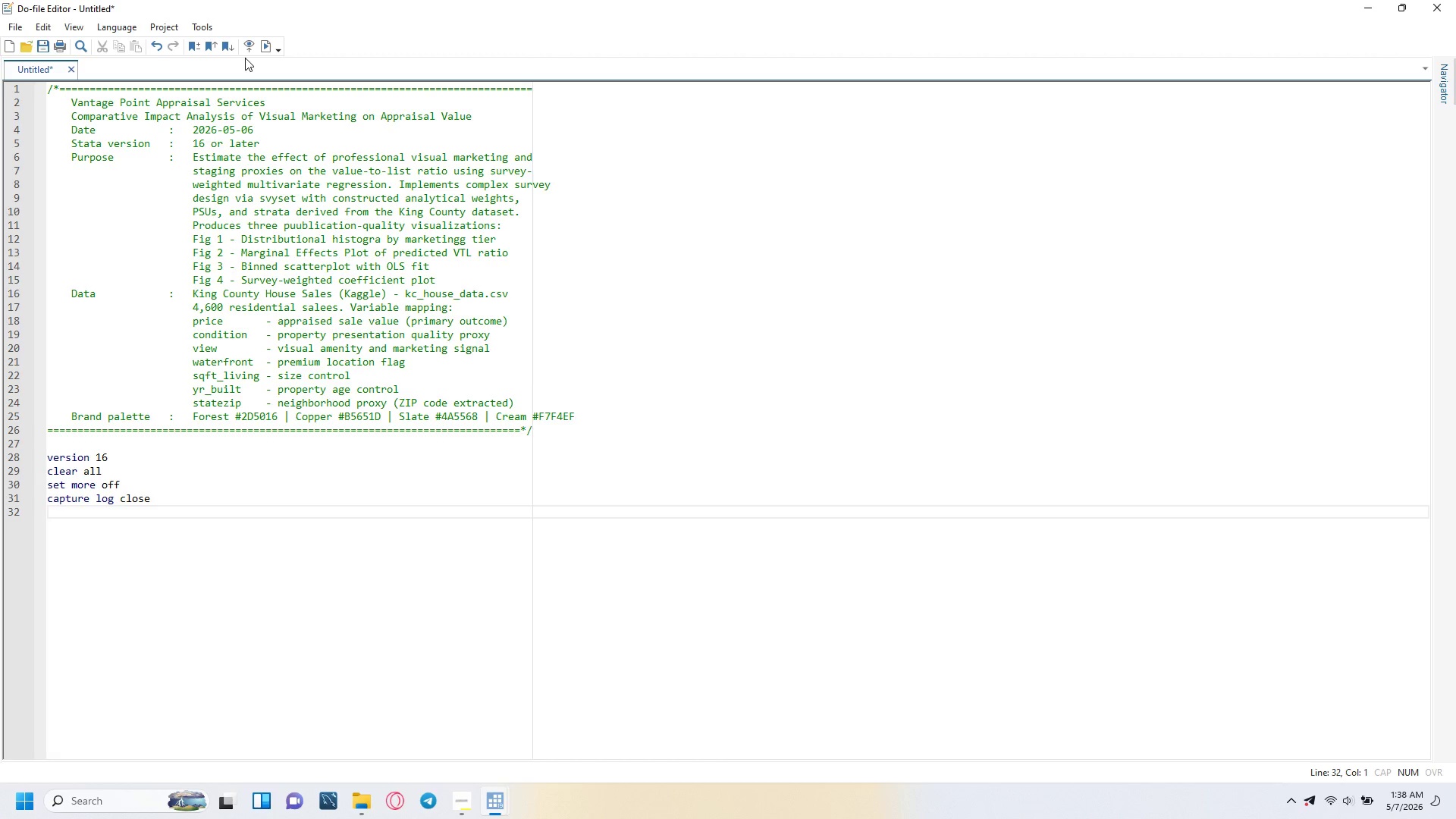 
key(Enter)
 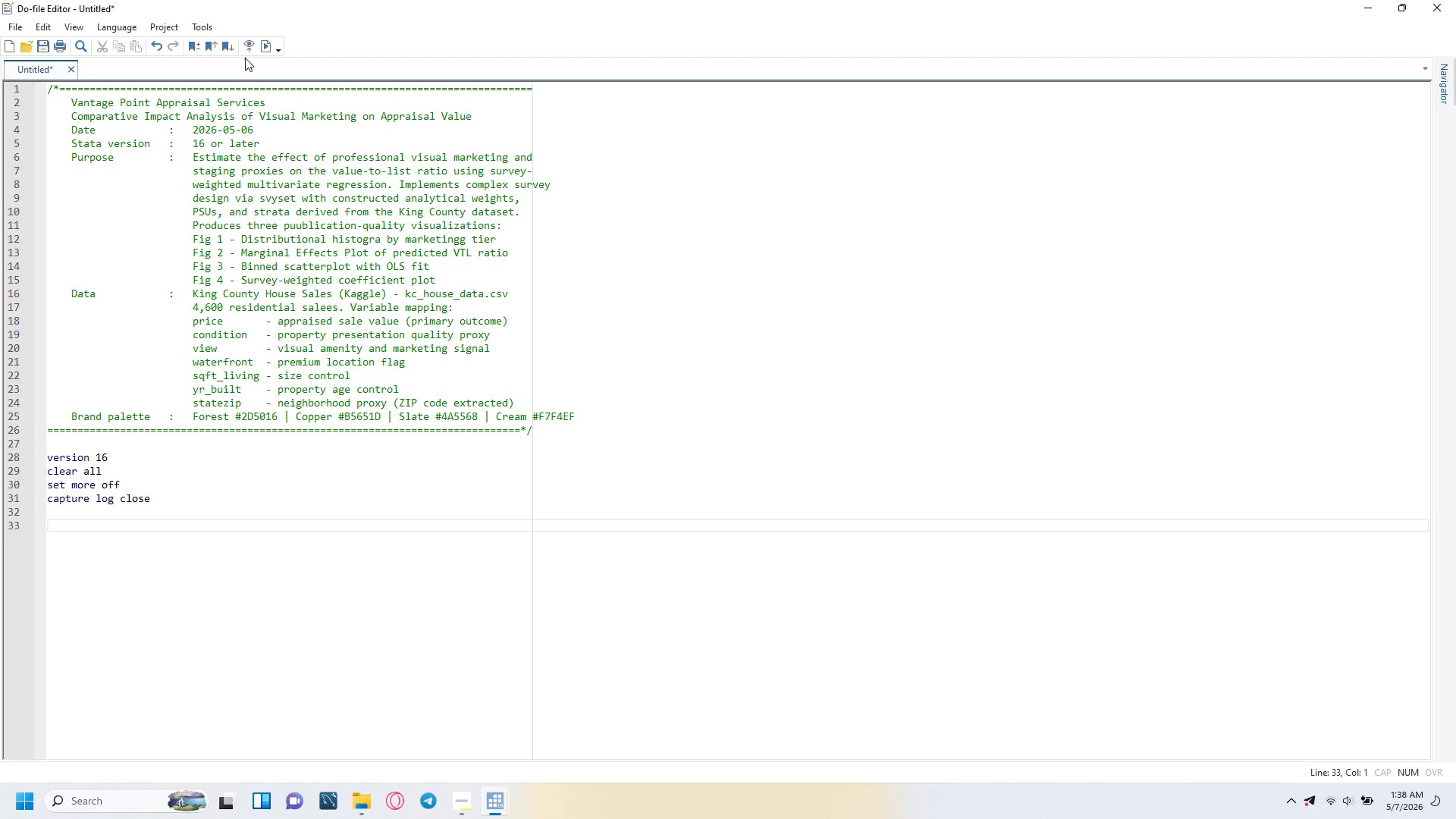 
type(* ---- Global macros: file paths a)
 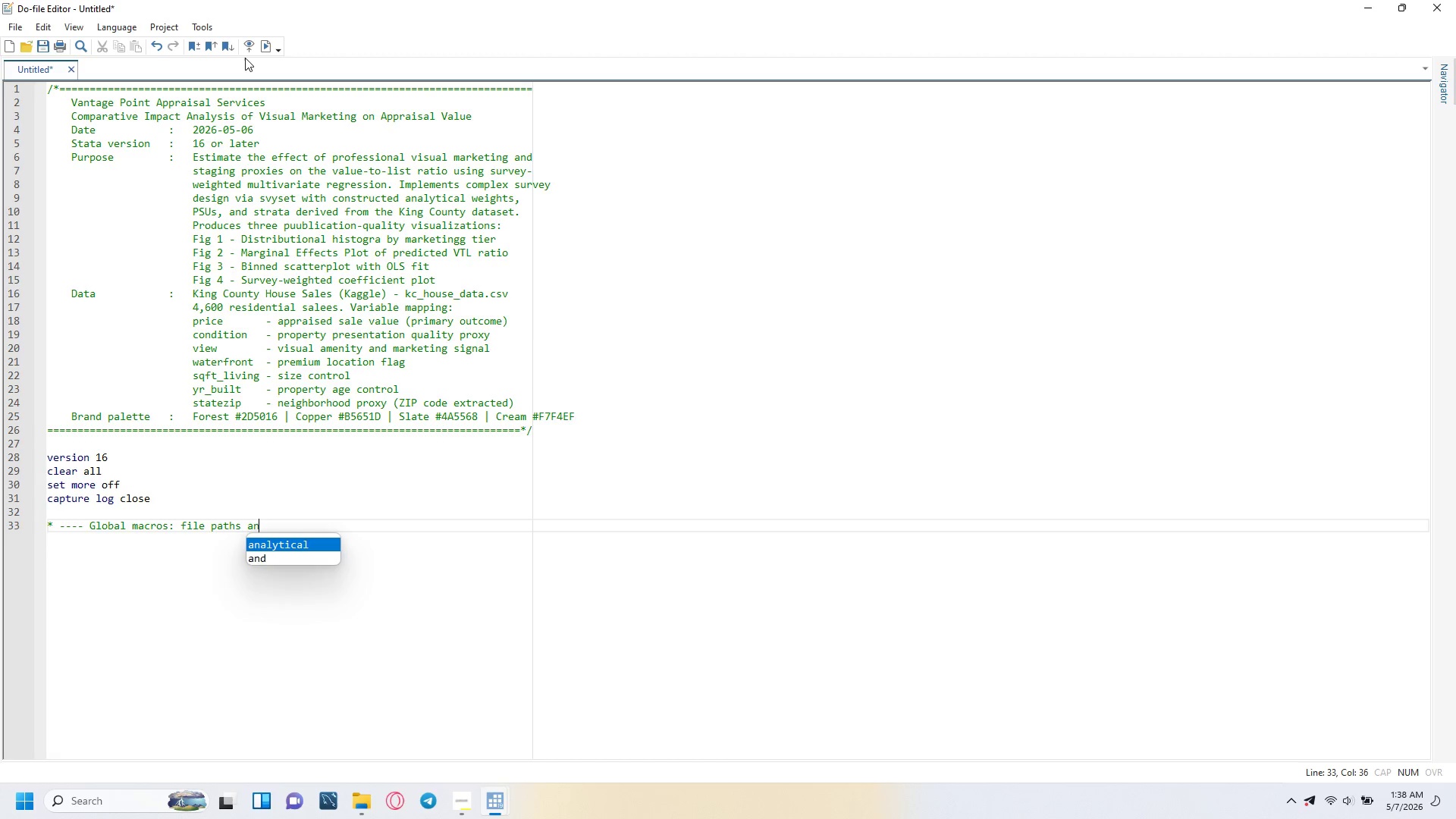 
type(d variable lists ----------------------------)
 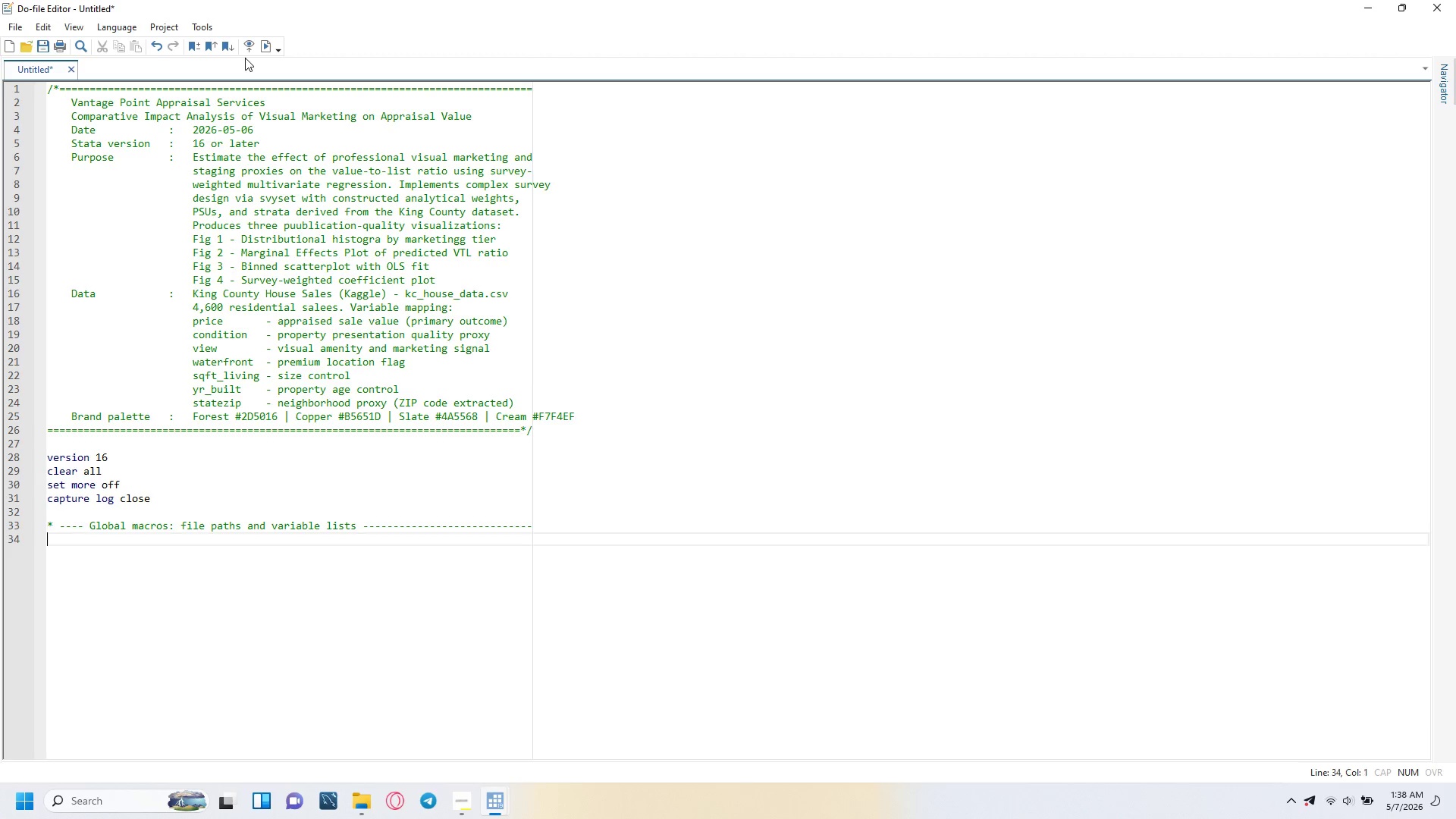 
 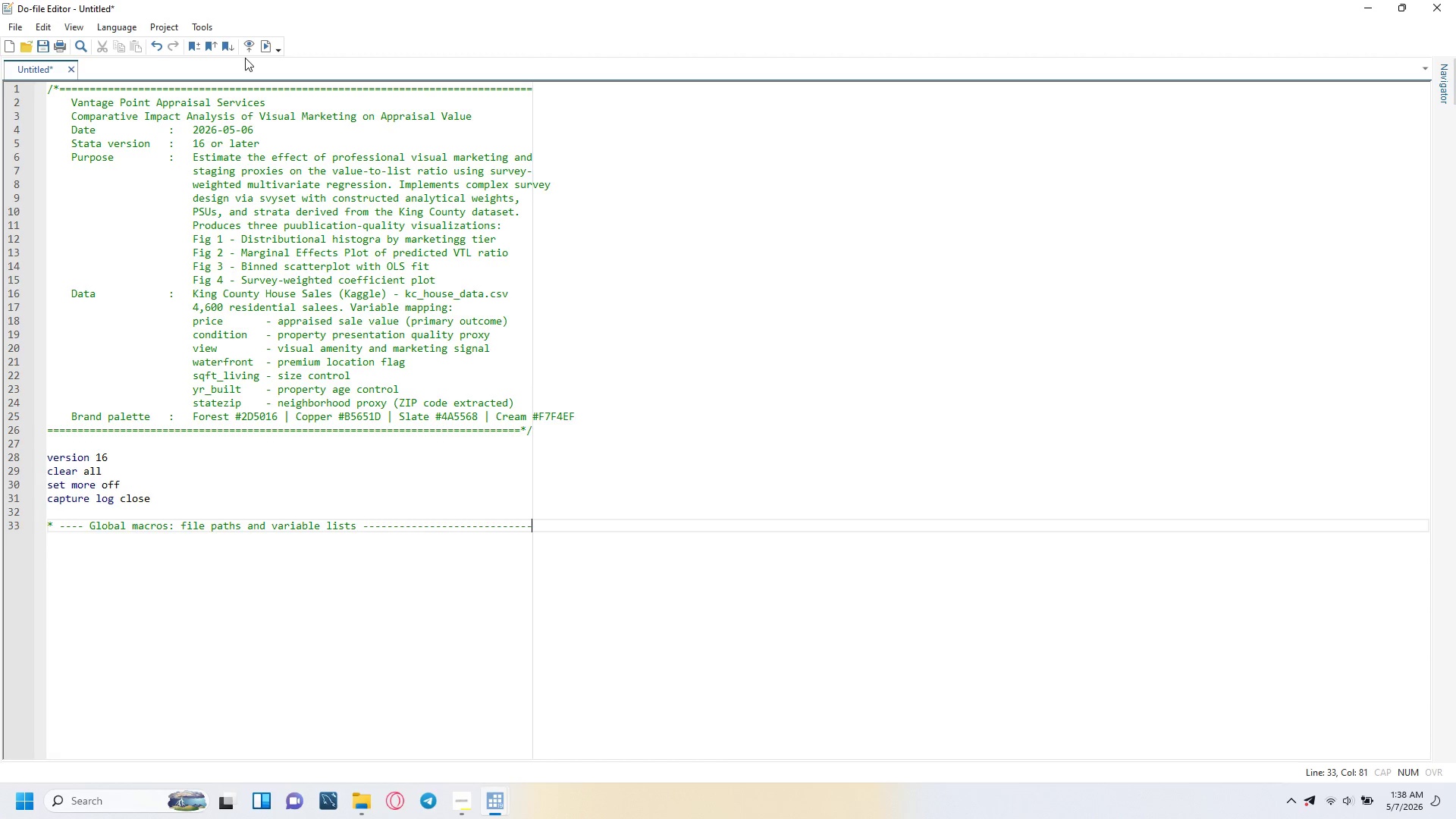 
key(Enter)
 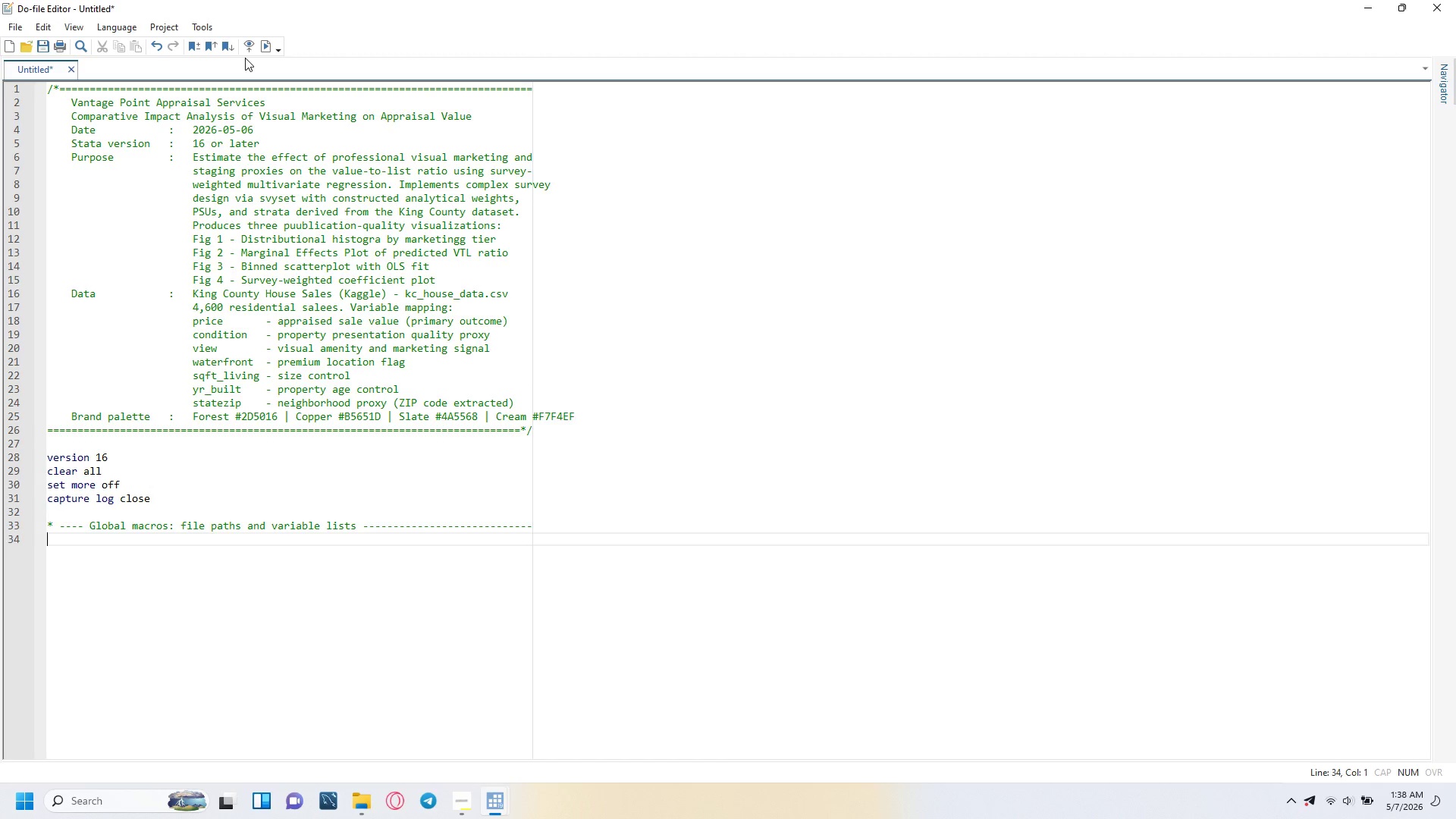 
type(global projdir )
key(Tab)
key(Tab)
key(Tab)
type(",)
key(Backspace)
type(/)
key(Backspace)
type(.)
 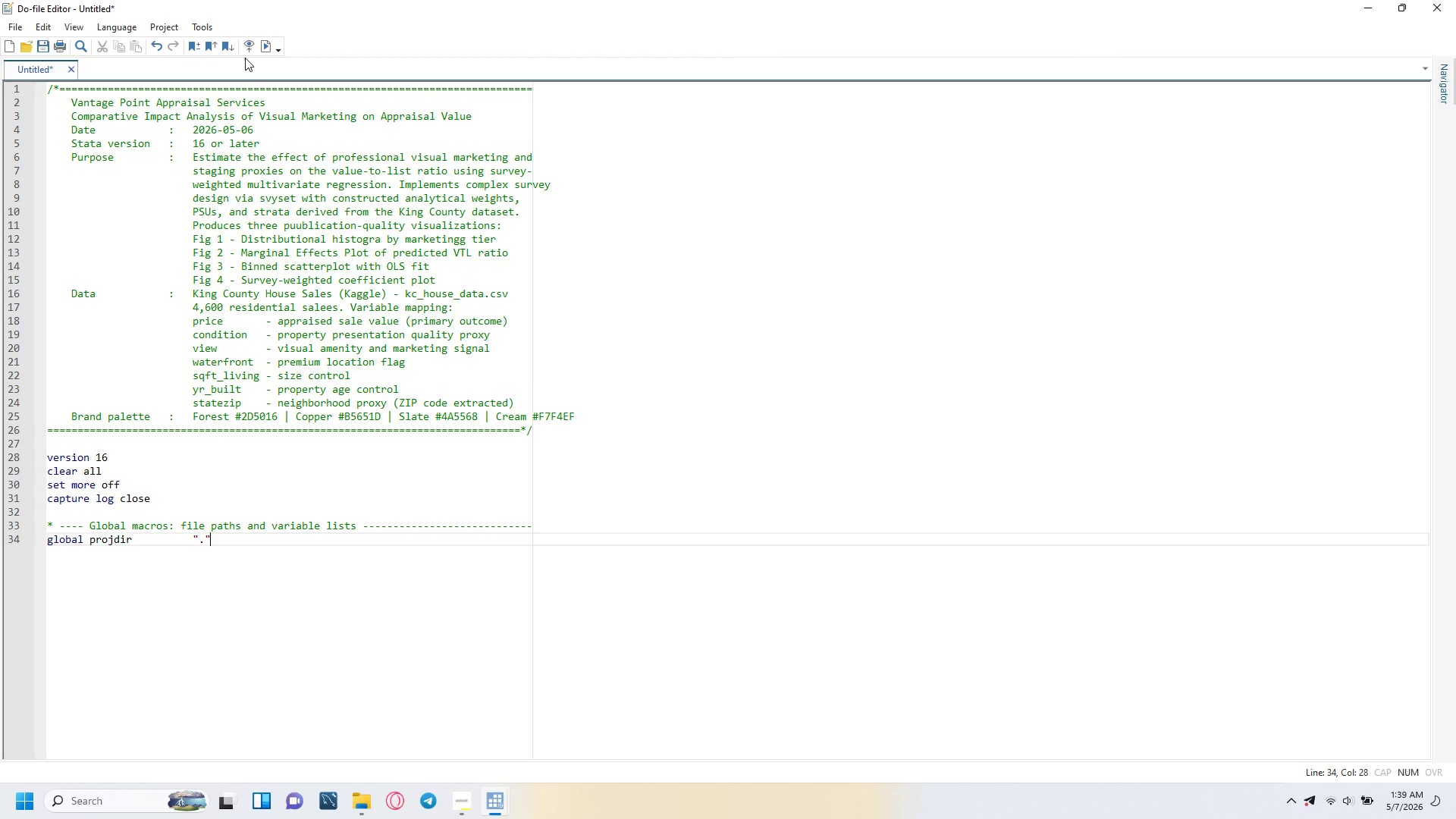 
 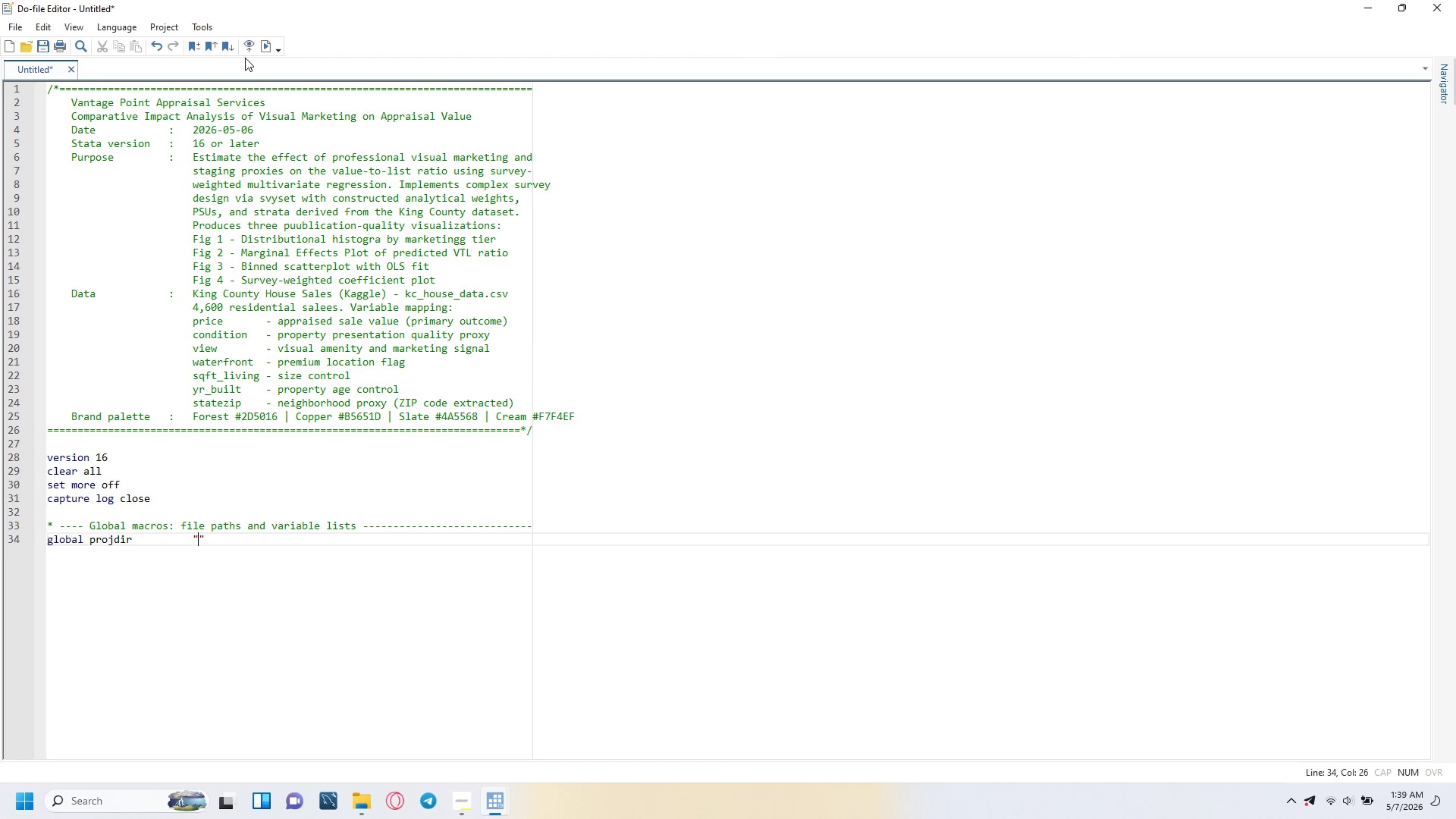 
key(ArrowRight)
 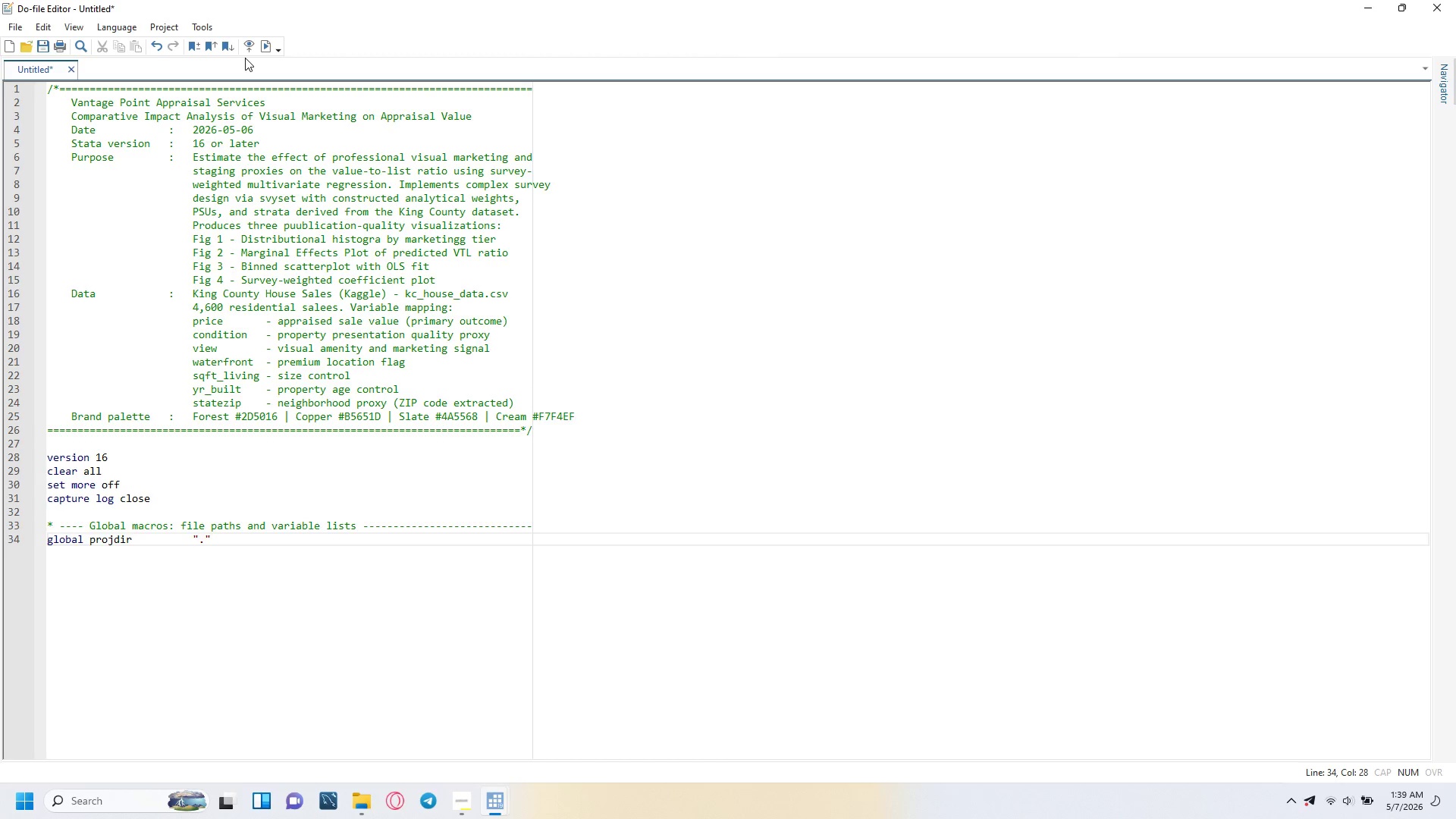 
key(Enter)
 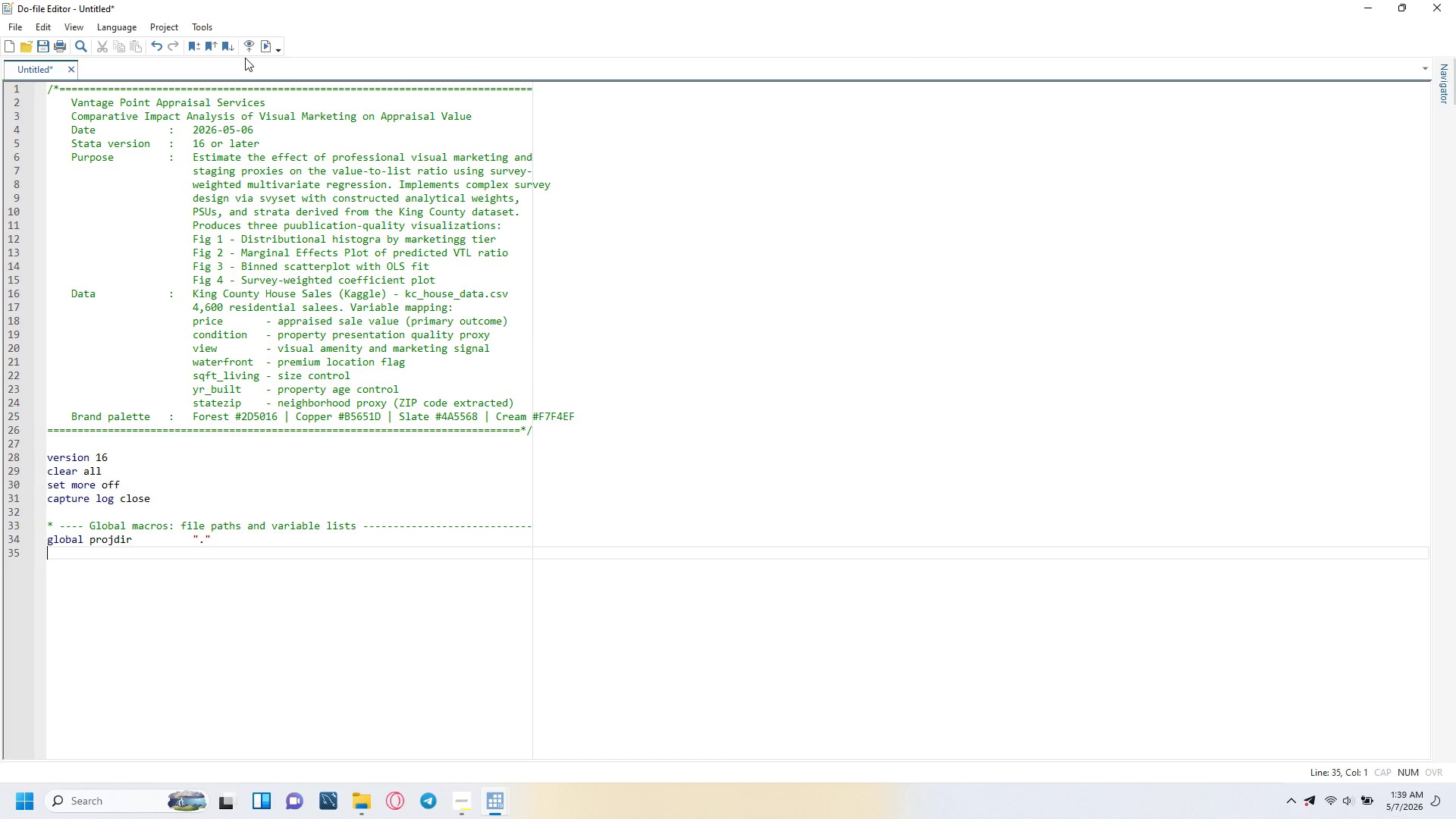 
type(global logfile)
key(Tab)
key(Tab)
key(Tab)
type("$projdir/vantagepoint_analysis.log)
 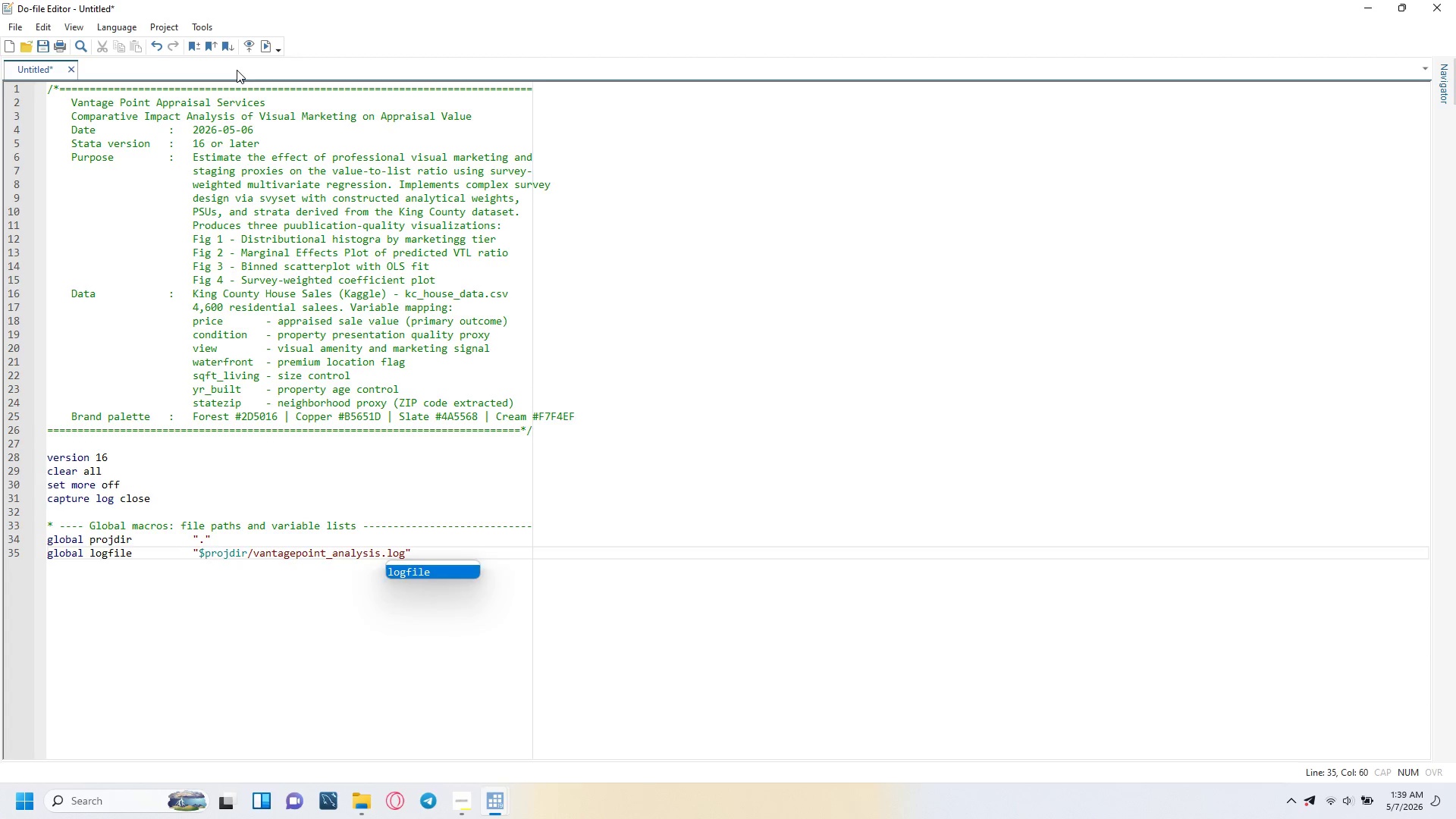 
key(ArrowRight)
 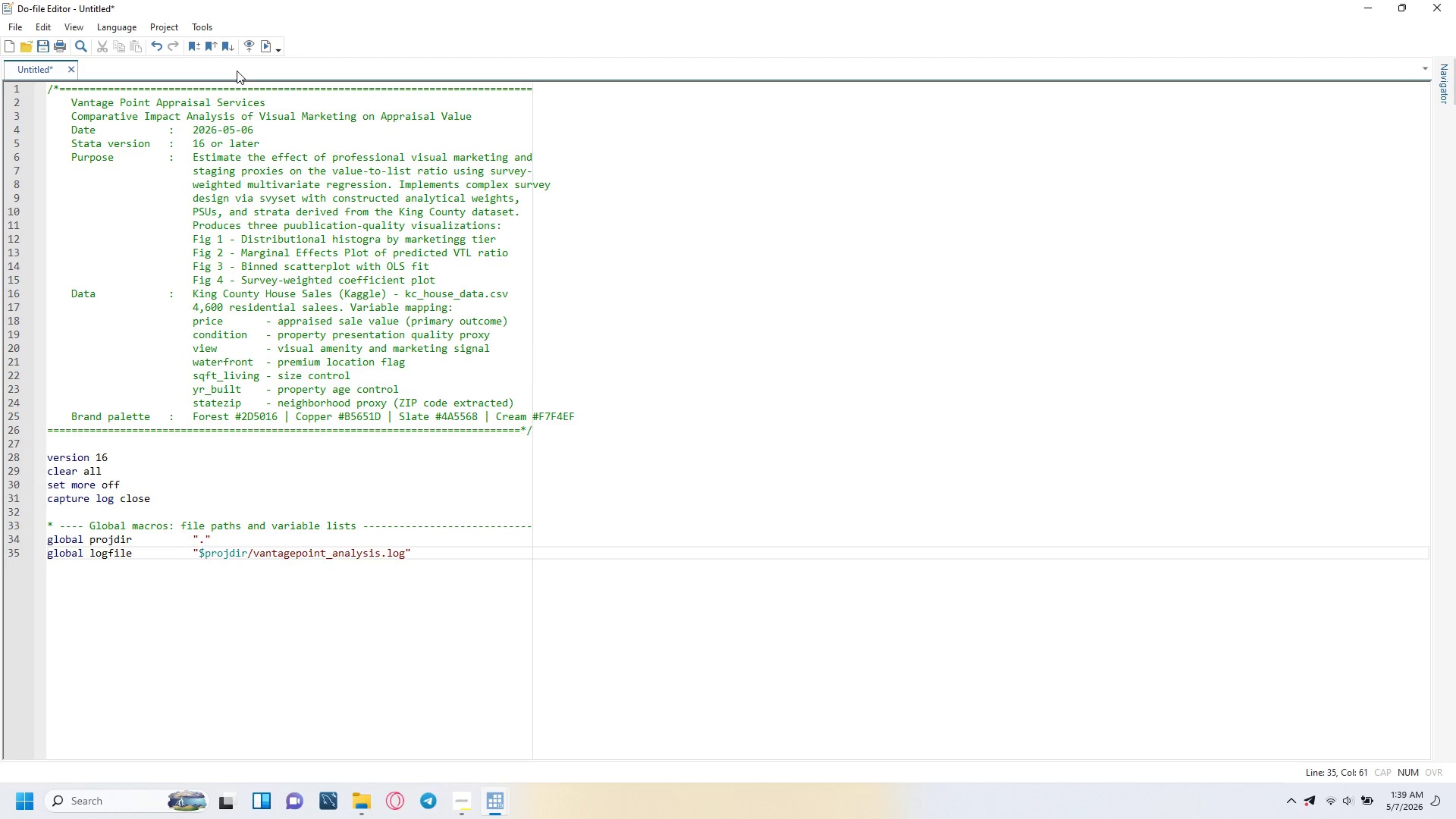 
key(Enter)
 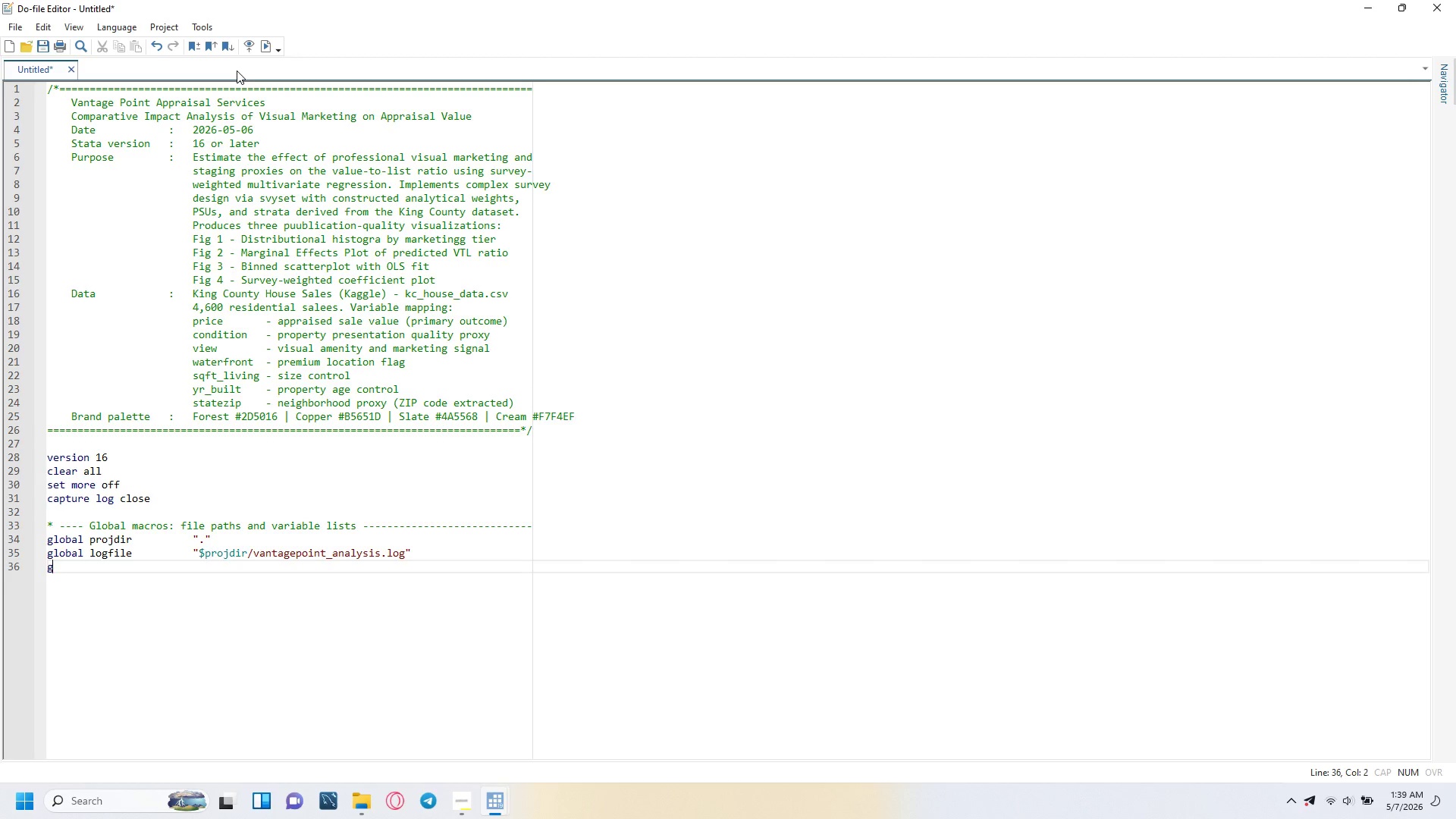 
type(global outfil)
key(Tab)
key(Tab)
key(Tab)
type(")
 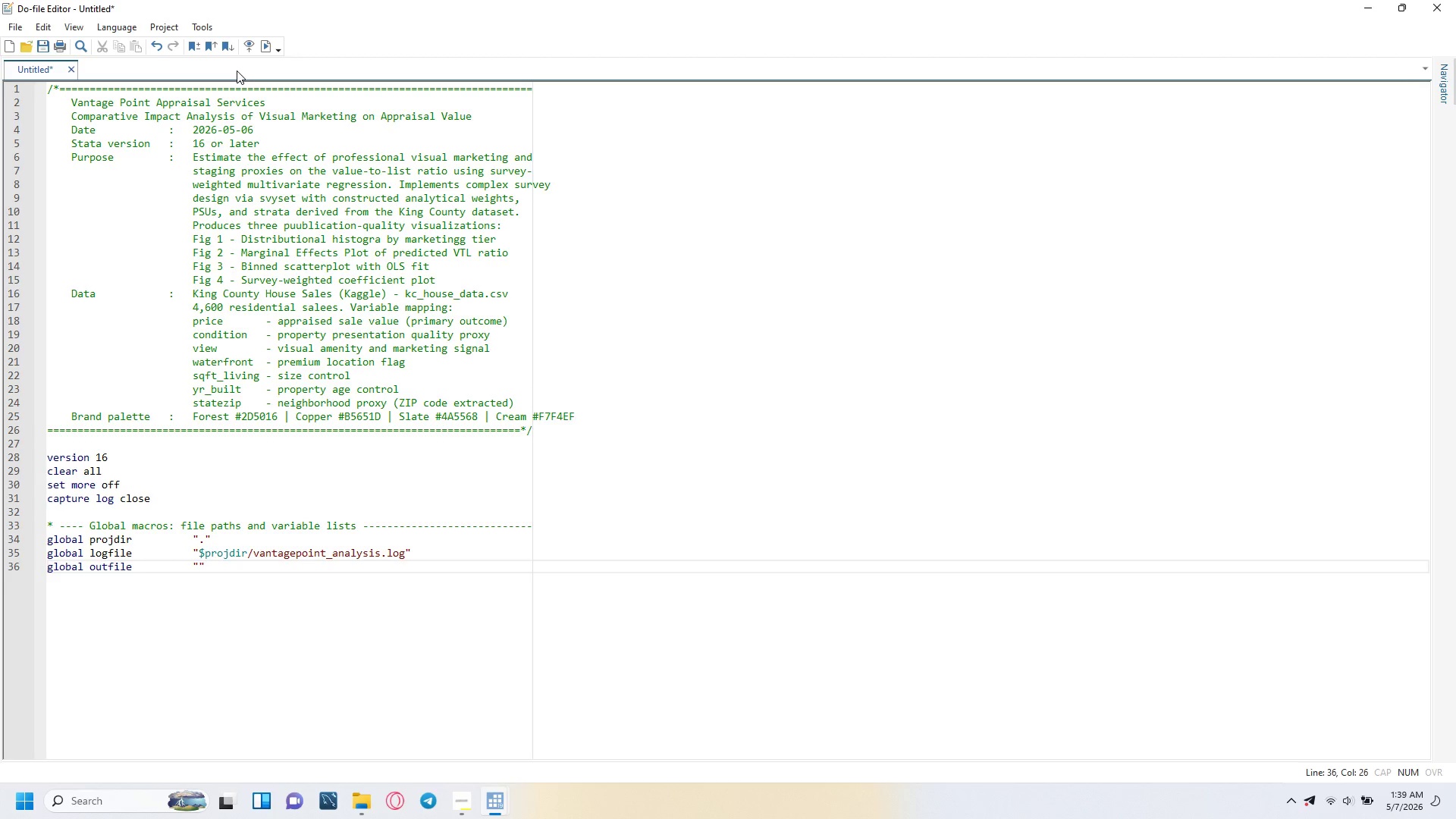 
hold_key(key=ShiftLeft, duration=1.53)
 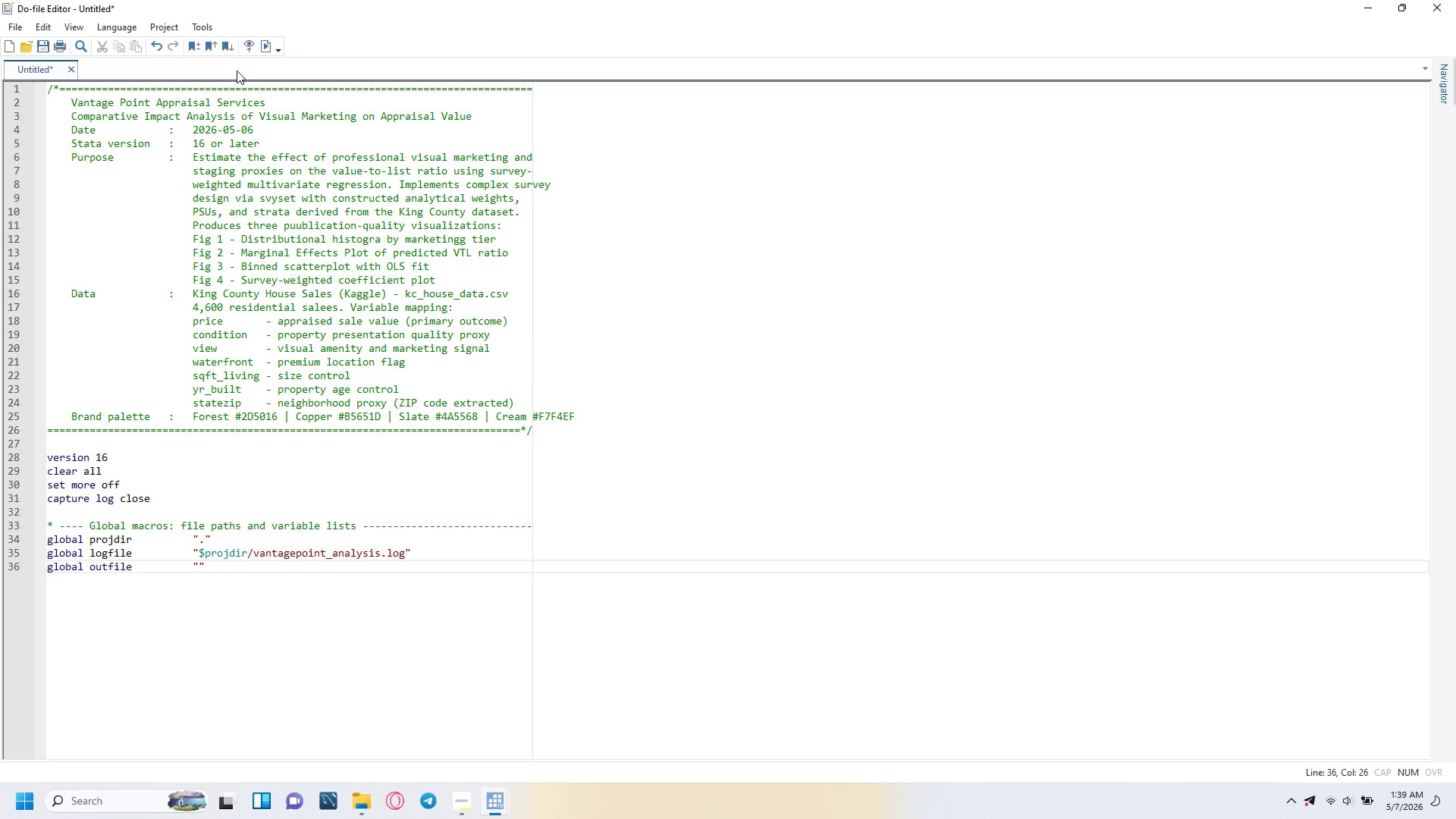 
type($projdir/vantagepoint_results.rtf)
 